 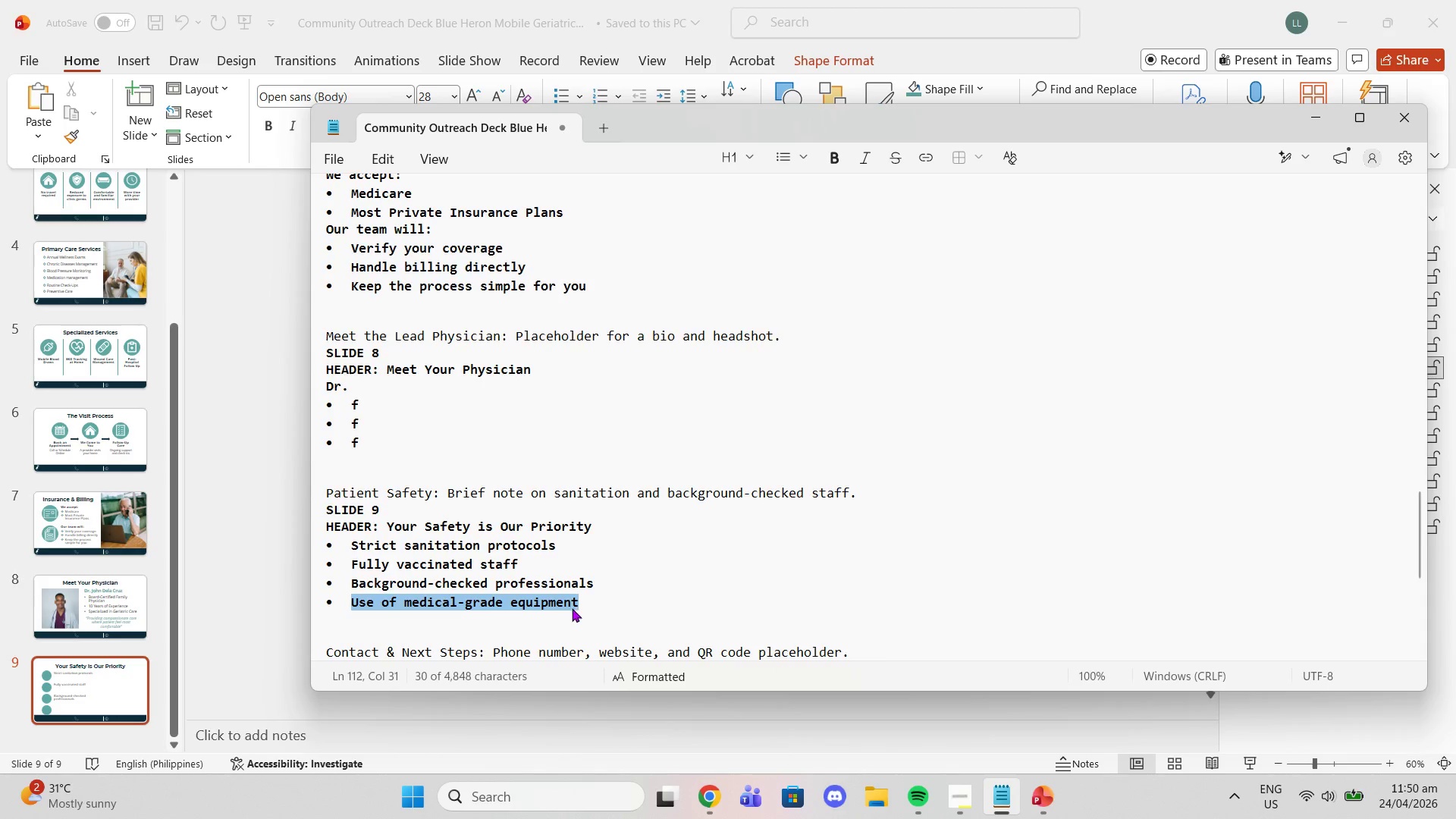 
key(Control+C)
 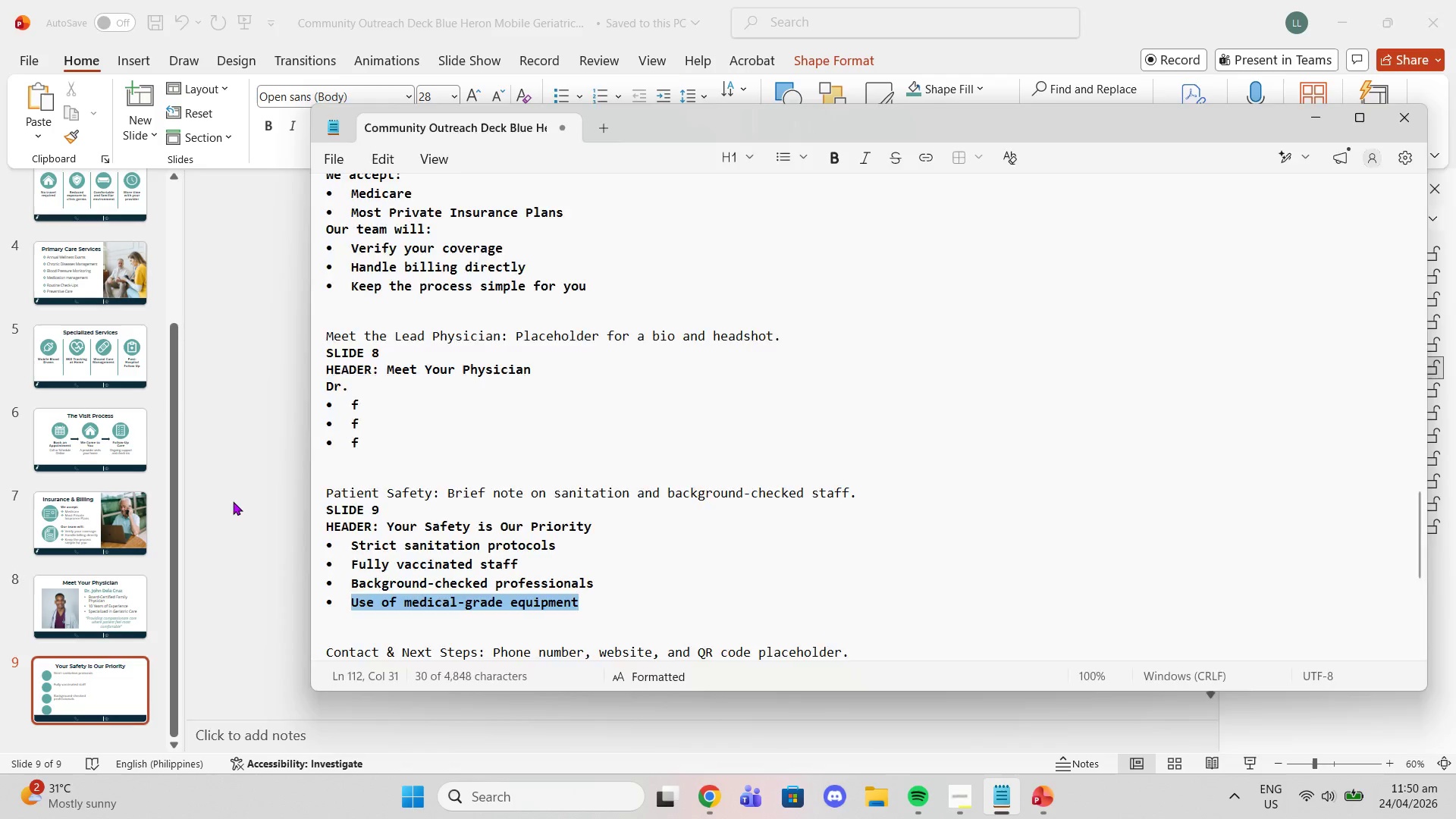 
left_click([233, 501])
 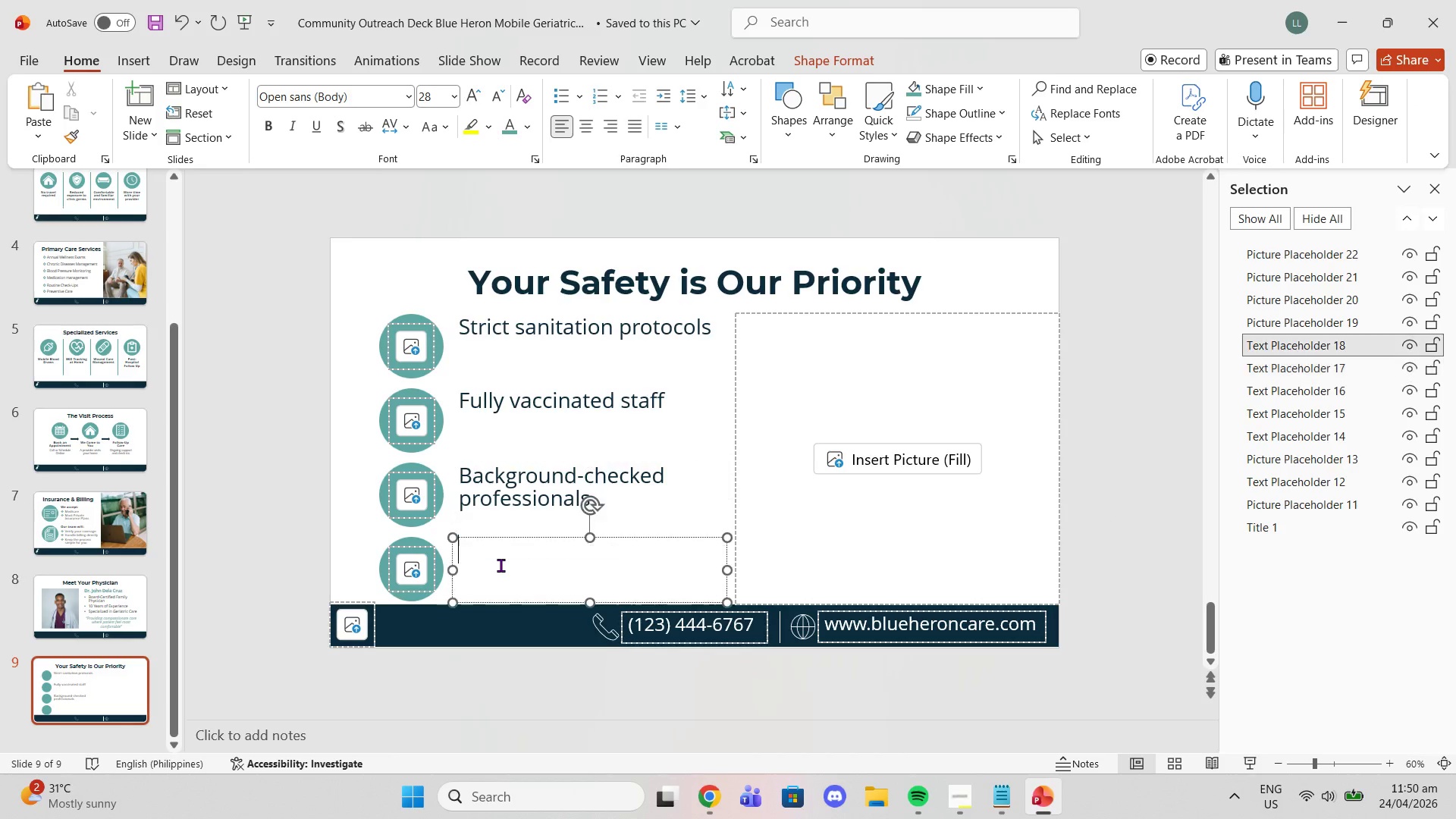 
left_click([500, 565])
 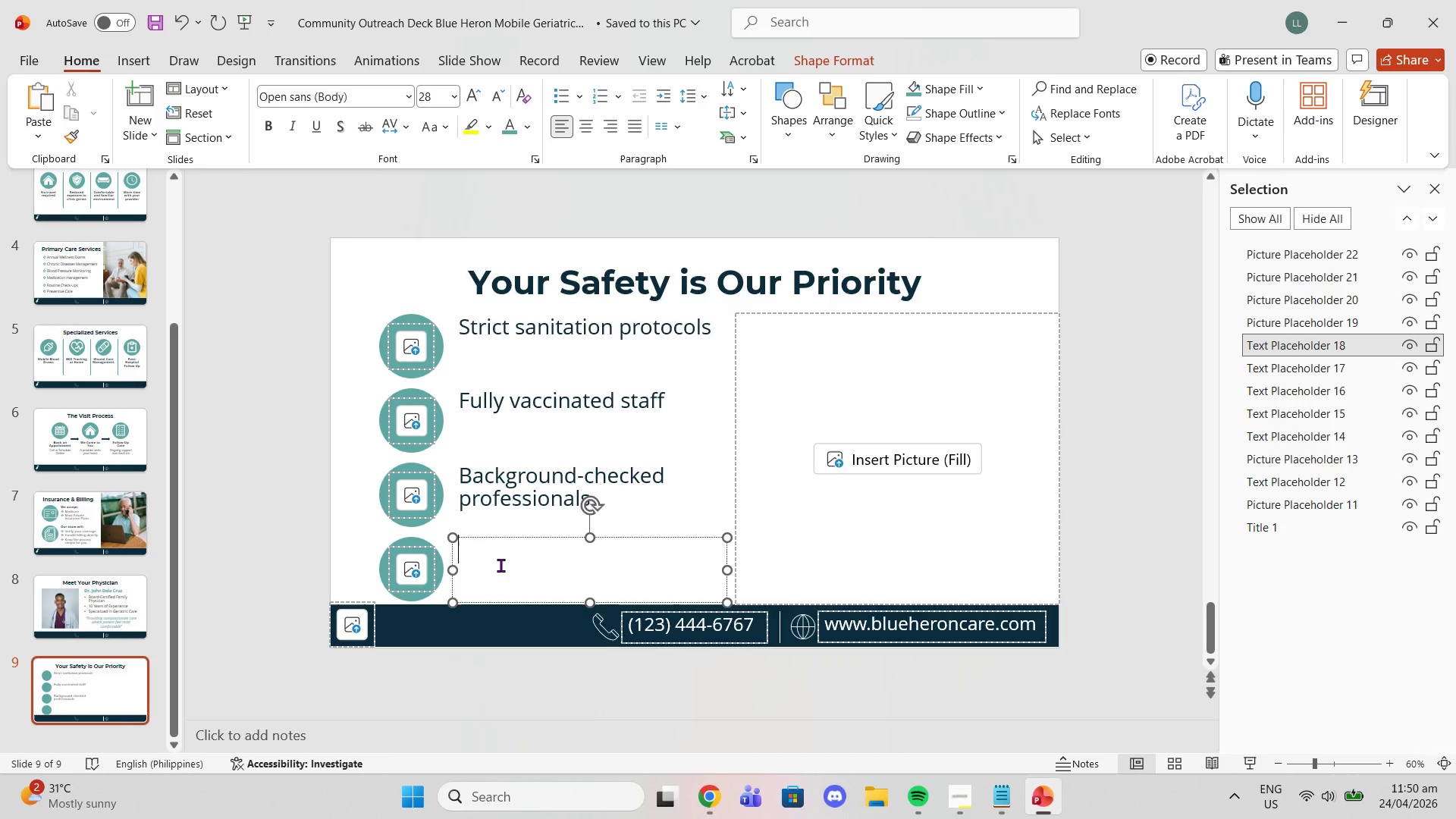 
key(Control+V)
 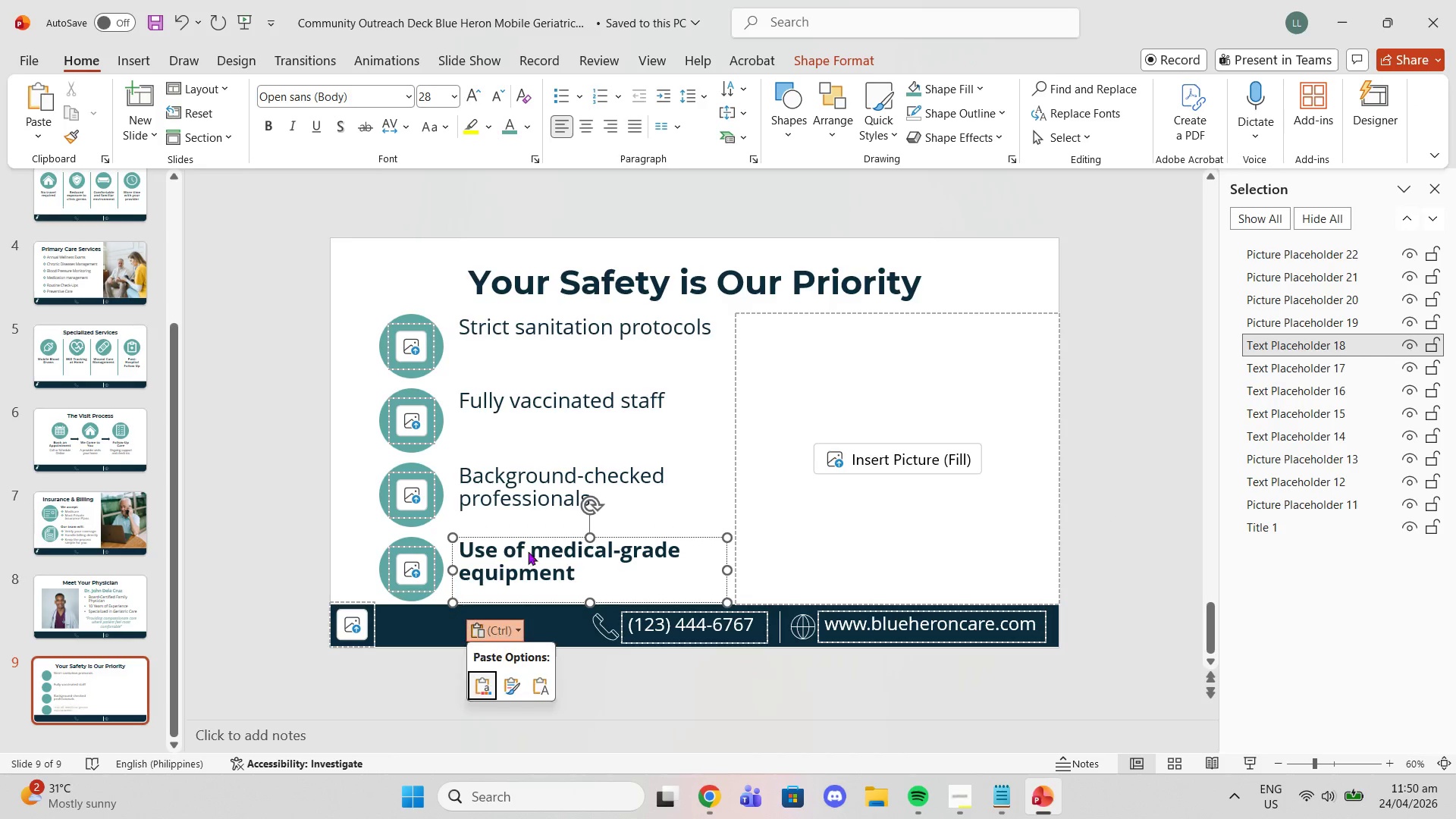 
key(Control+ControlLeft)
 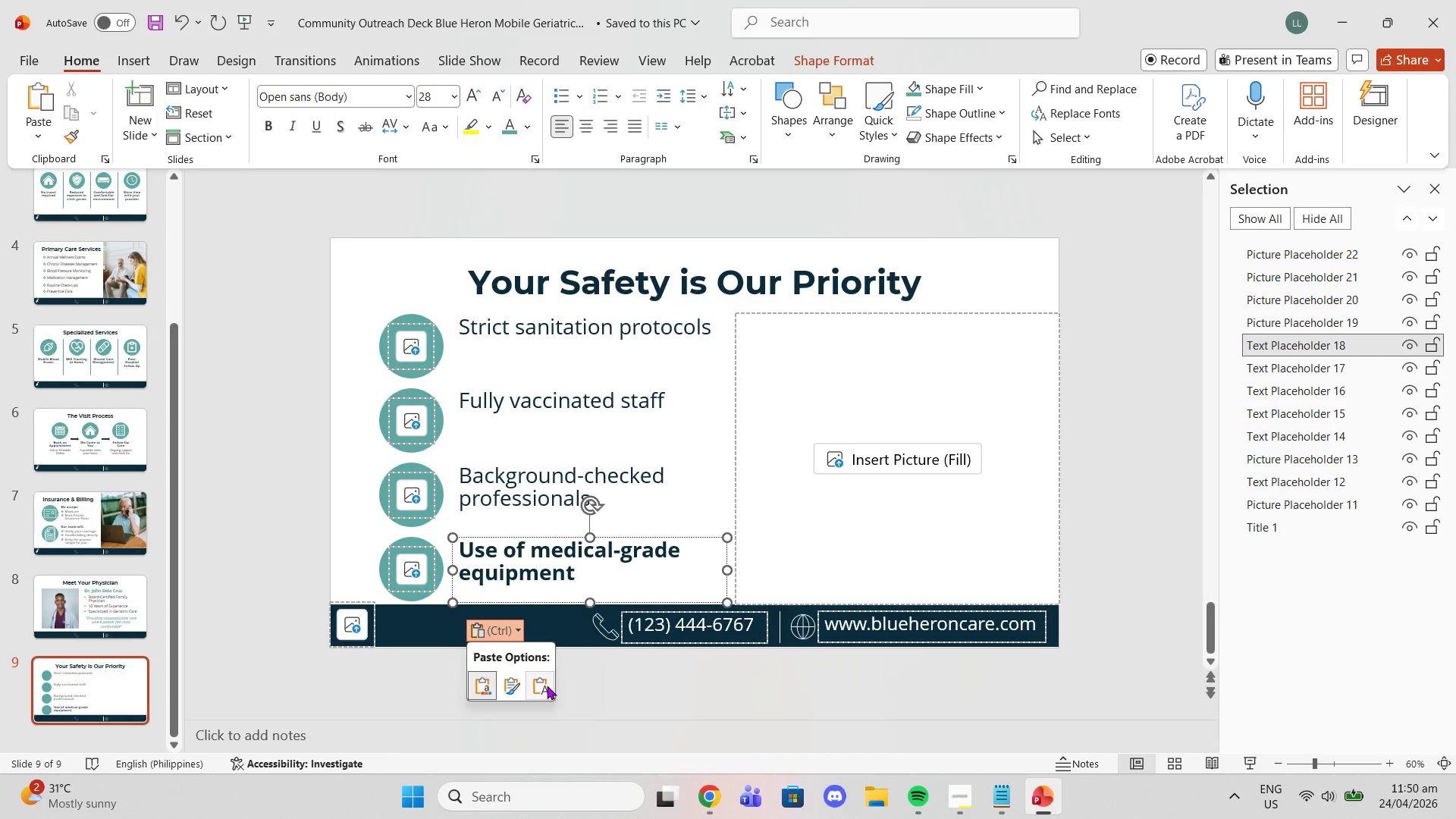 
left_click([546, 686])
 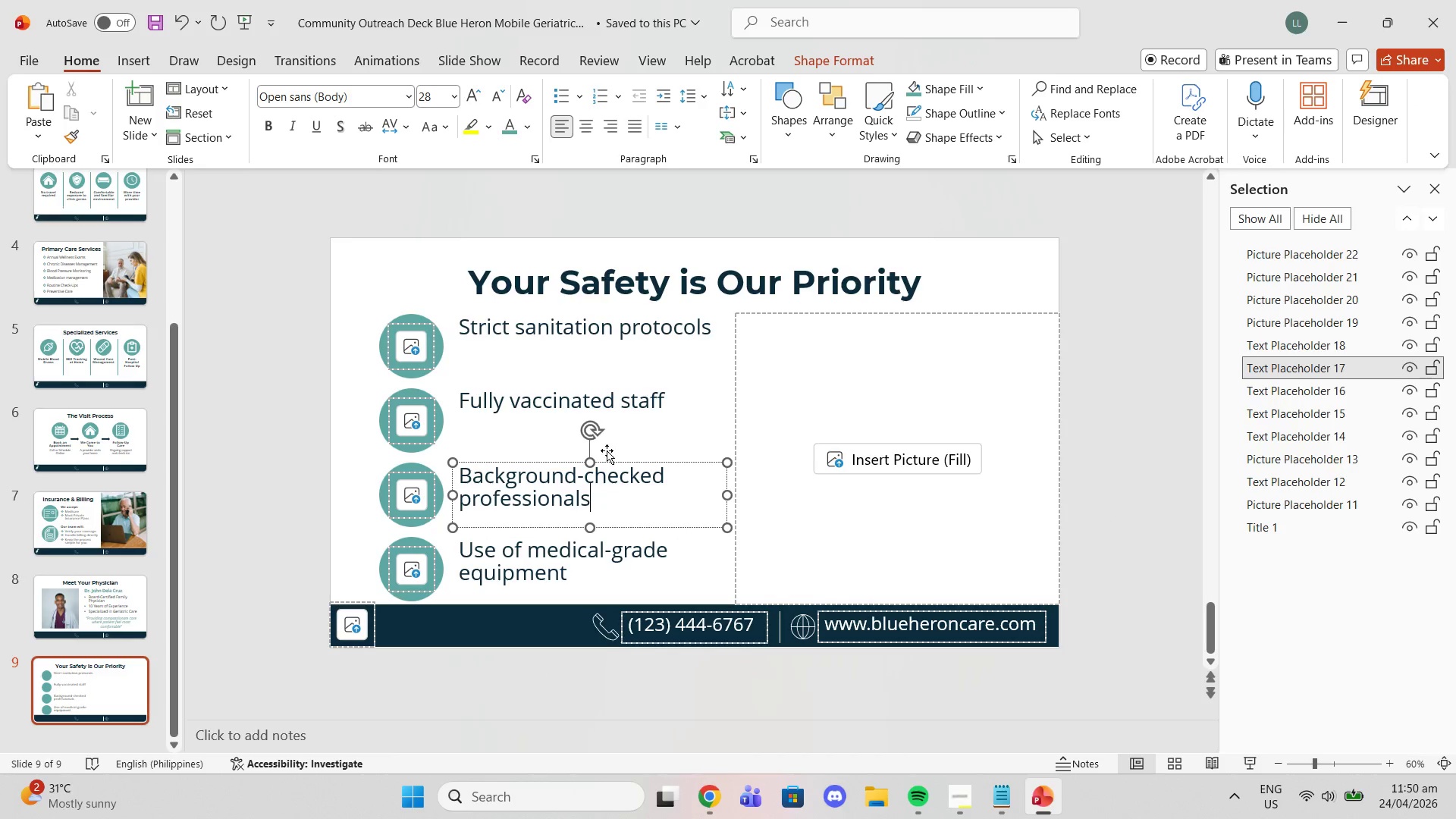 
double_click([612, 417])
 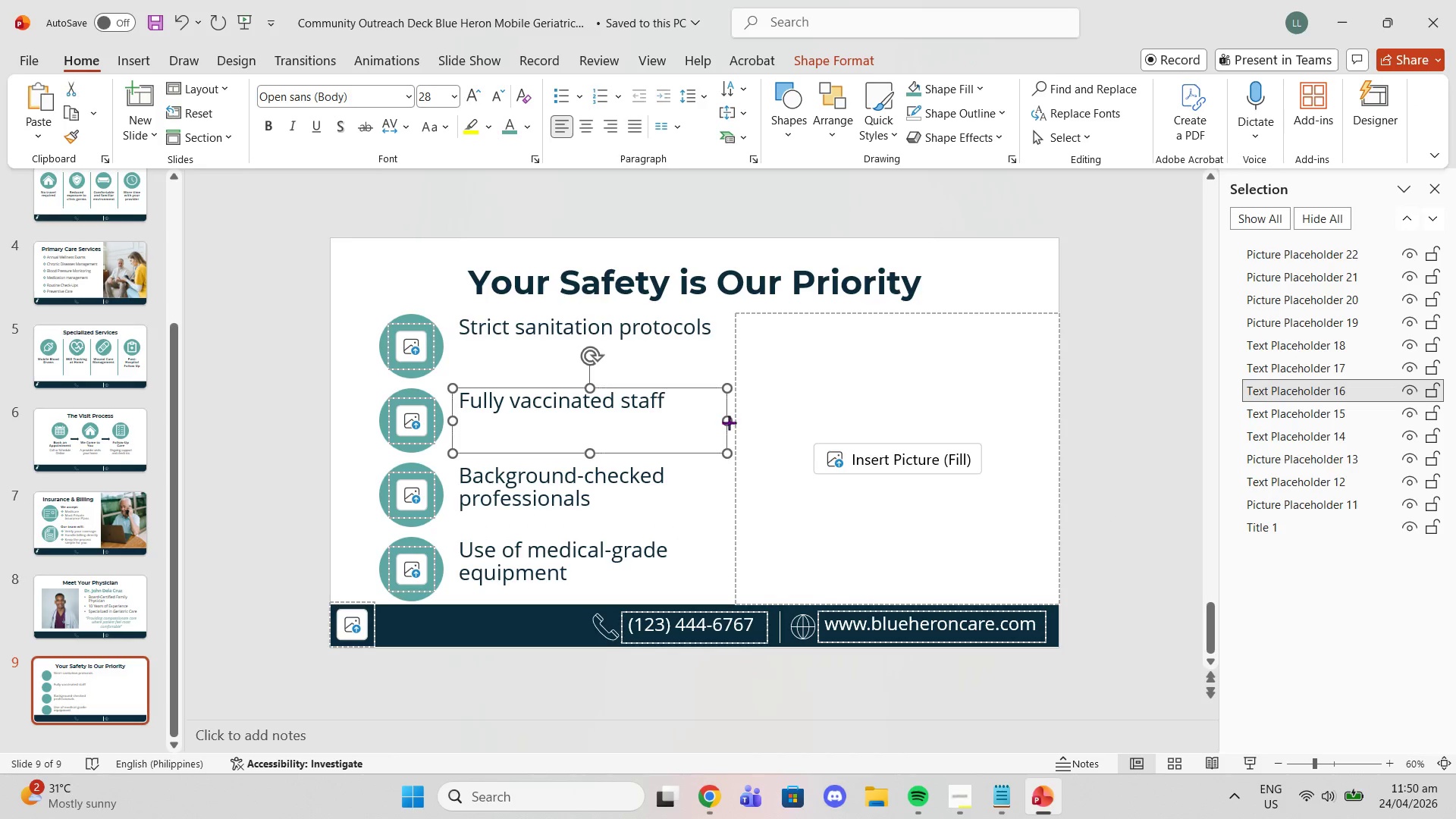 
left_click_drag(start_coordinate=[729, 422], to_coordinate=[632, 416])
 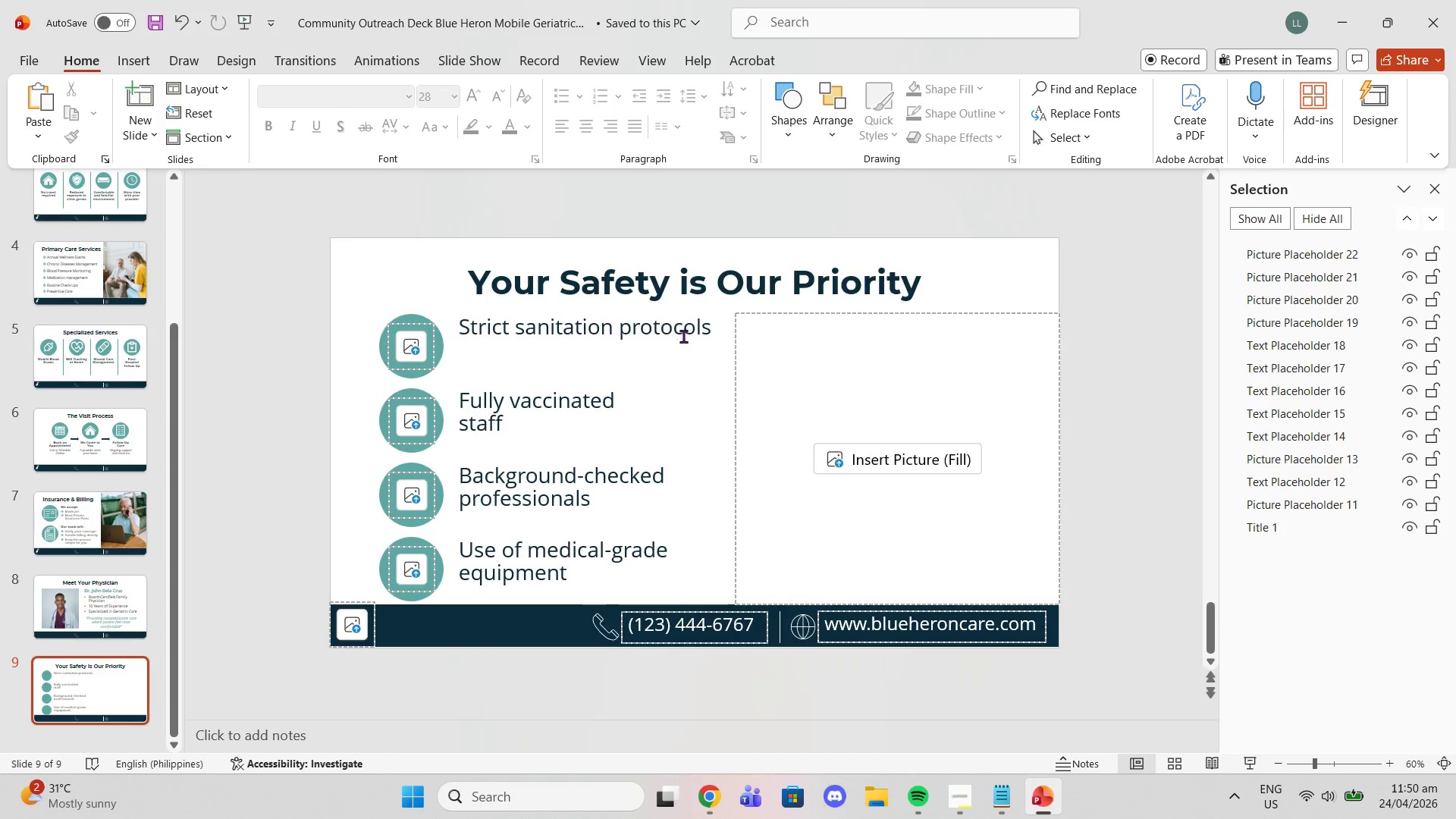 
double_click([683, 336])
 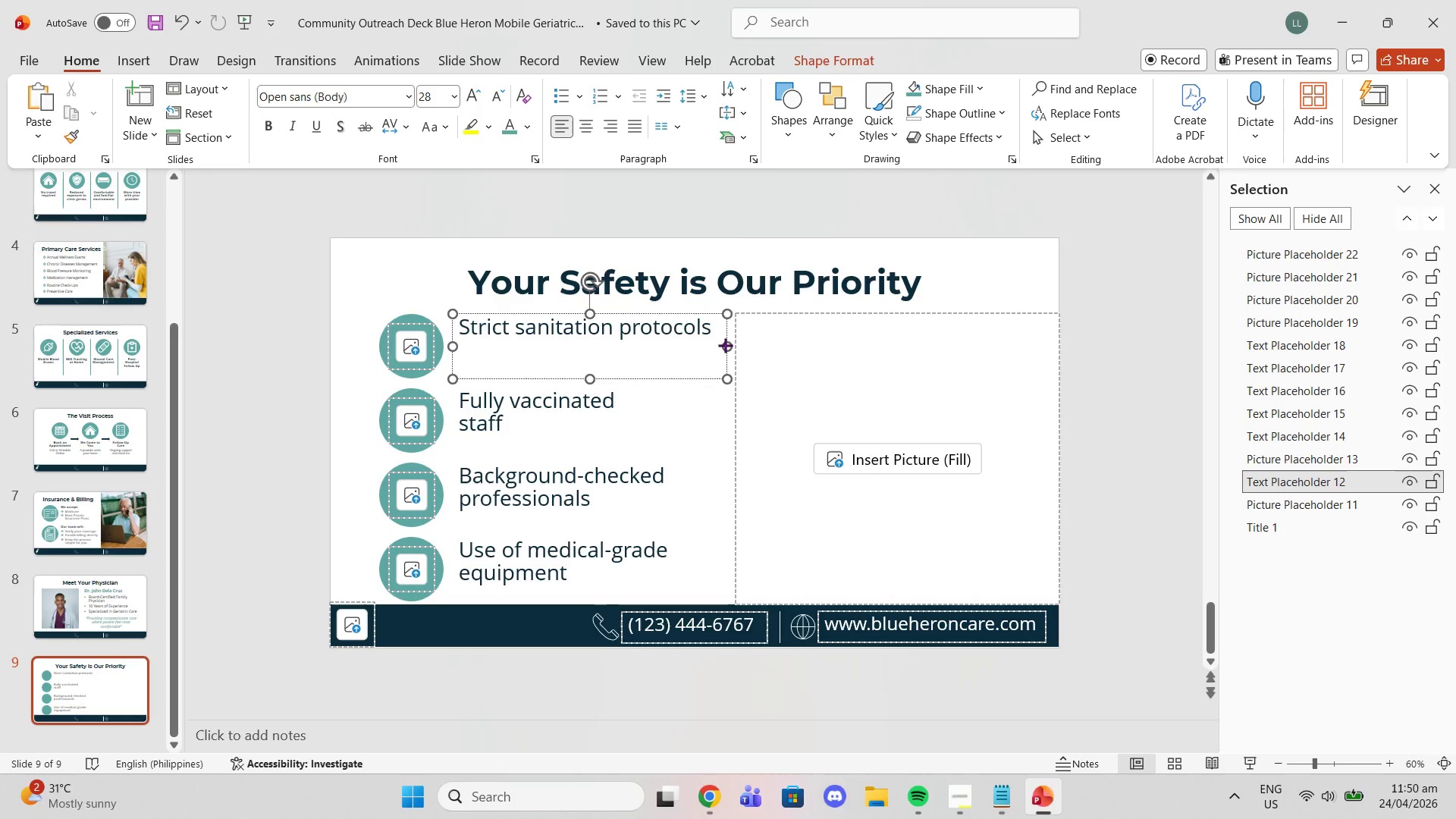 
left_click_drag(start_coordinate=[725, 345], to_coordinate=[676, 343])
 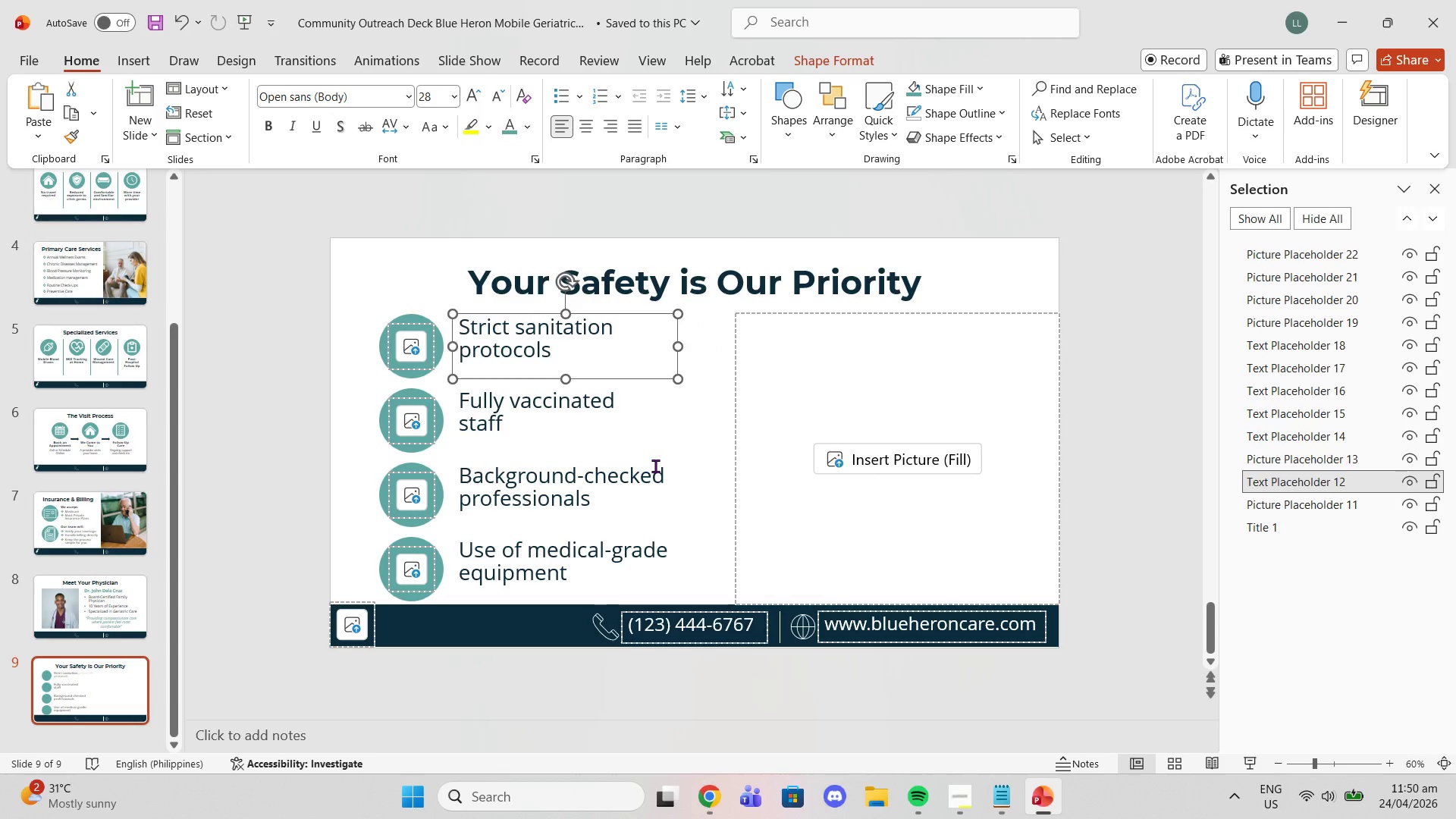 
left_click([655, 466])
 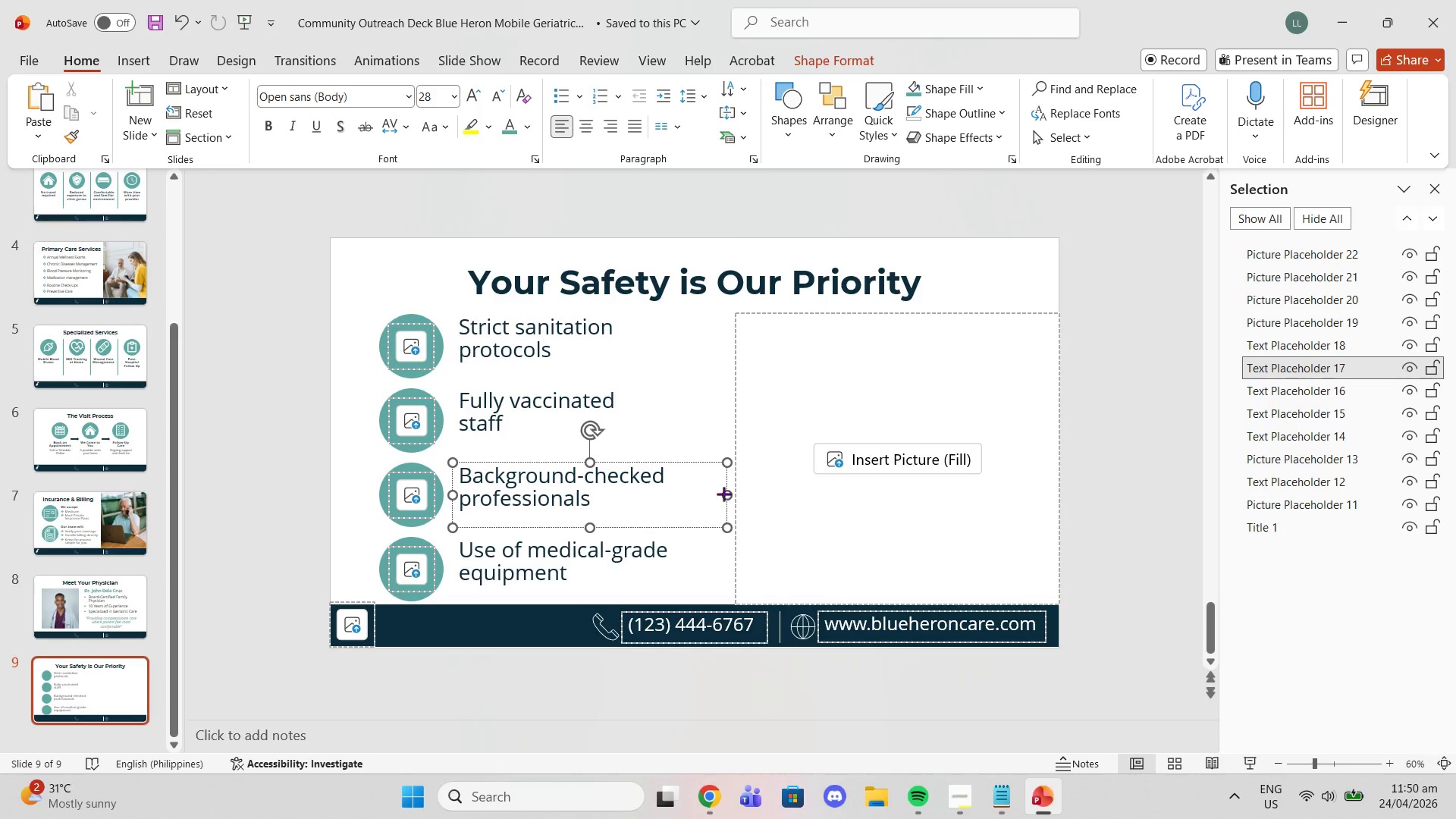 
left_click_drag(start_coordinate=[723, 494], to_coordinate=[682, 484])
 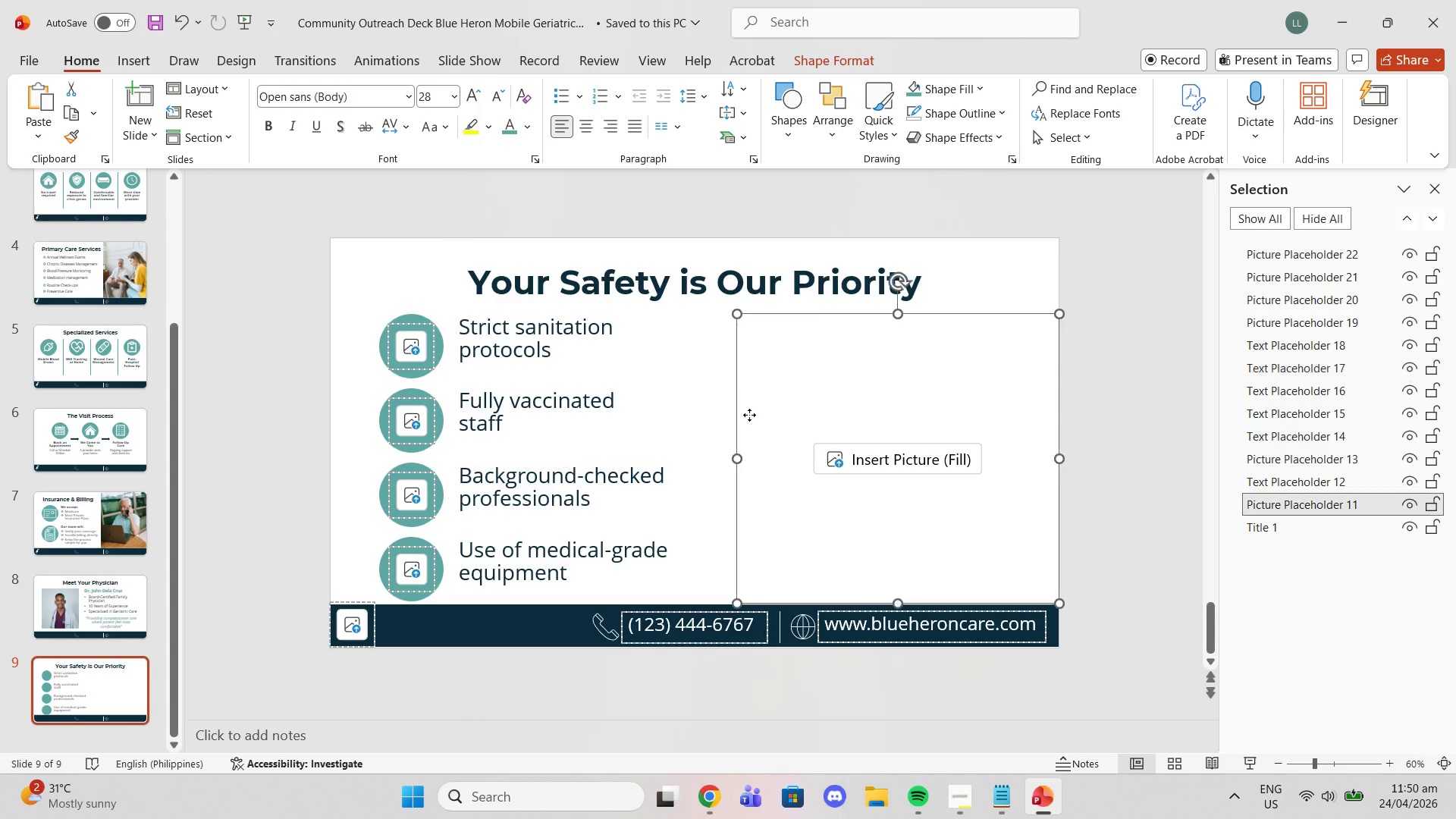 
left_click([749, 415])
 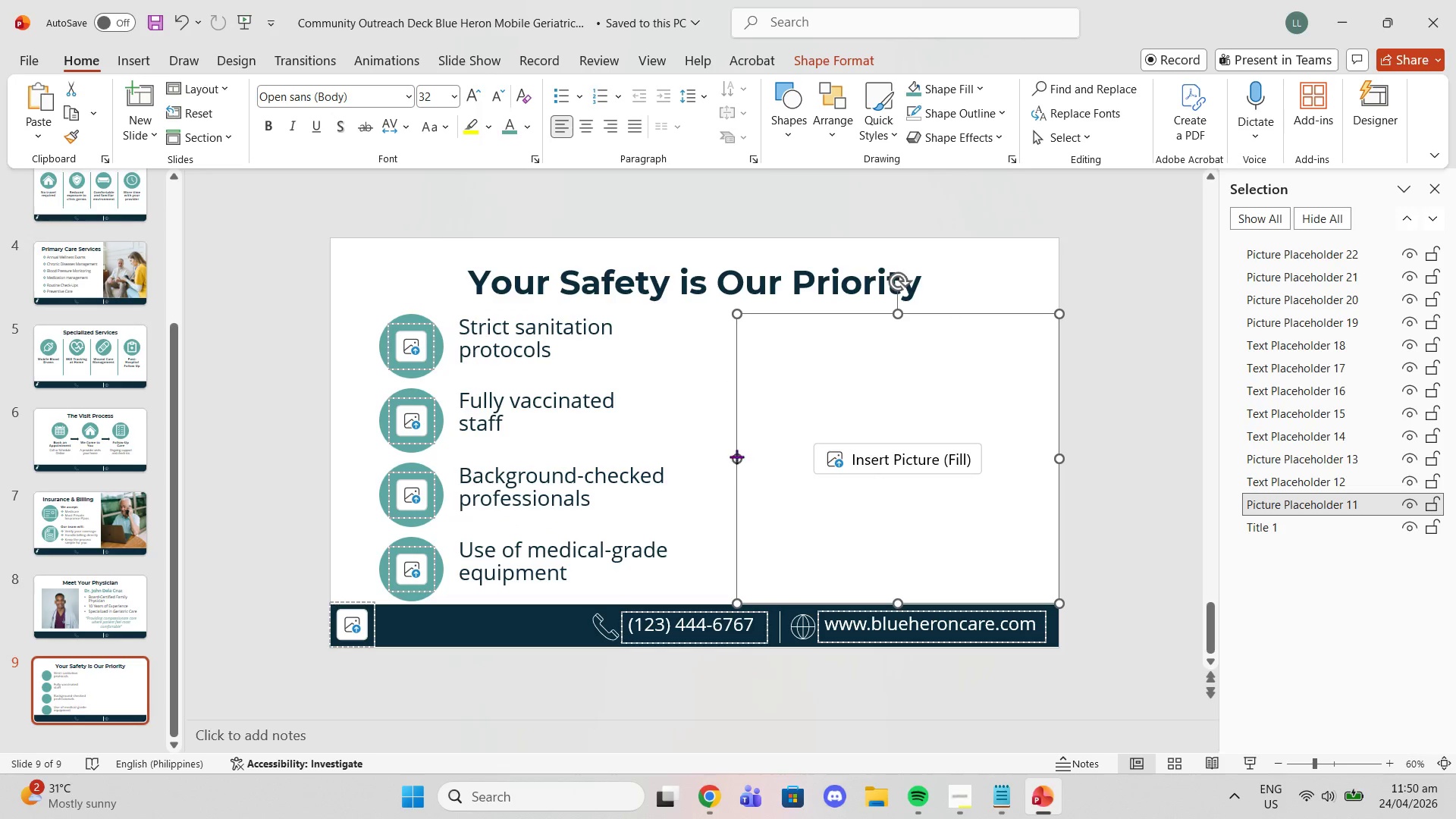 
left_click_drag(start_coordinate=[736, 457], to_coordinate=[673, 452])
 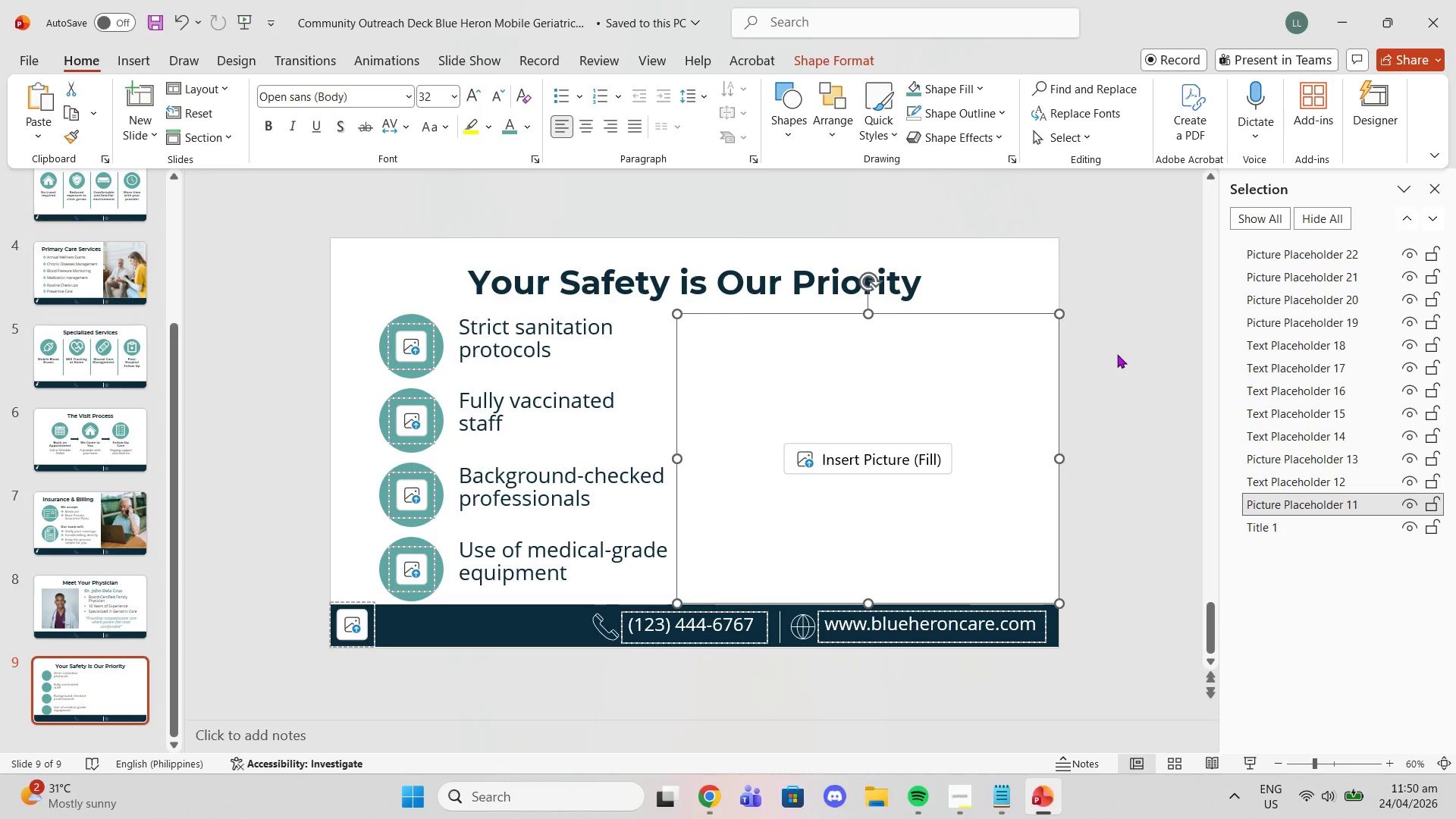 
left_click([1119, 353])
 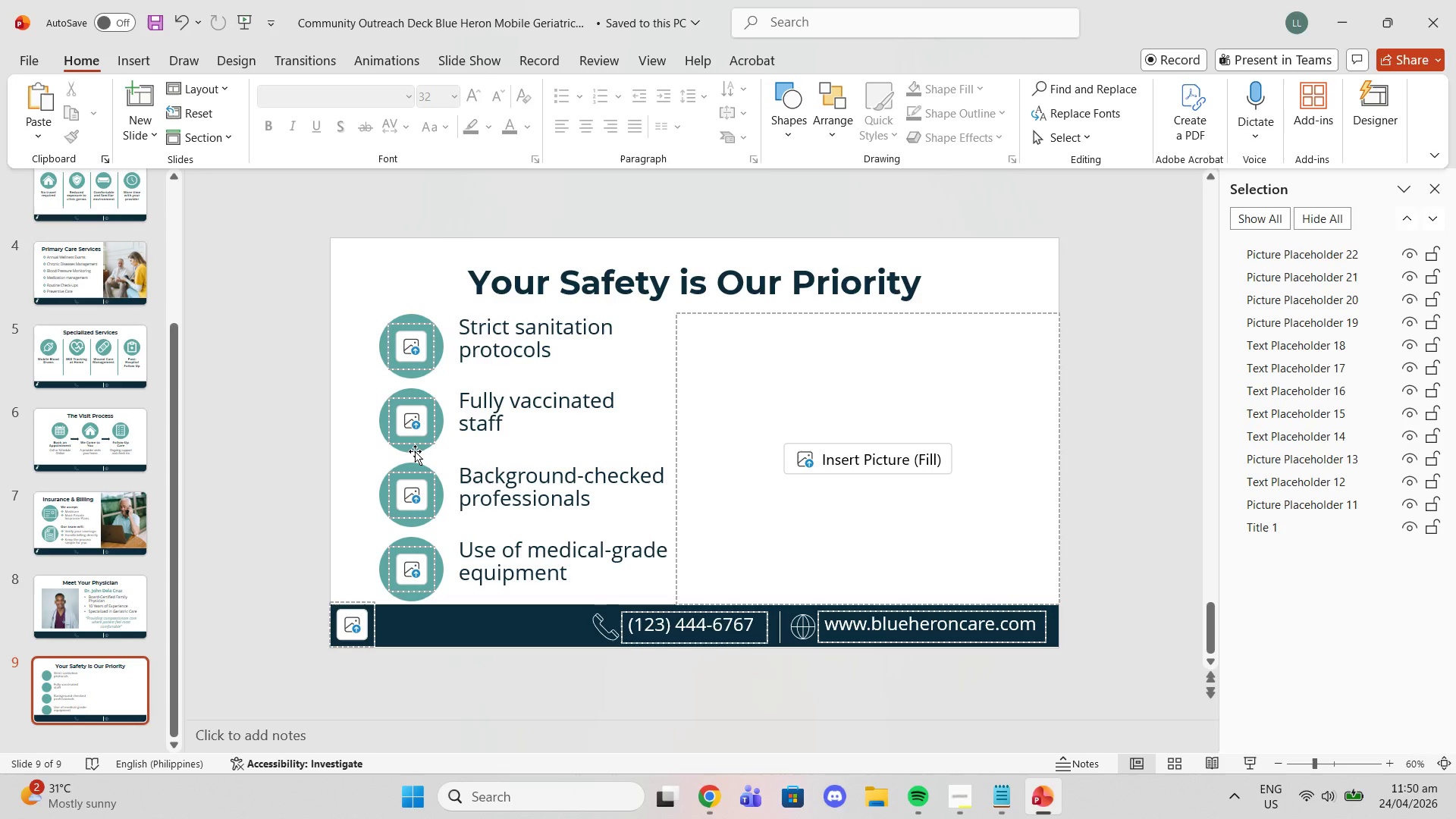 
wait(5.95)
 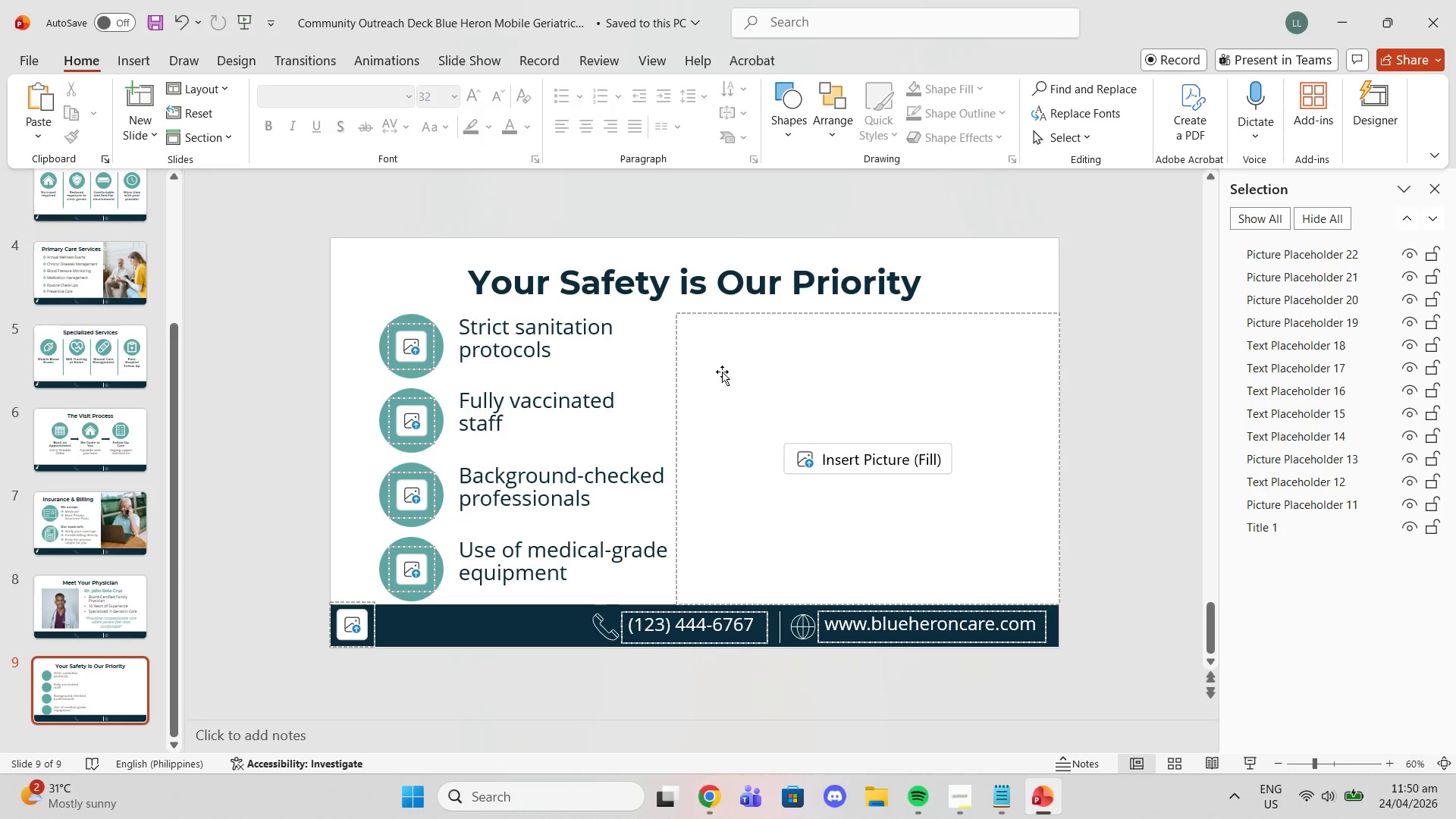 
left_click_drag(start_coordinate=[292, 275], to_coordinate=[453, 639])
 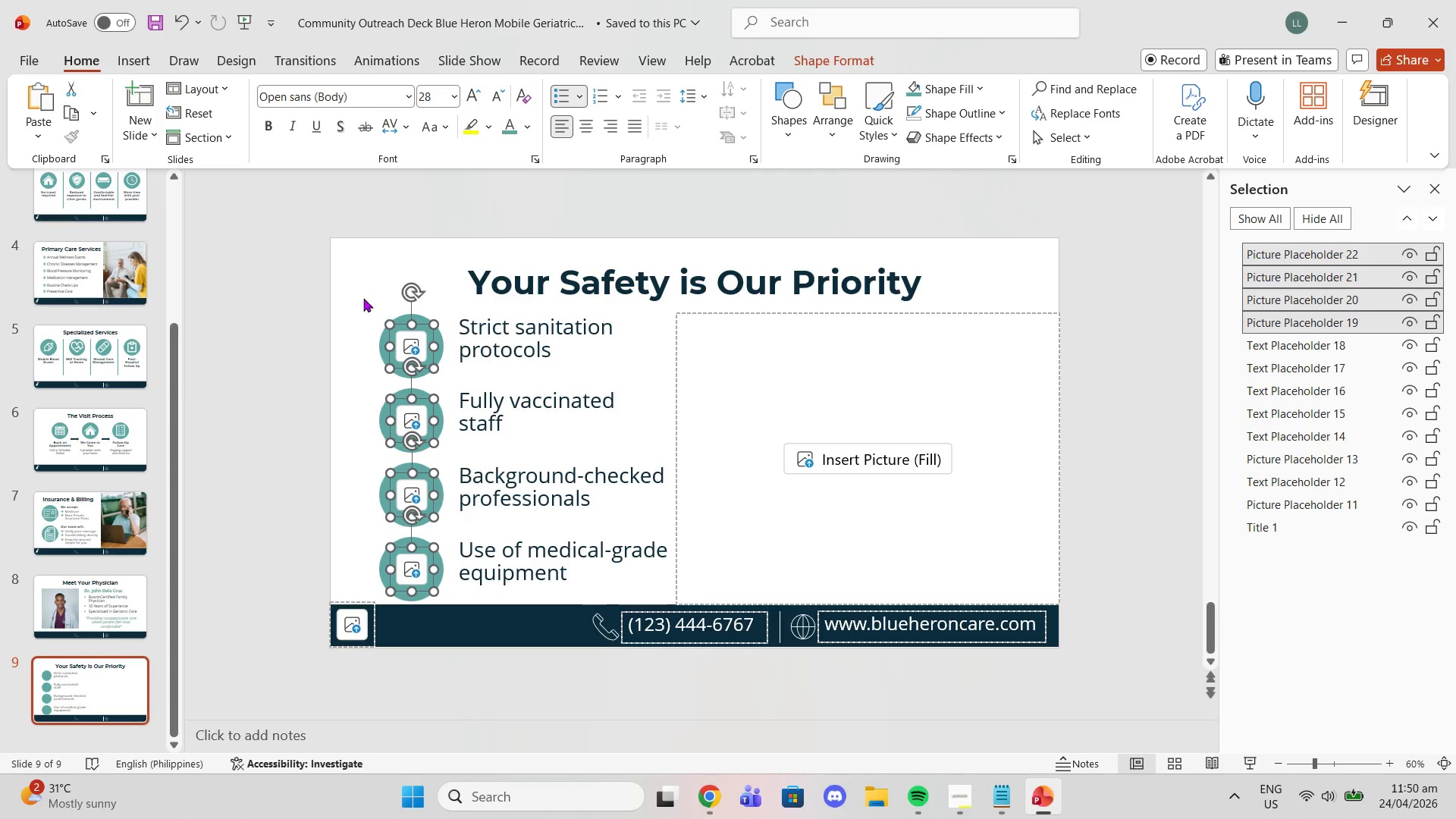 
left_click([358, 295])
 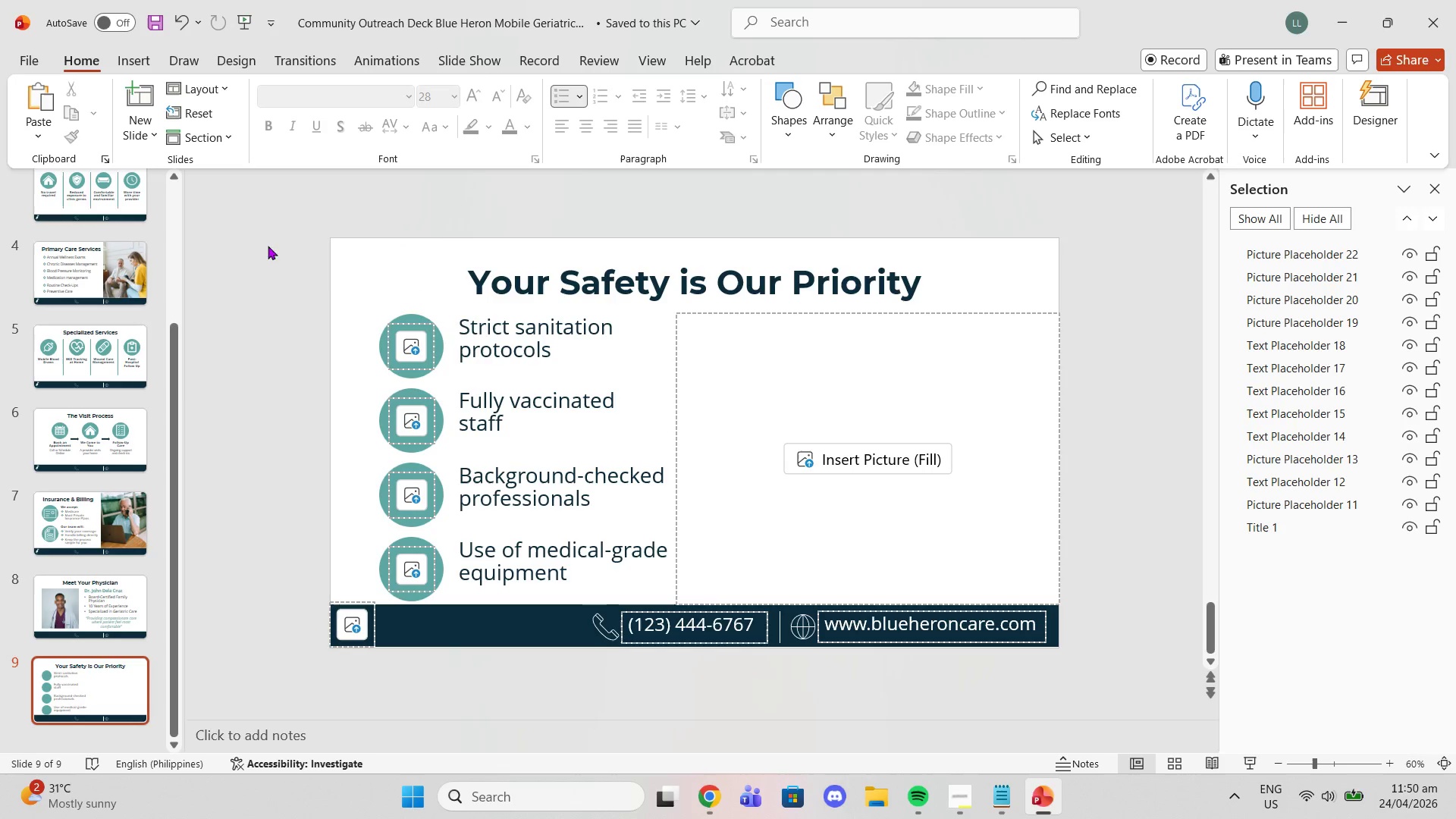 
left_click_drag(start_coordinate=[268, 246], to_coordinate=[476, 661])
 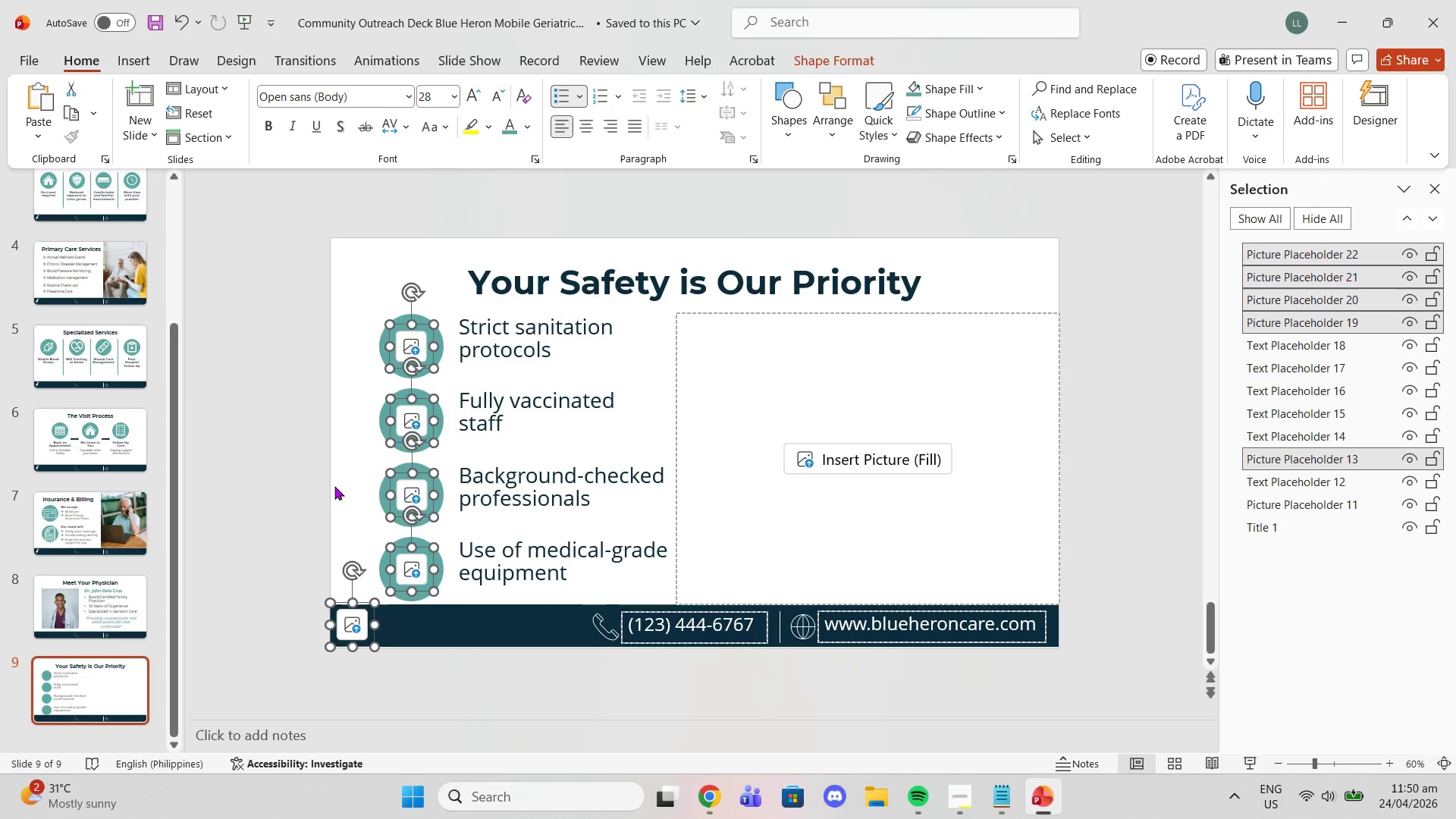 
left_click([326, 482])
 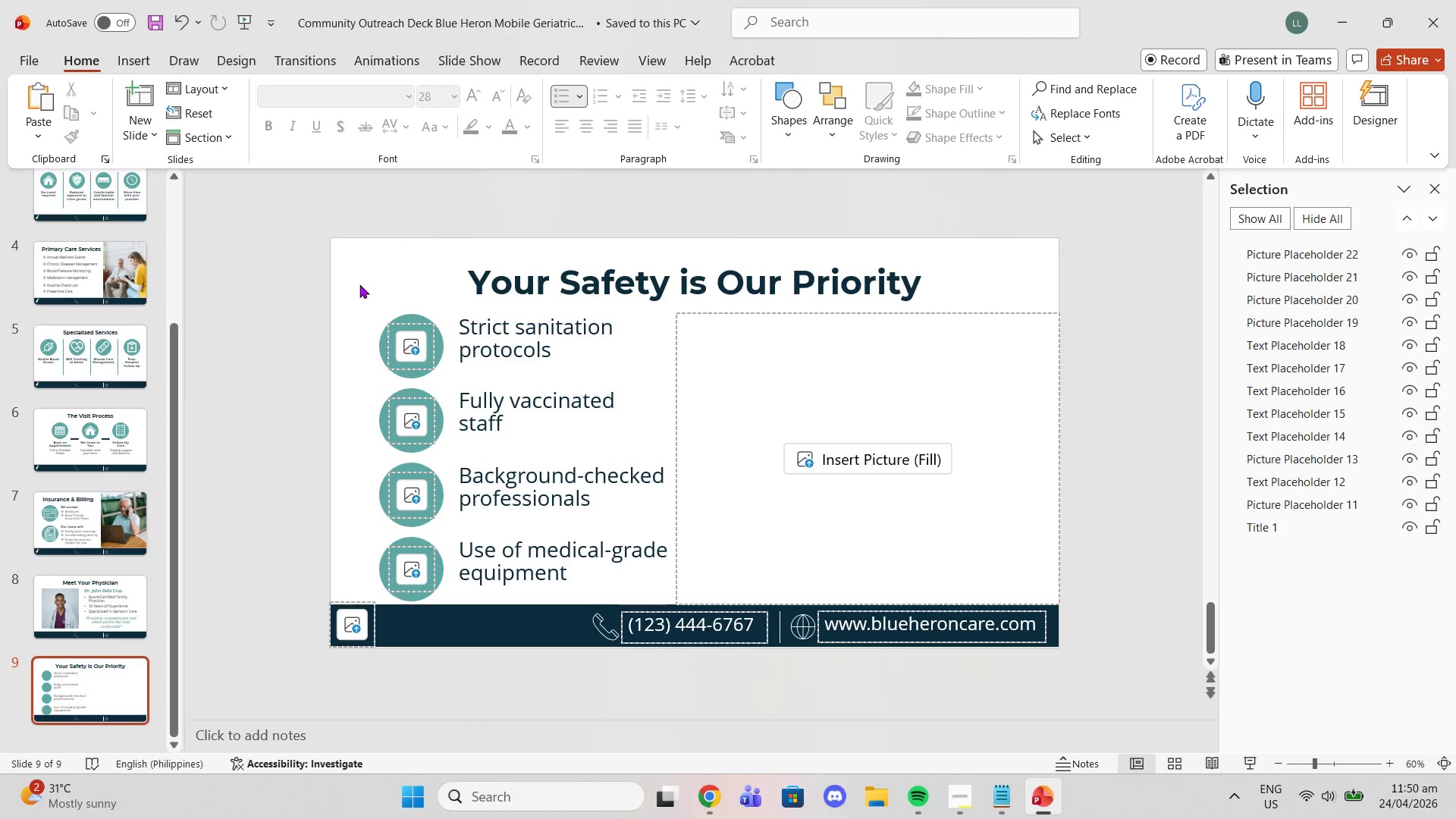 
left_click_drag(start_coordinate=[359, 284], to_coordinate=[466, 649])
 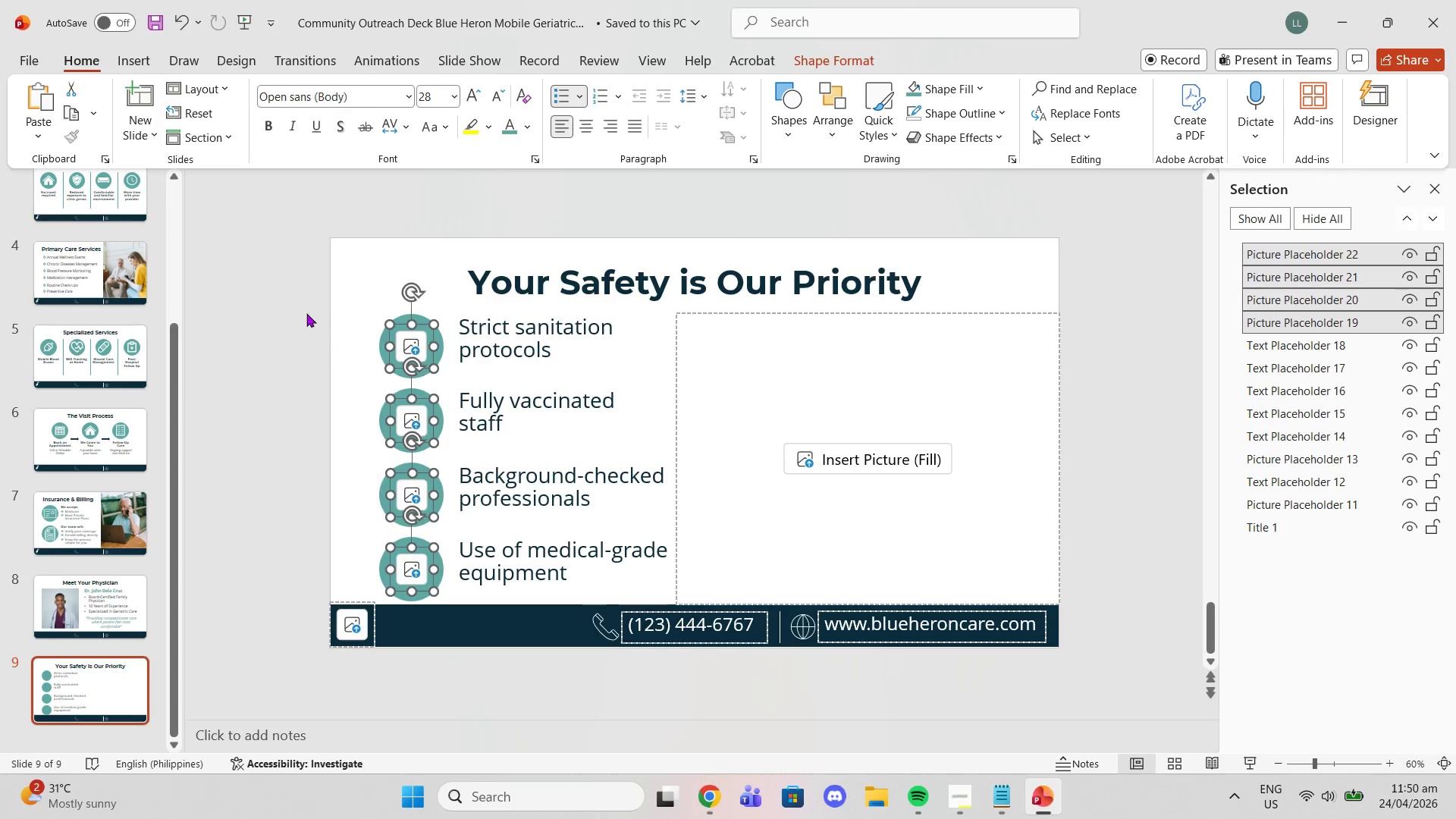 
left_click([306, 313])
 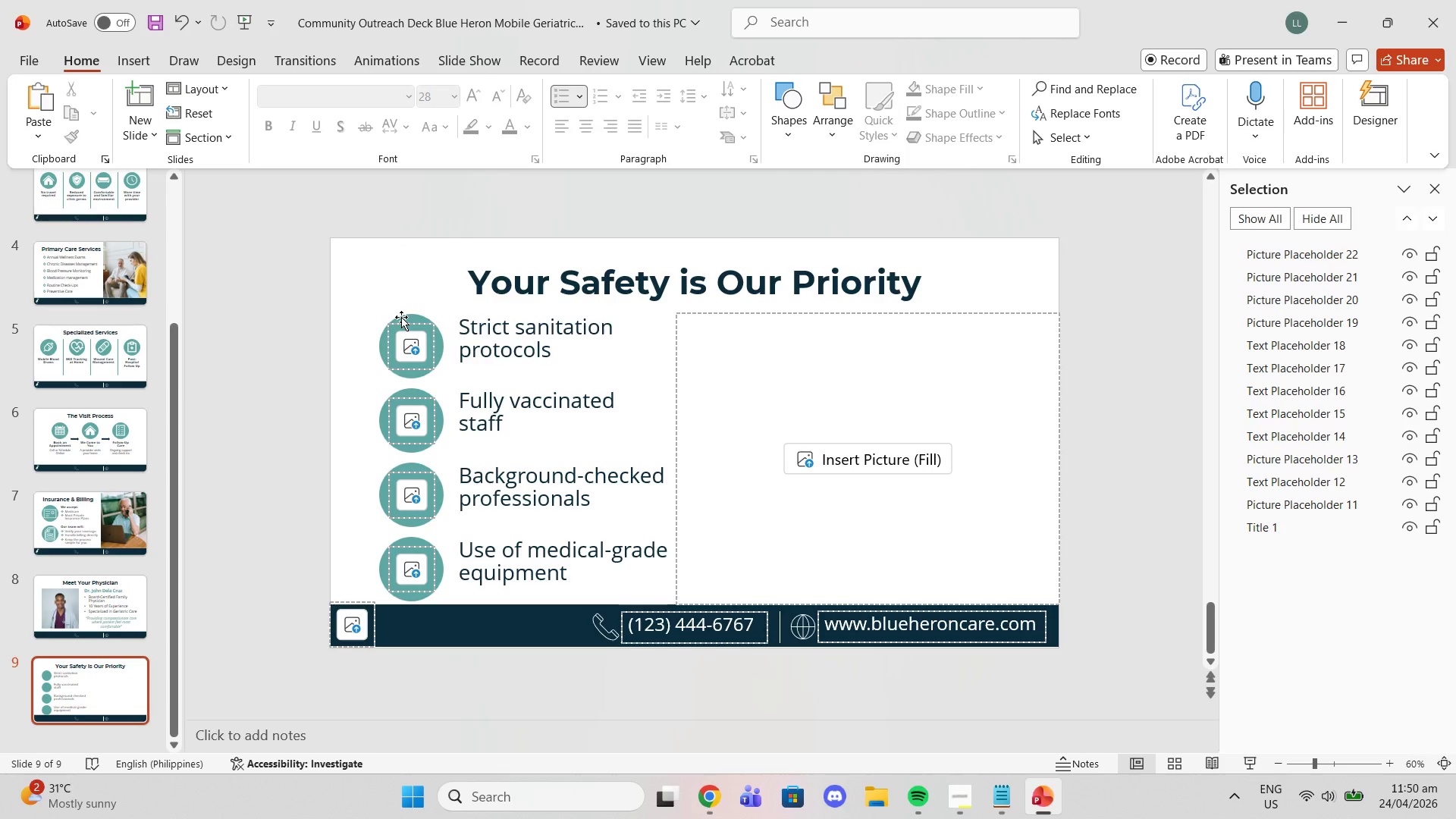 
left_click([401, 317])
 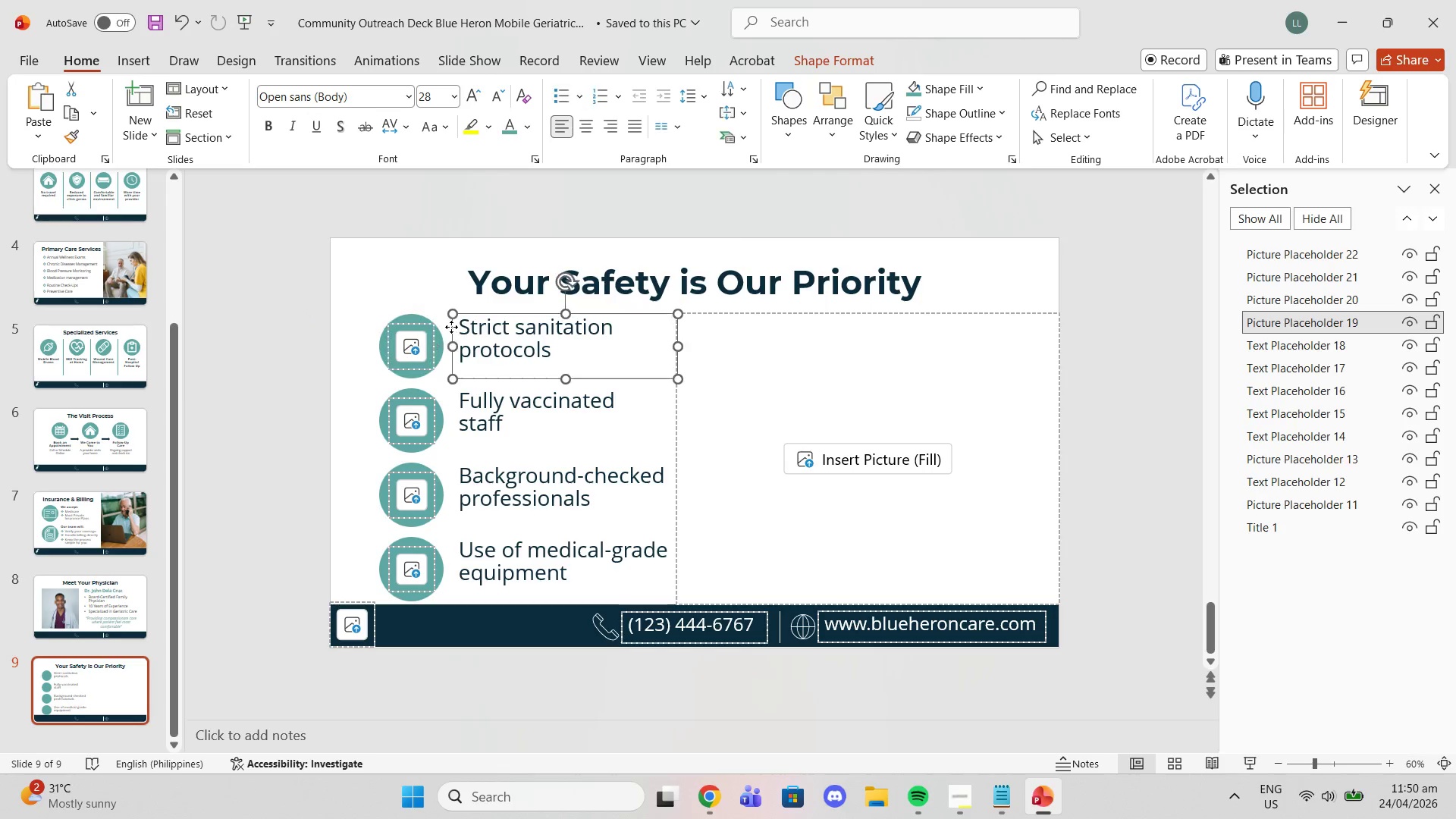 
left_click([451, 327])
 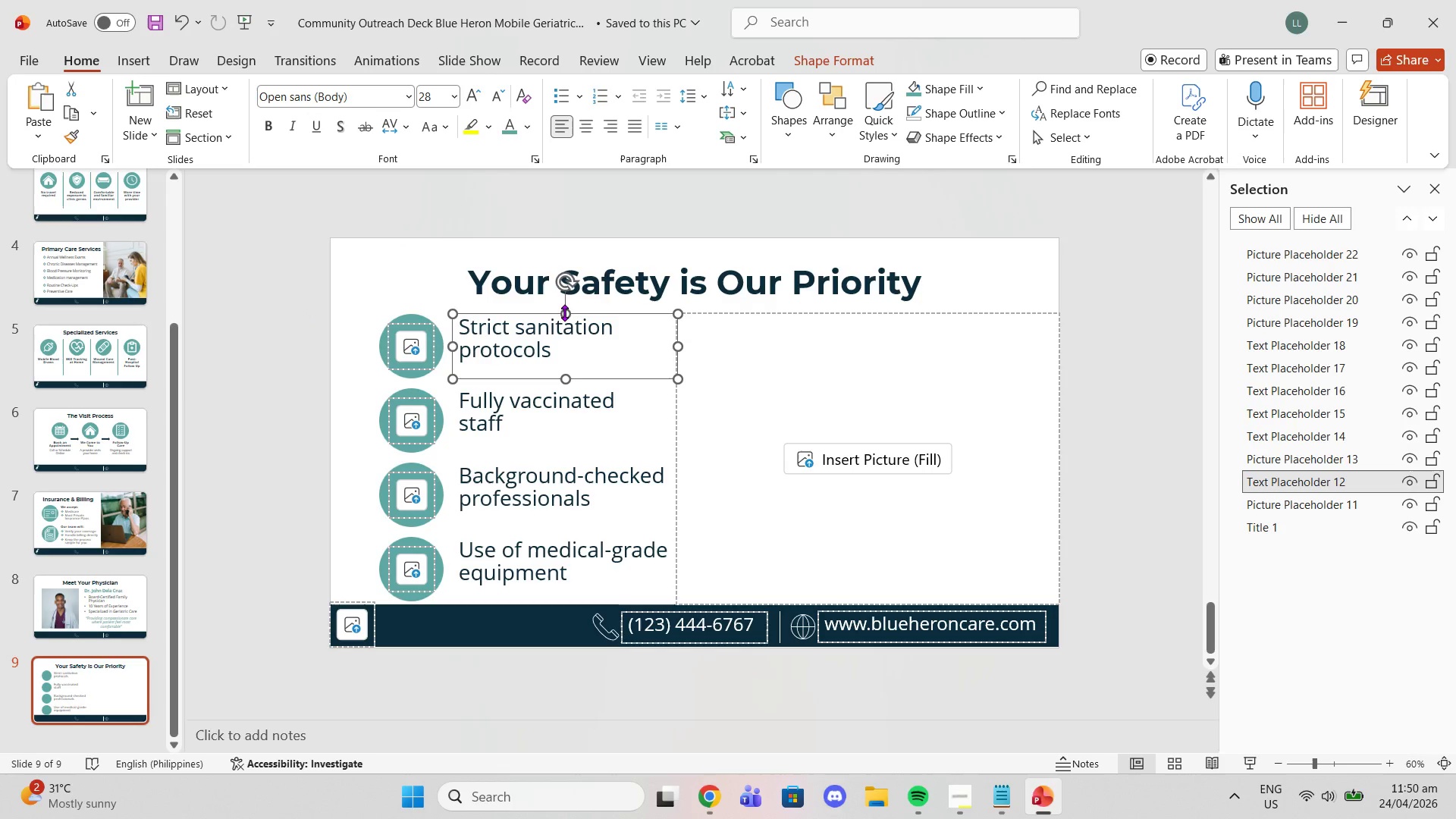 
left_click_drag(start_coordinate=[565, 312], to_coordinate=[566, 327])
 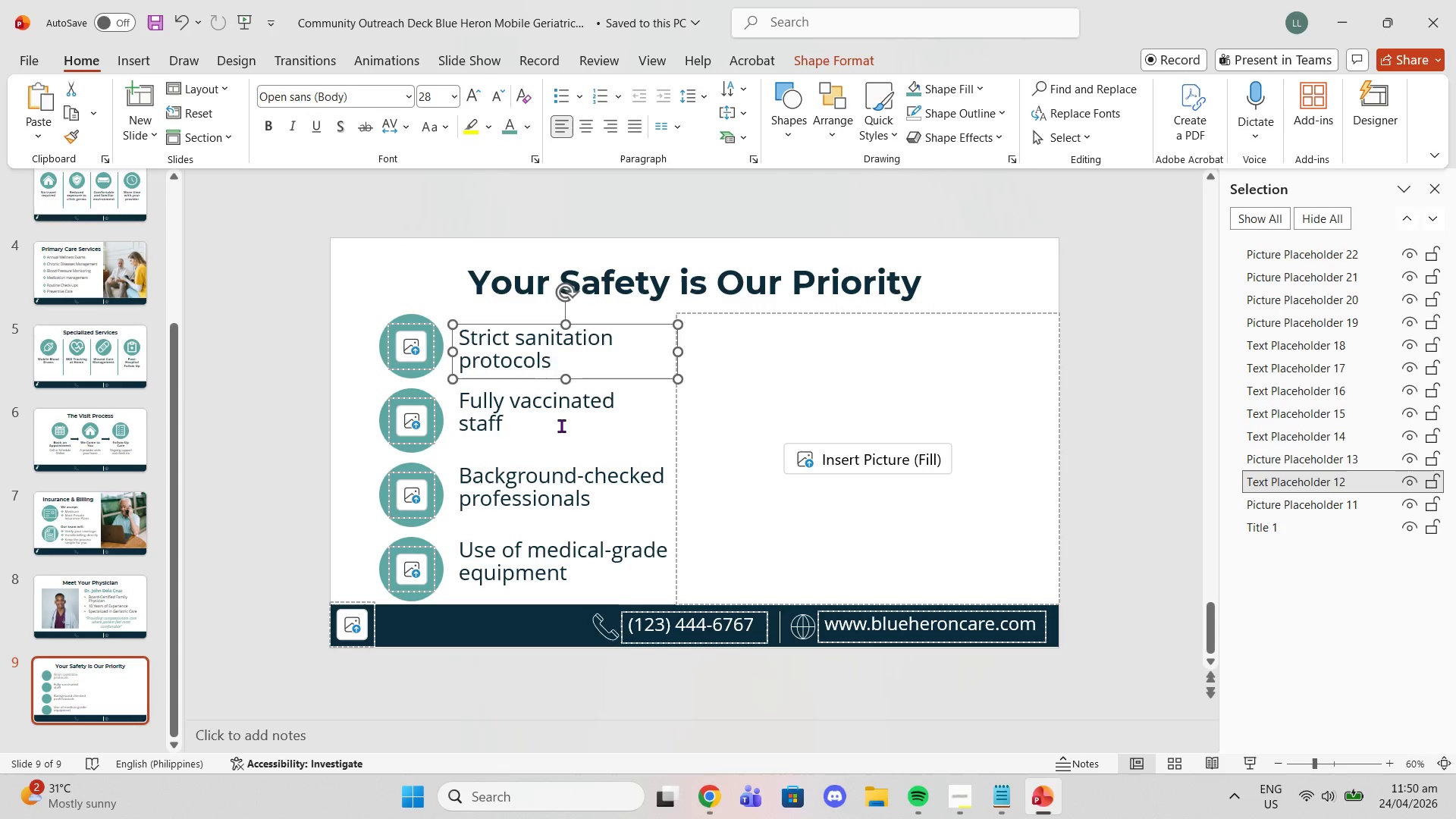 
left_click([561, 425])
 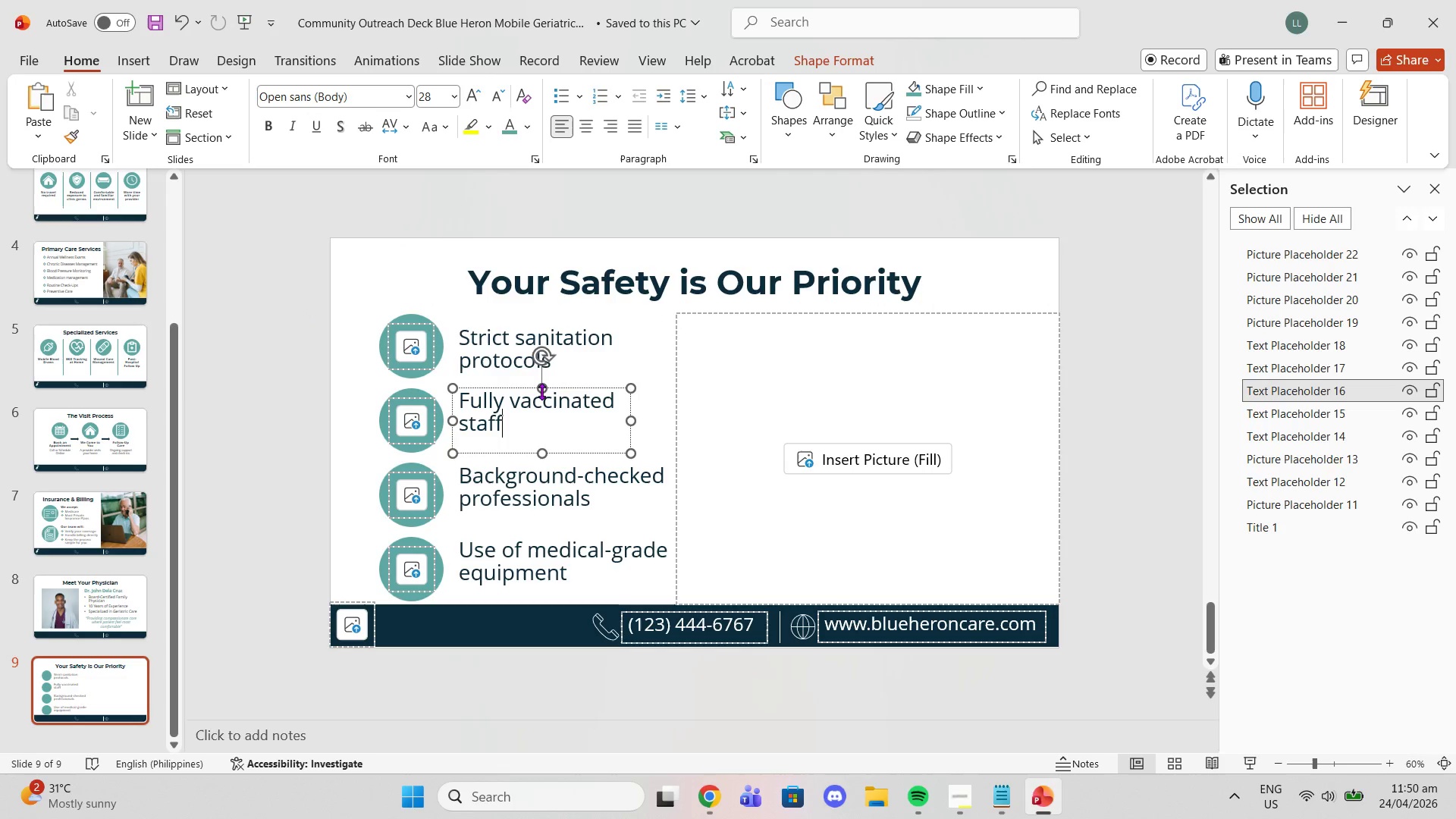 
left_click_drag(start_coordinate=[543, 391], to_coordinate=[545, 400])
 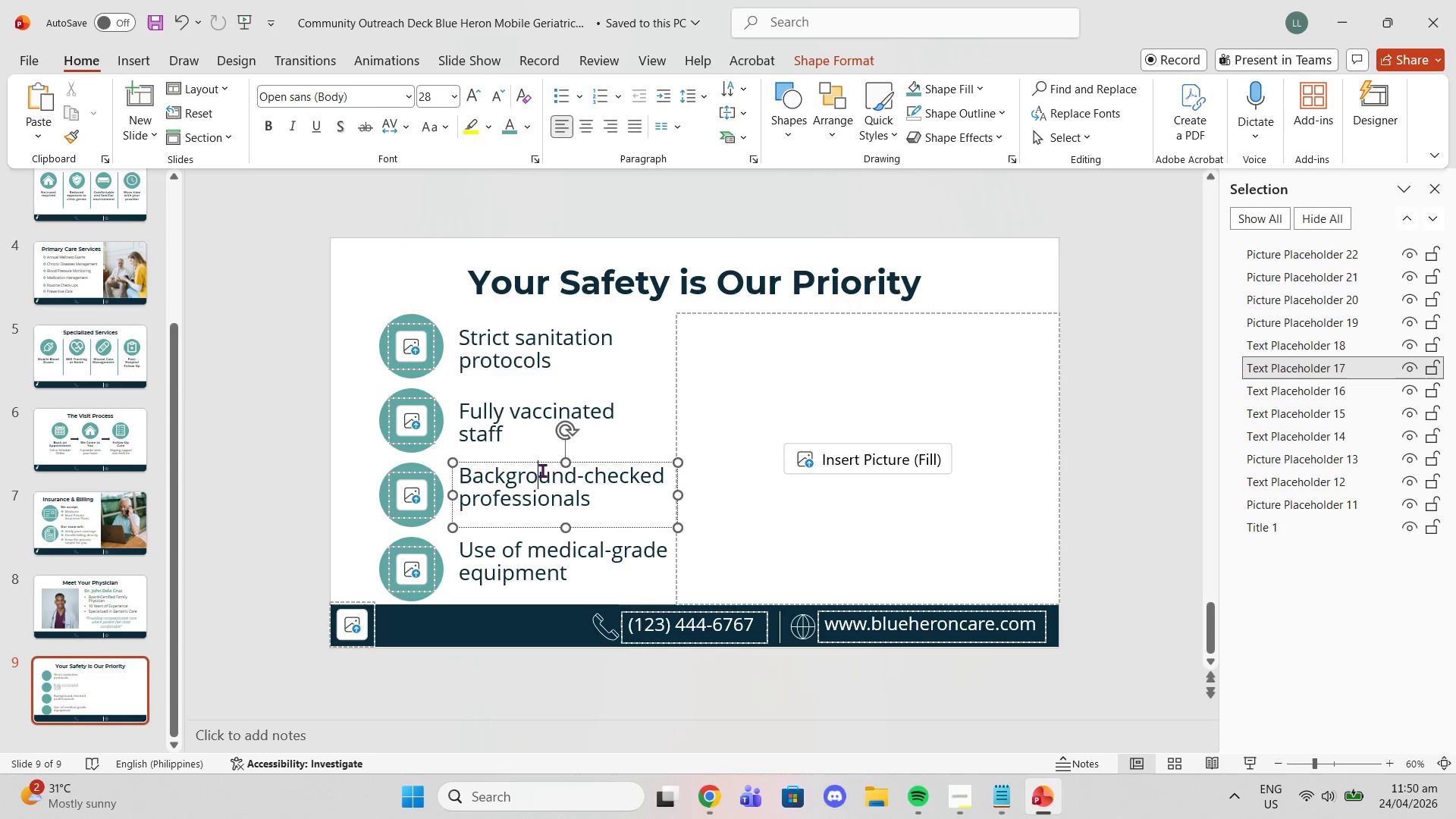 
left_click([542, 470])
 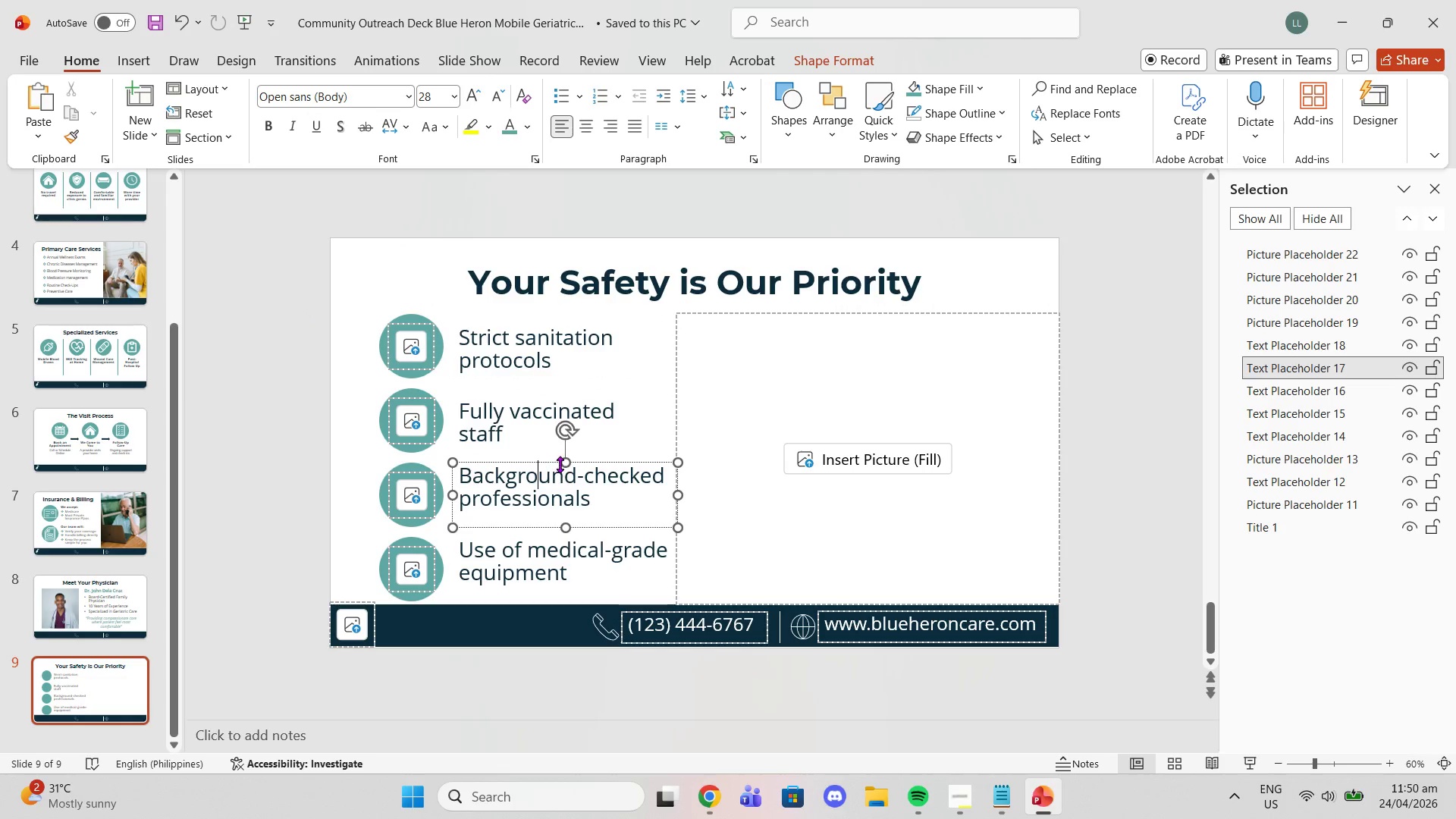 
left_click_drag(start_coordinate=[561, 464], to_coordinate=[562, 472])
 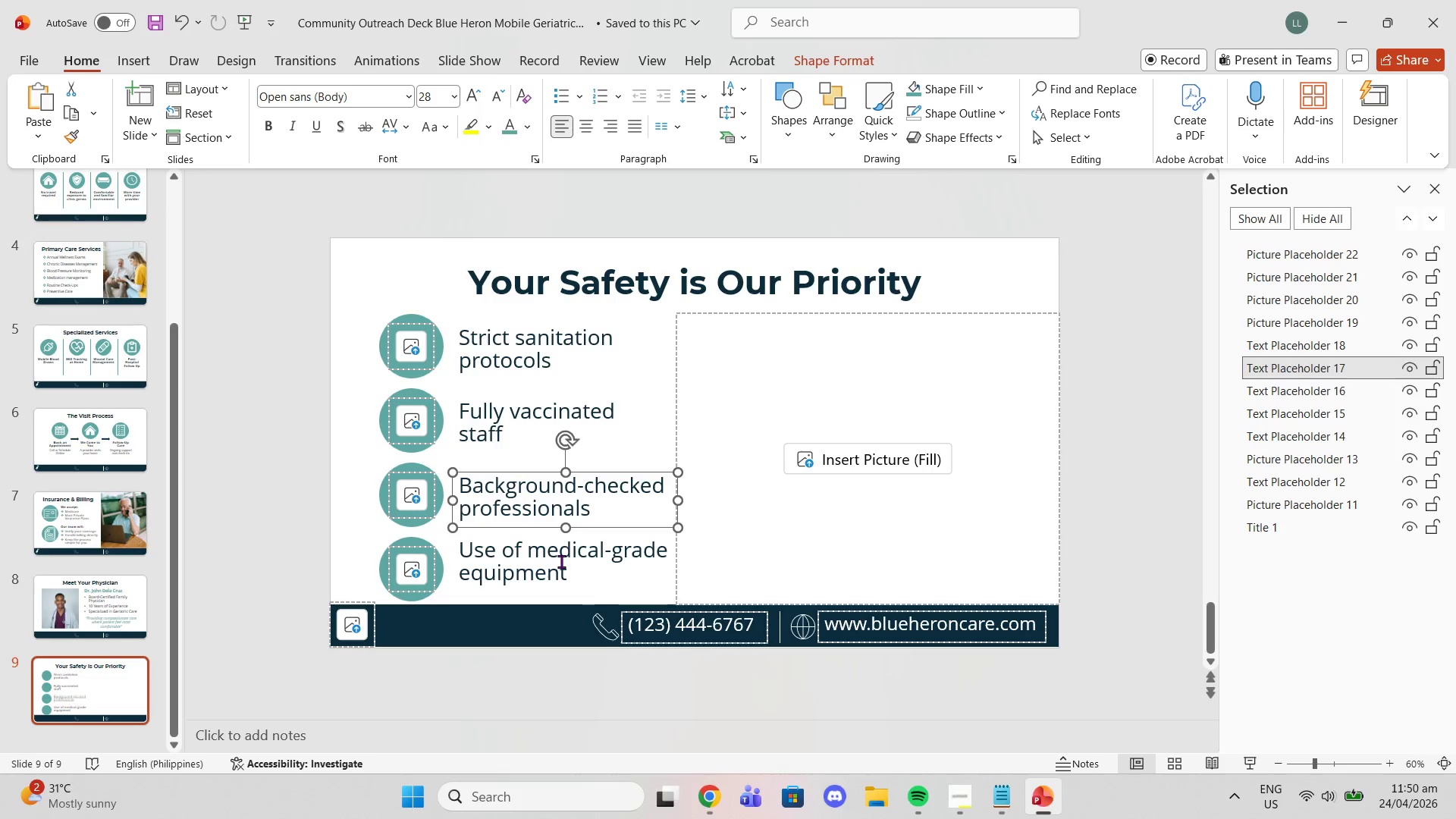 
left_click([561, 561])
 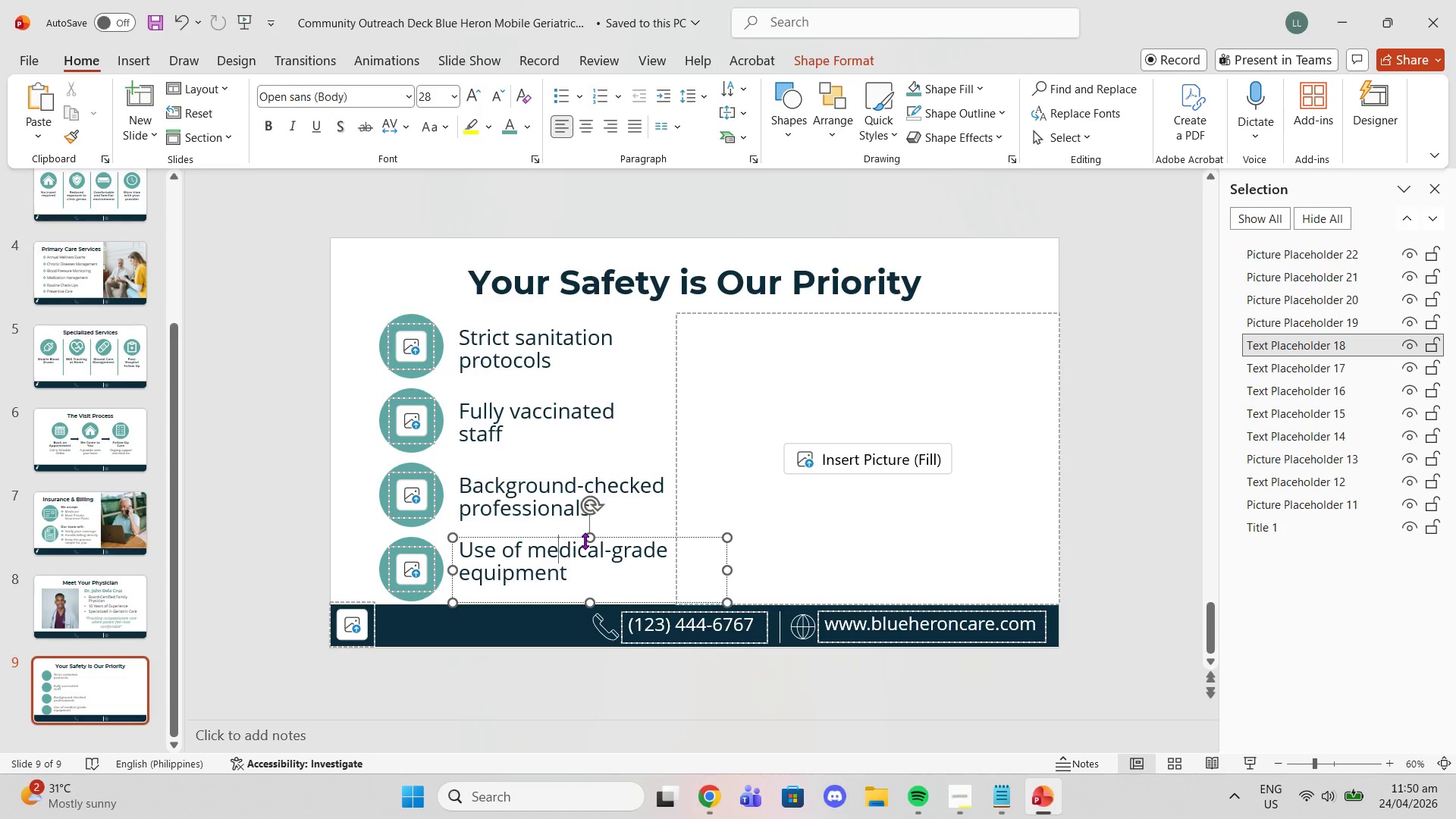 
left_click_drag(start_coordinate=[587, 541], to_coordinate=[587, 547])
 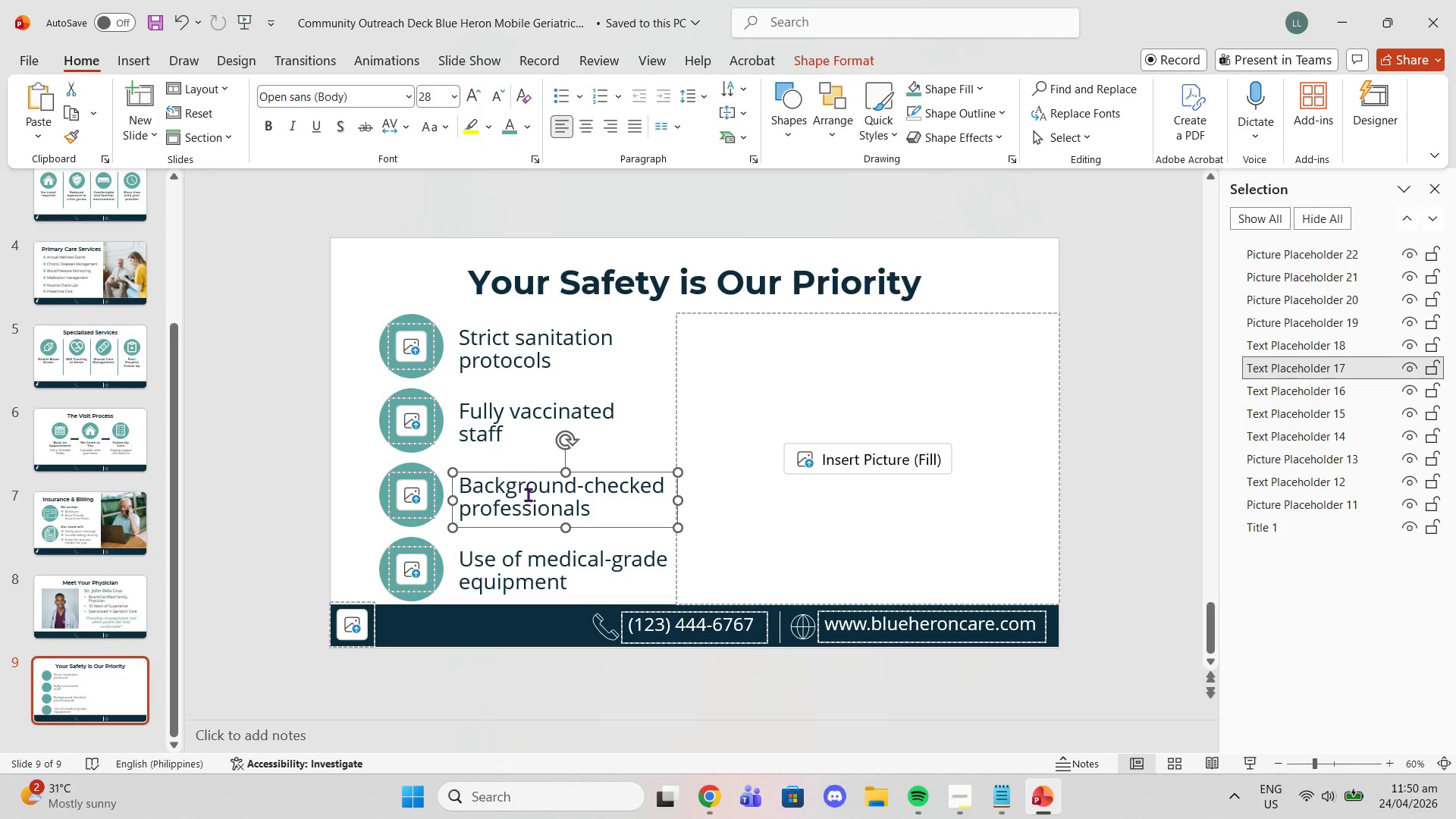 
double_click([528, 494])
 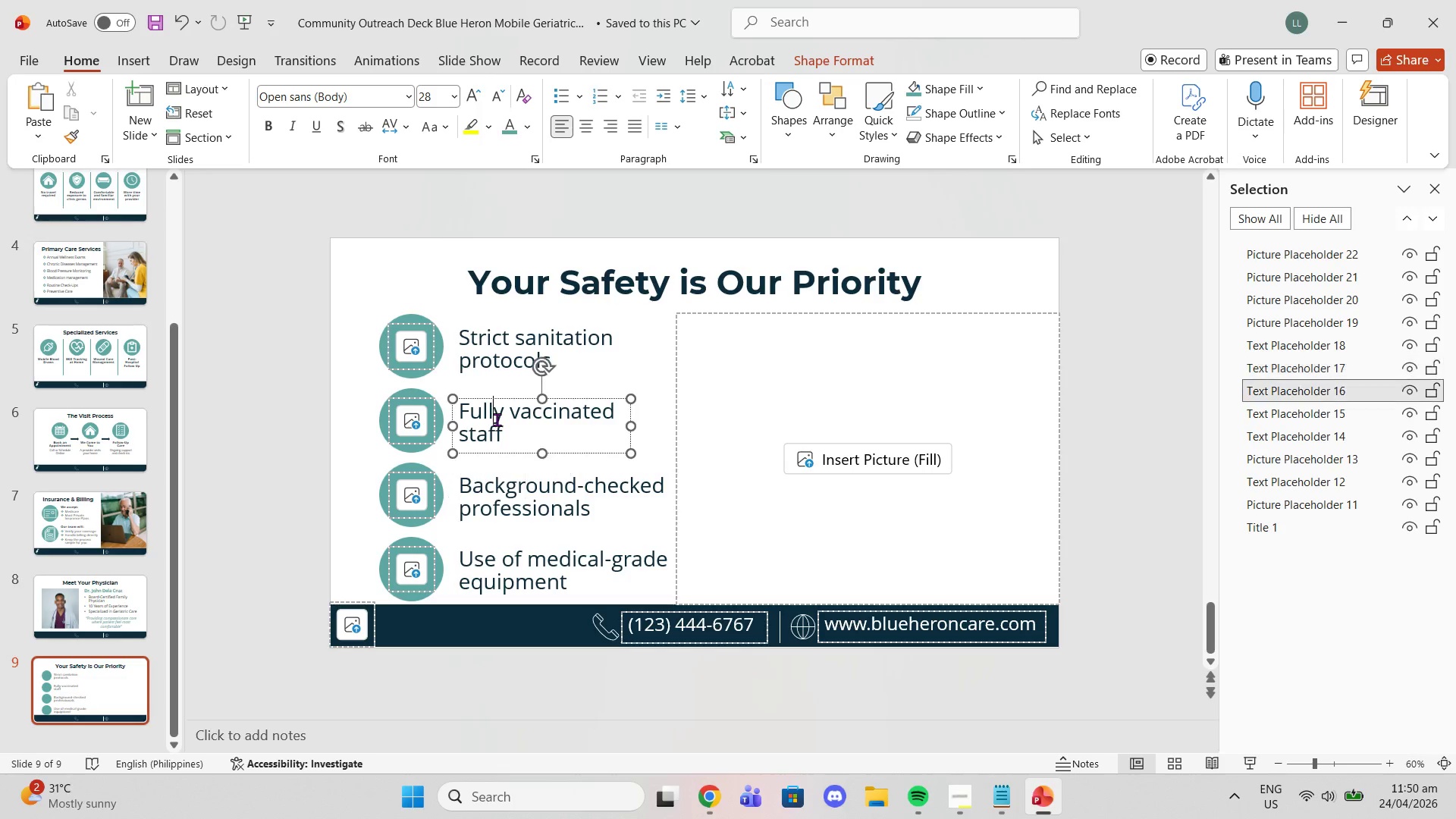 
triple_click([497, 419])
 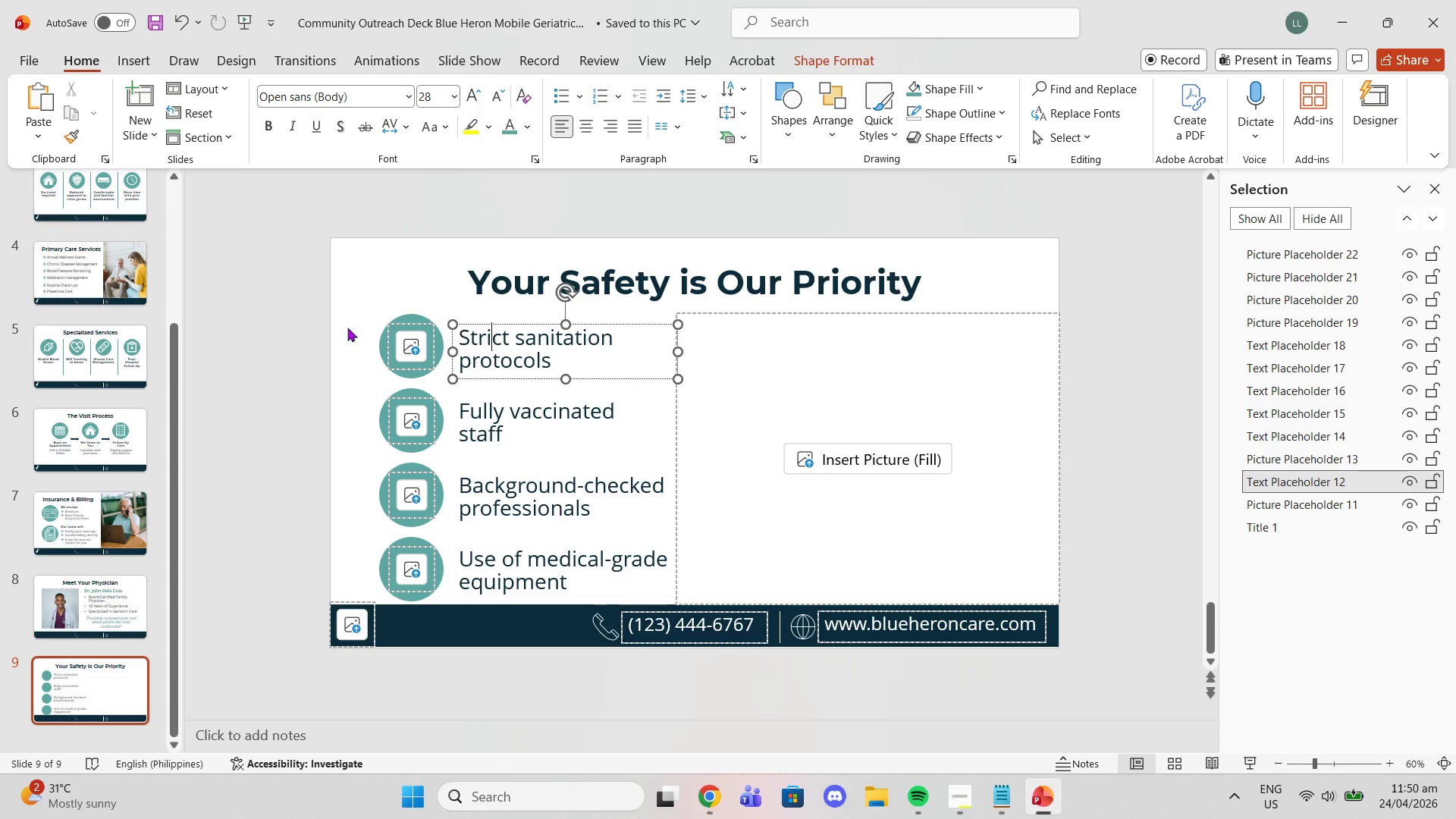 
double_click([259, 320])
 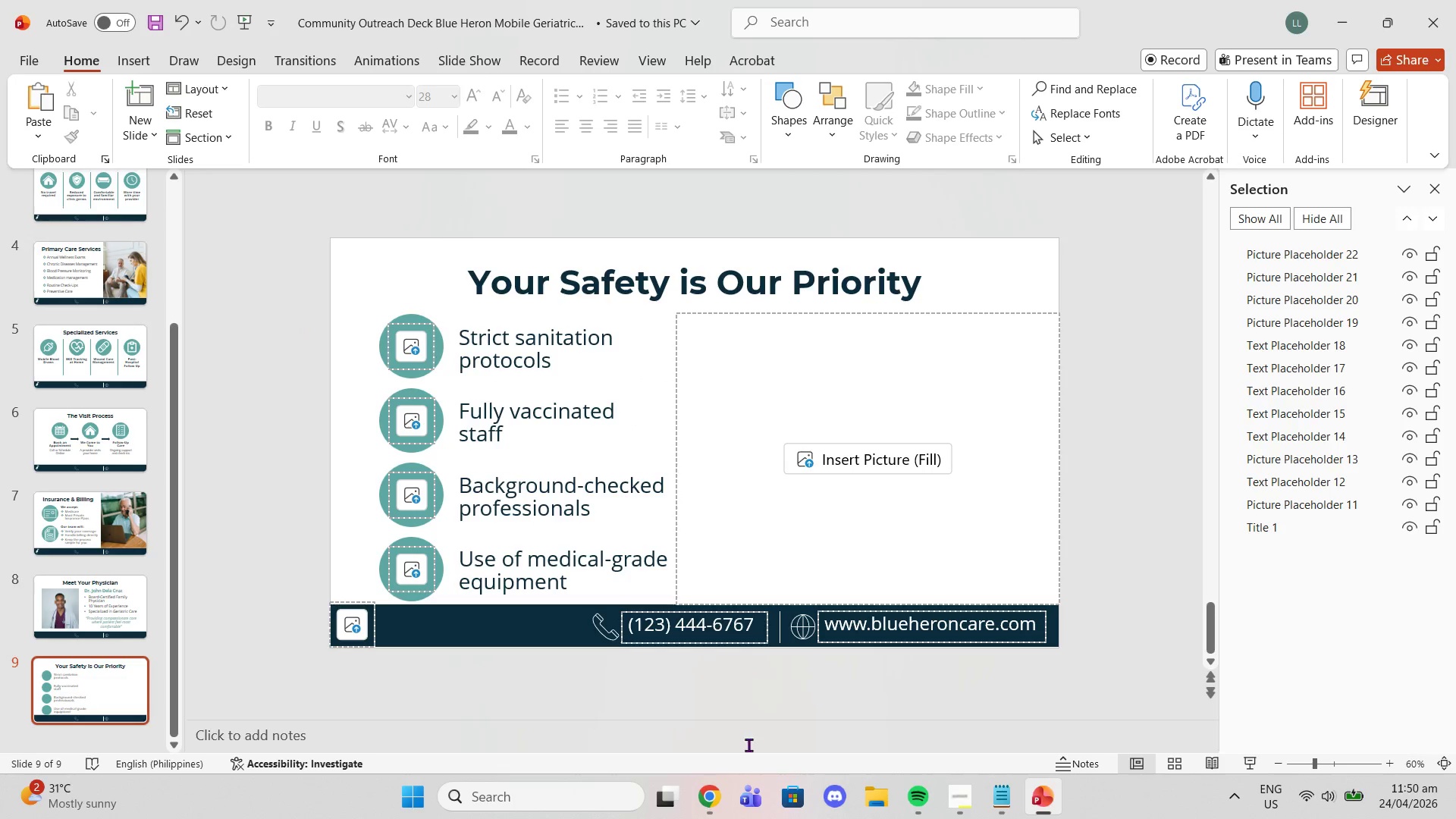 
mouse_move([736, 799])
 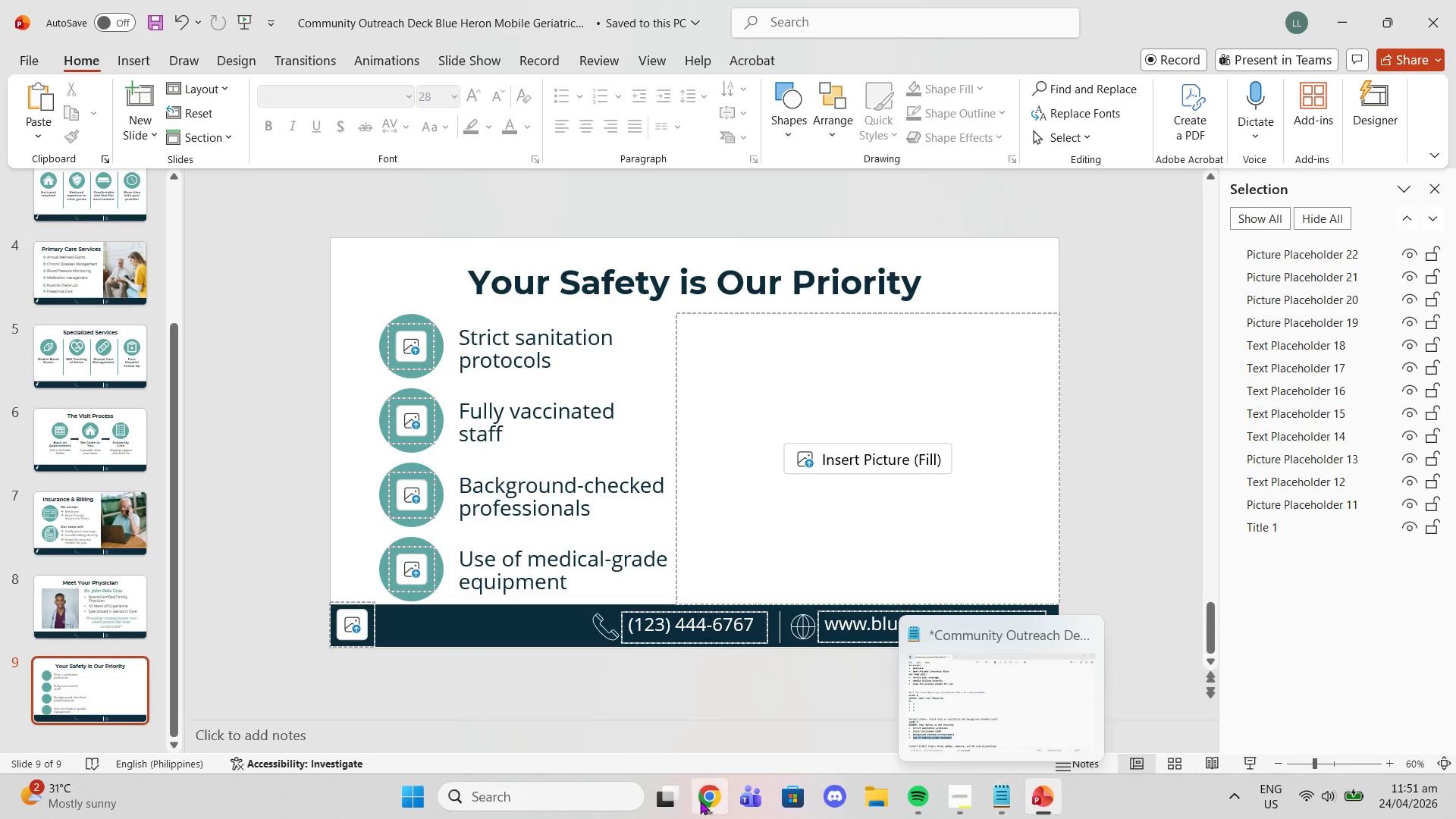 
left_click([698, 803])
 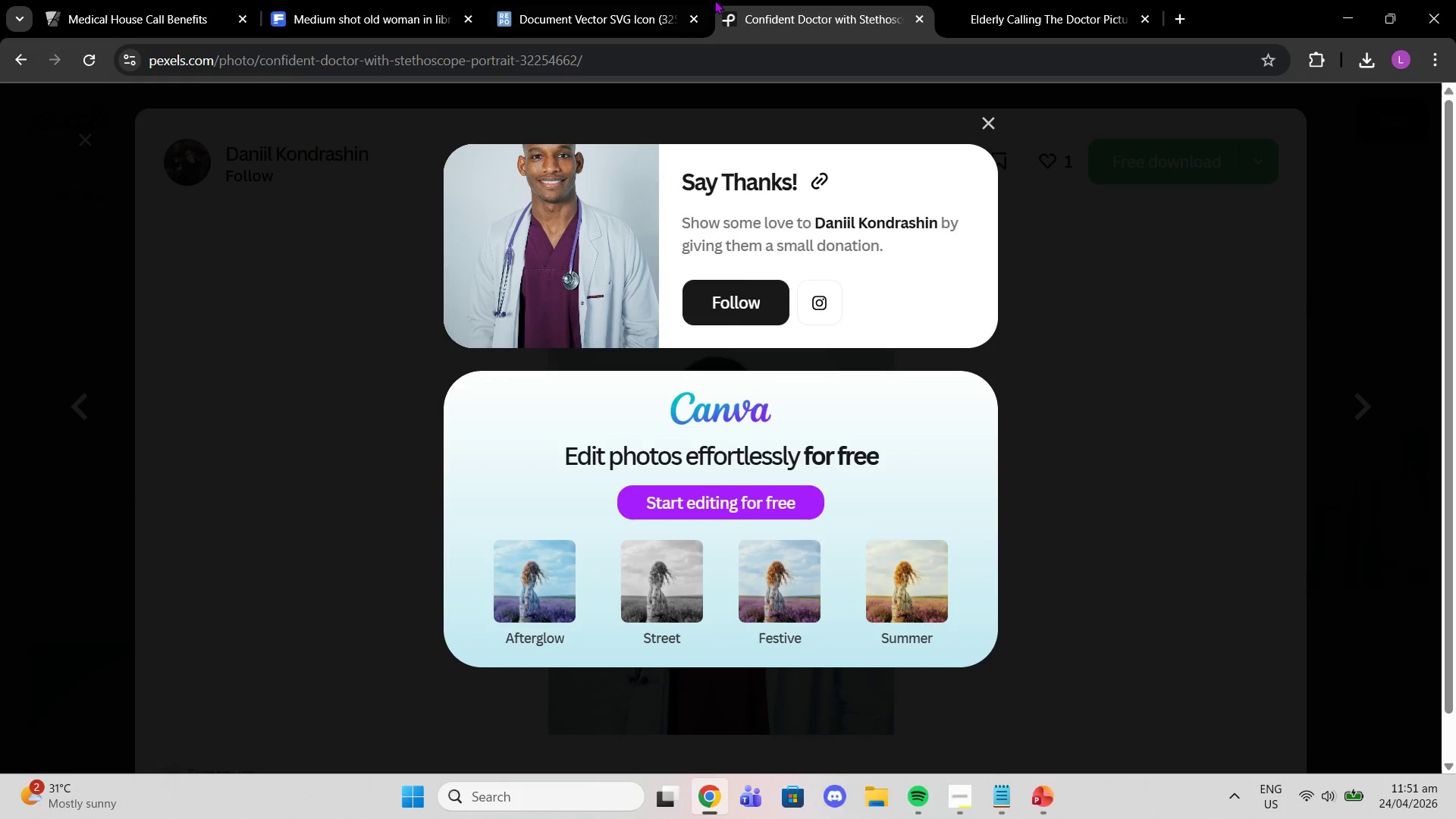 
left_click([719, 0])
 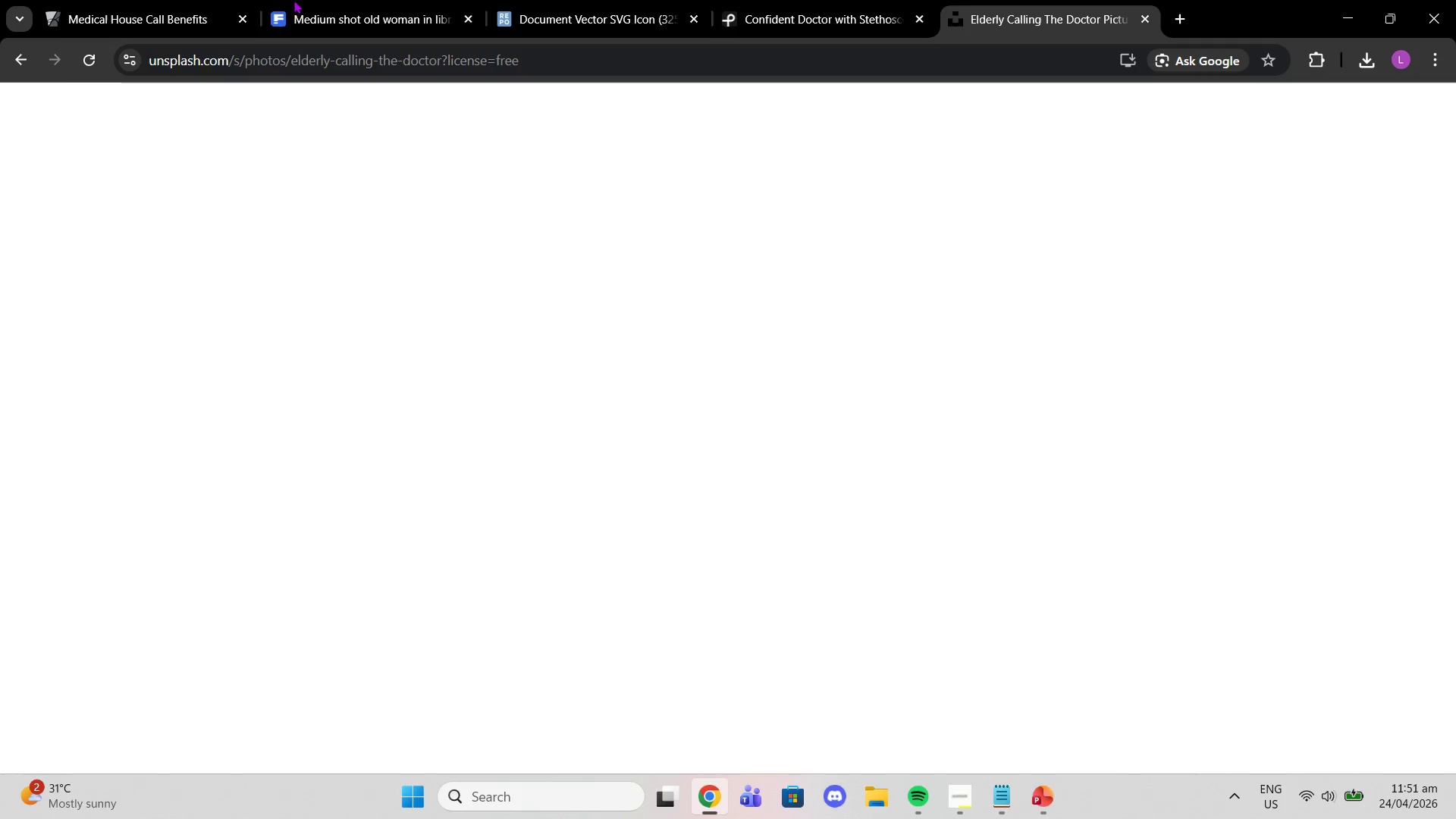 
double_click([290, 0])
 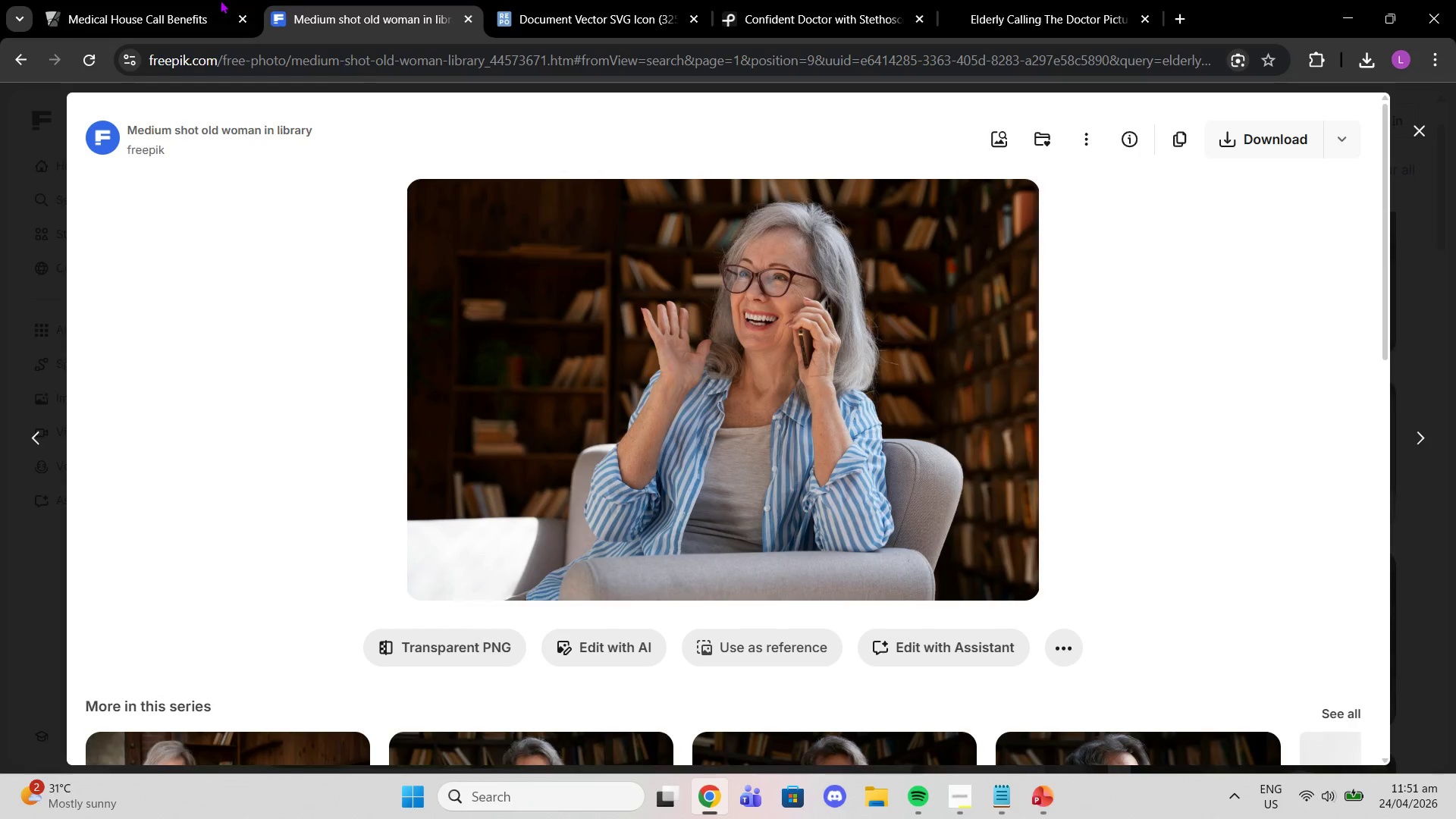 
left_click([220, 0])
 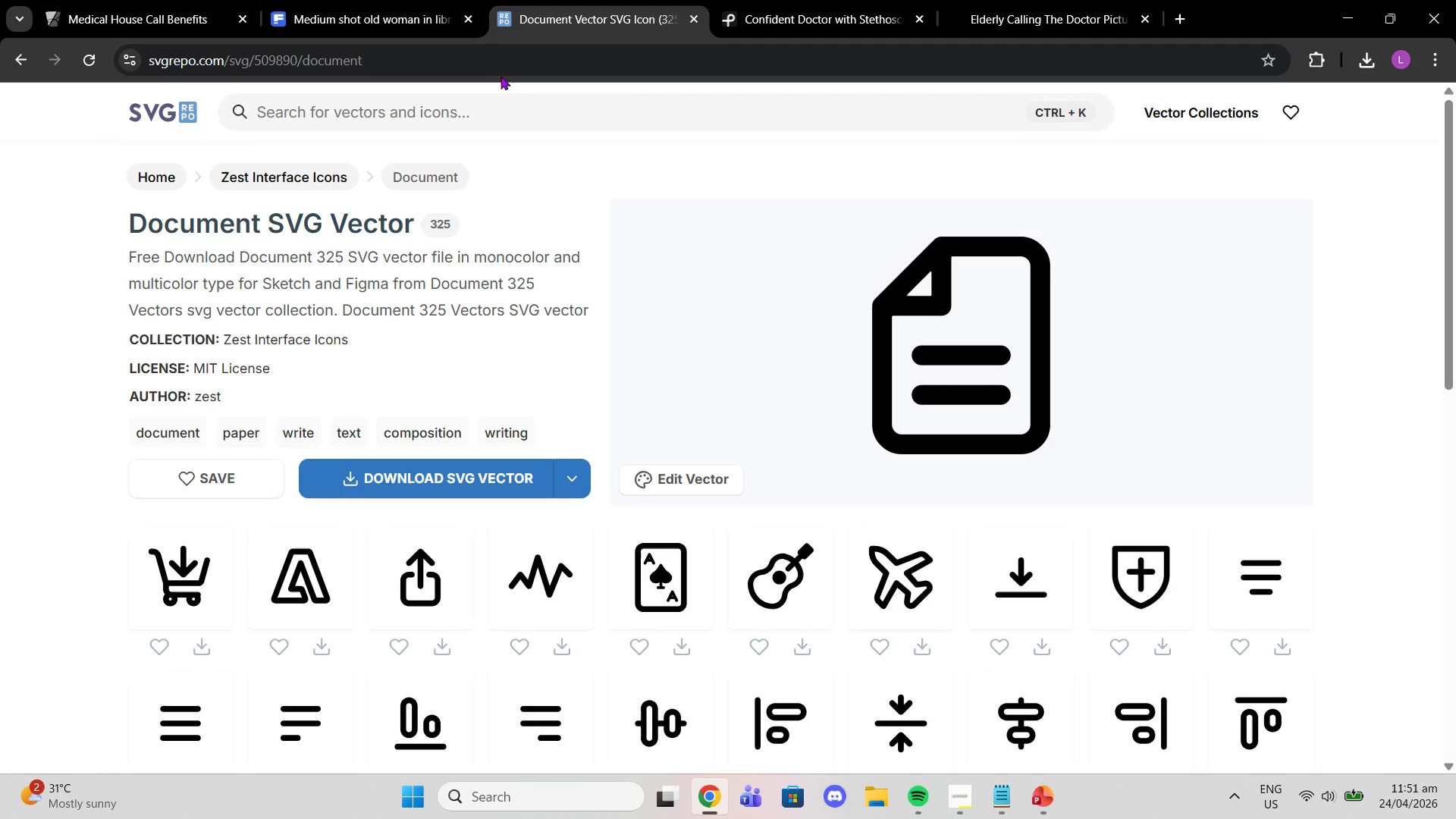 
wait(19.42)
 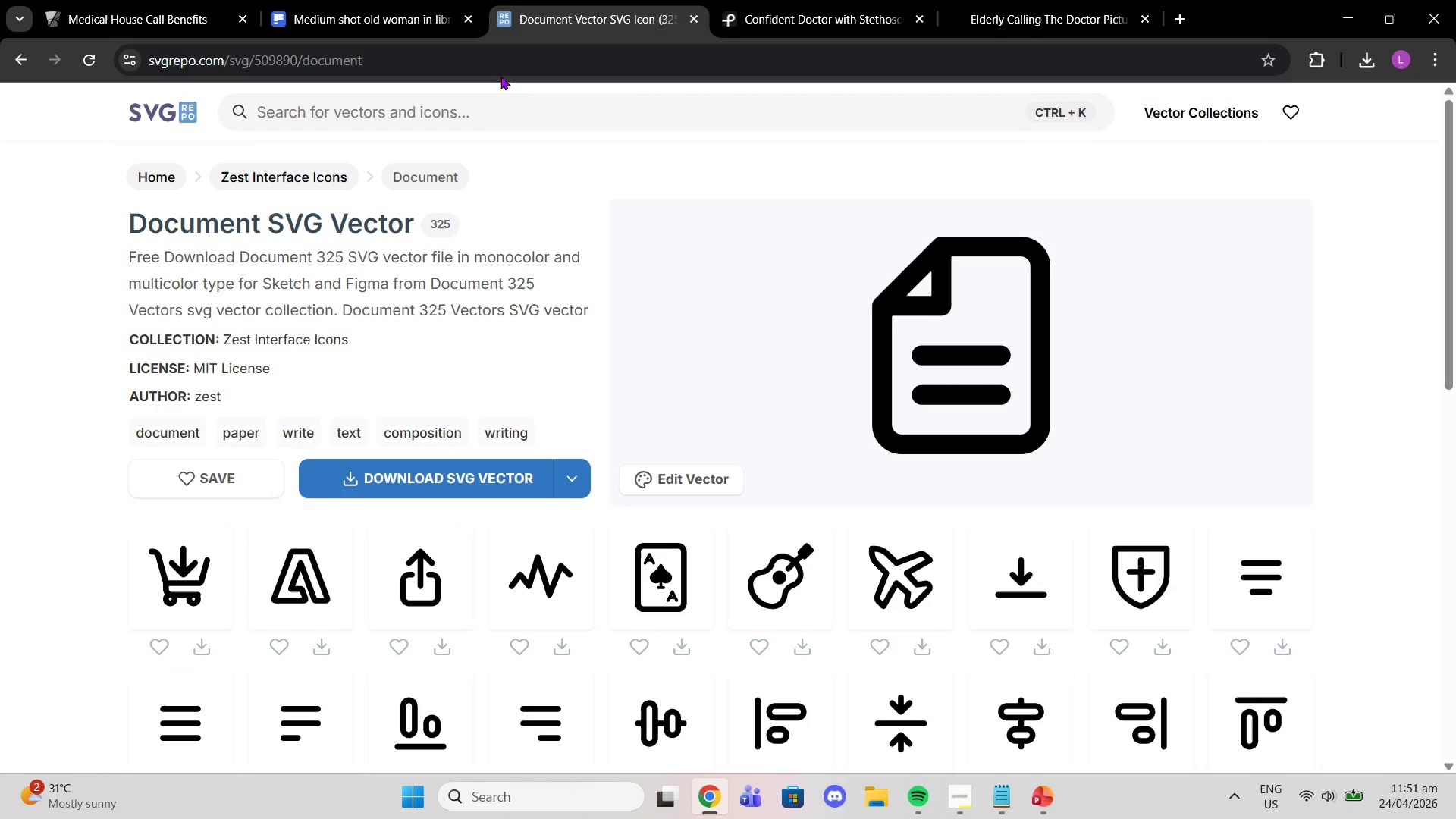 
left_click([533, 110])
 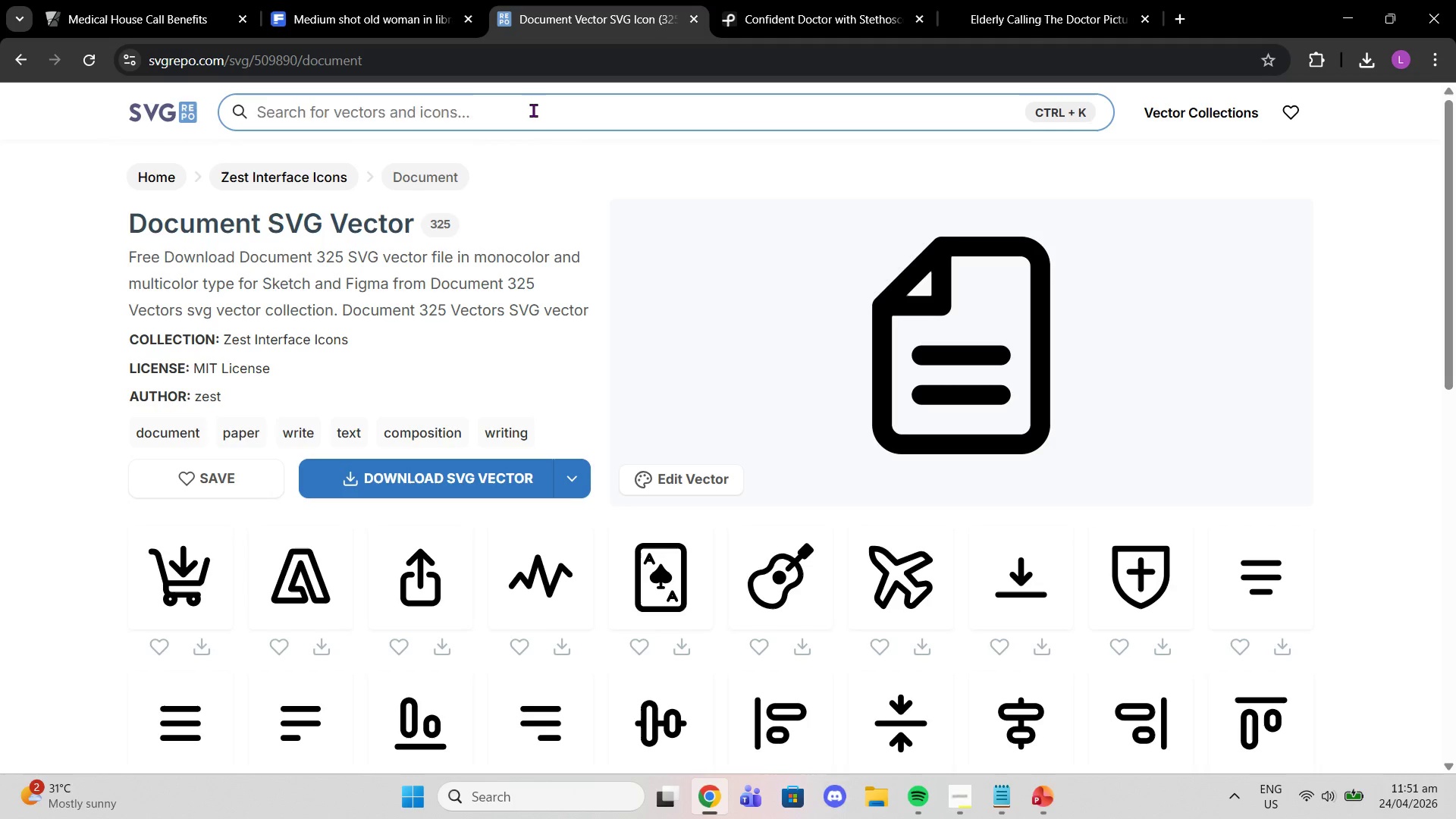 
type(shieldf)
key(Backspace)
key(Backspace)
type(d)
 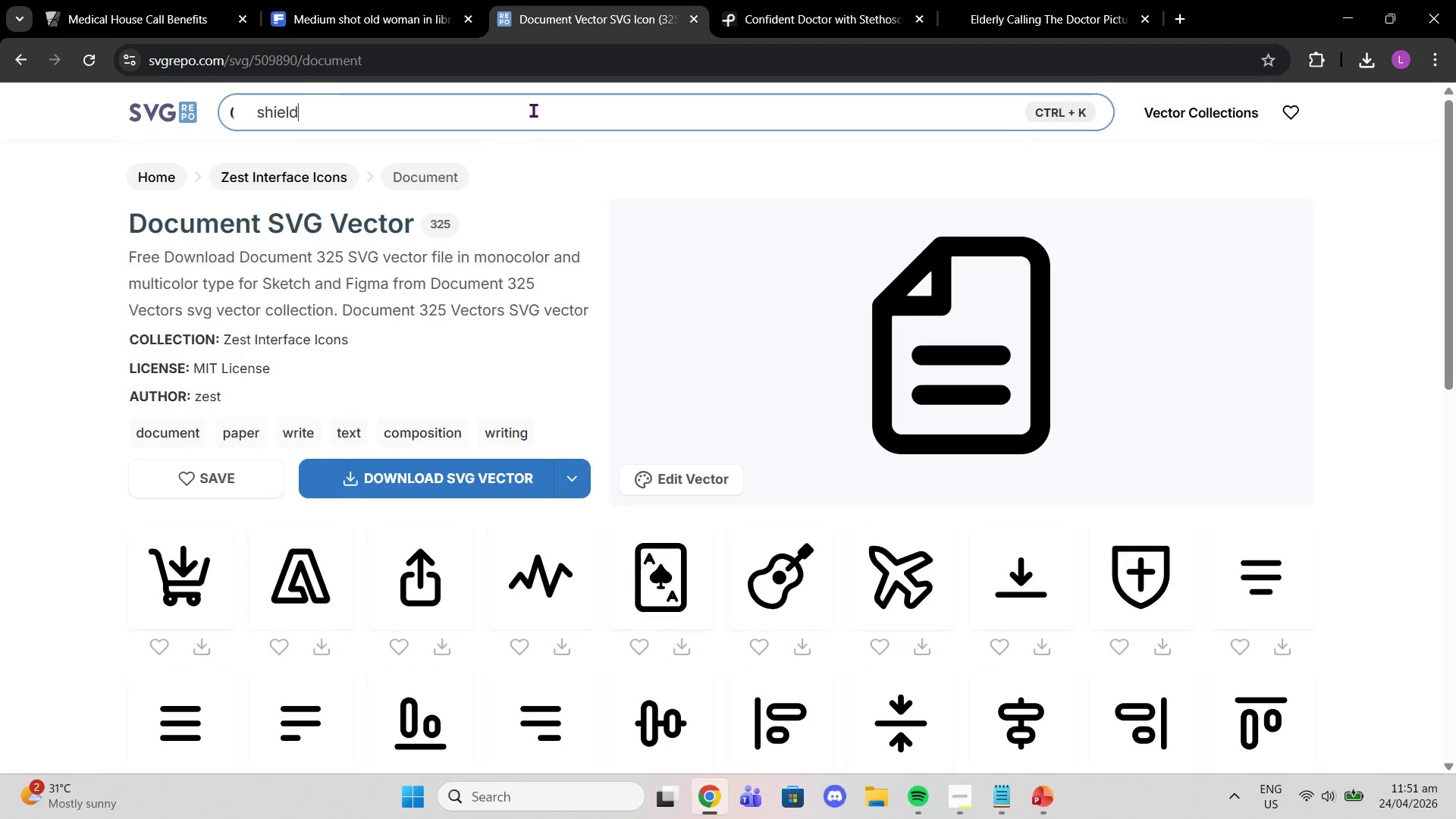 
key(Enter)
 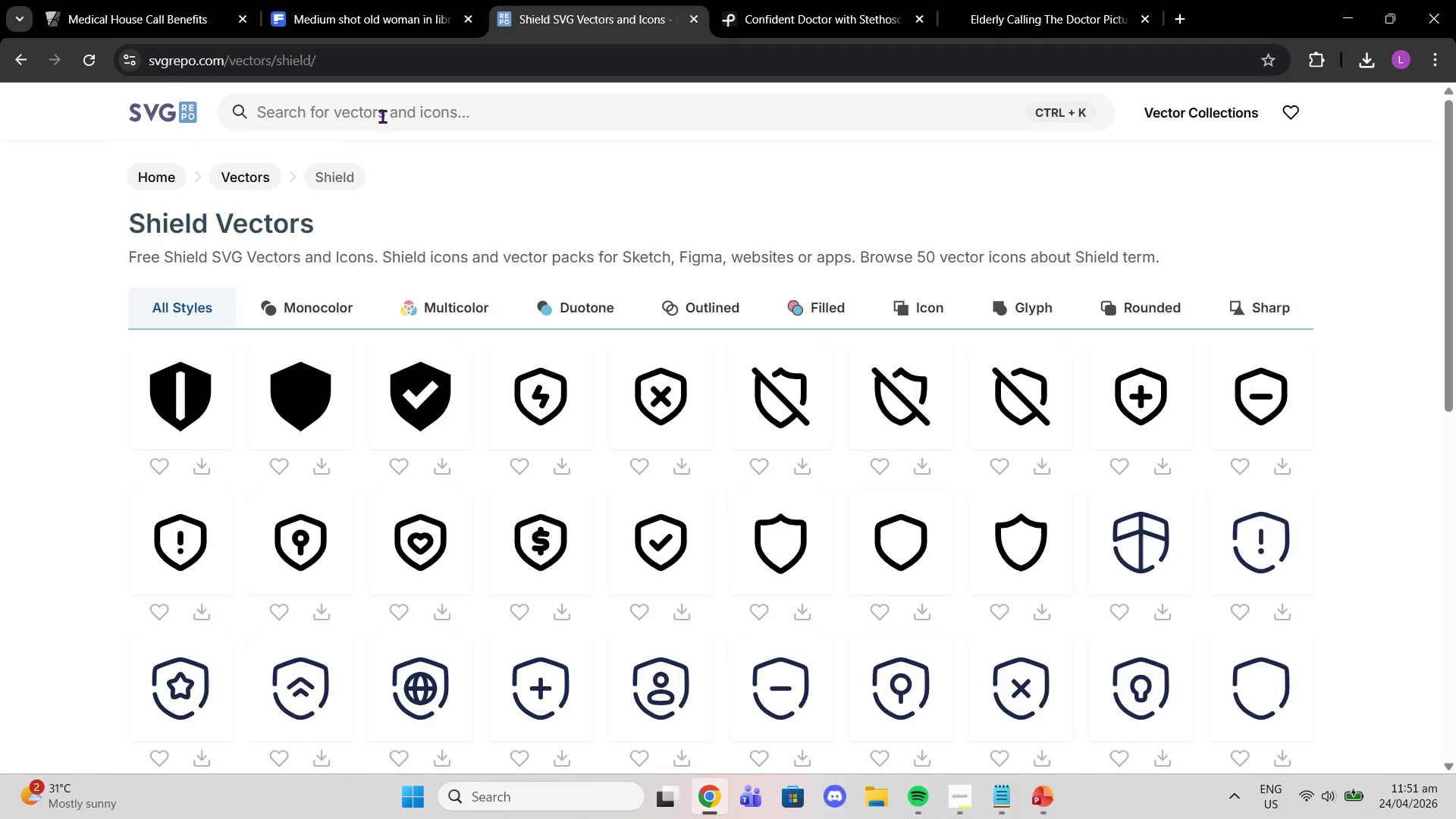 
wait(6.7)
 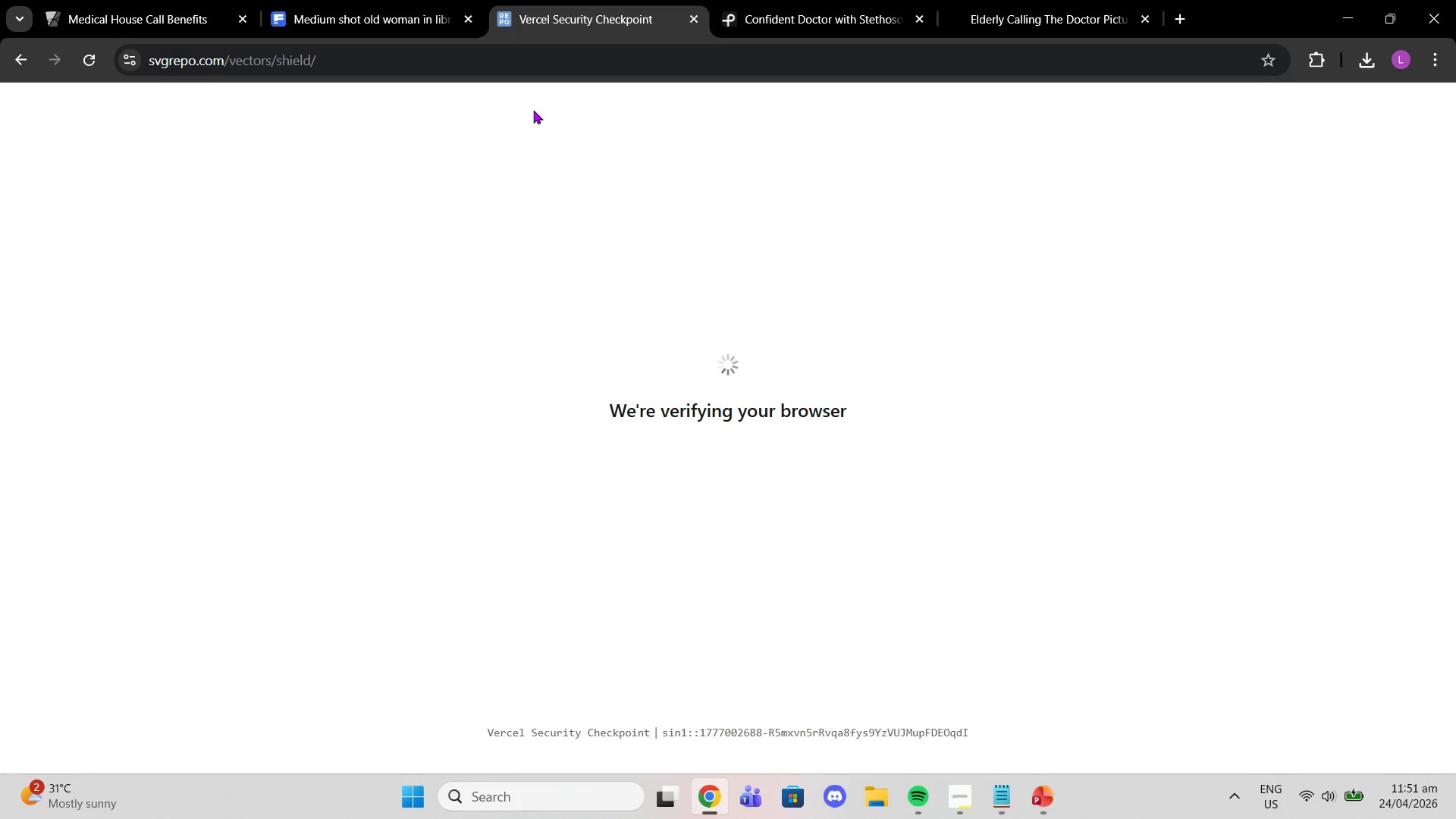 
left_click([687, 533])
 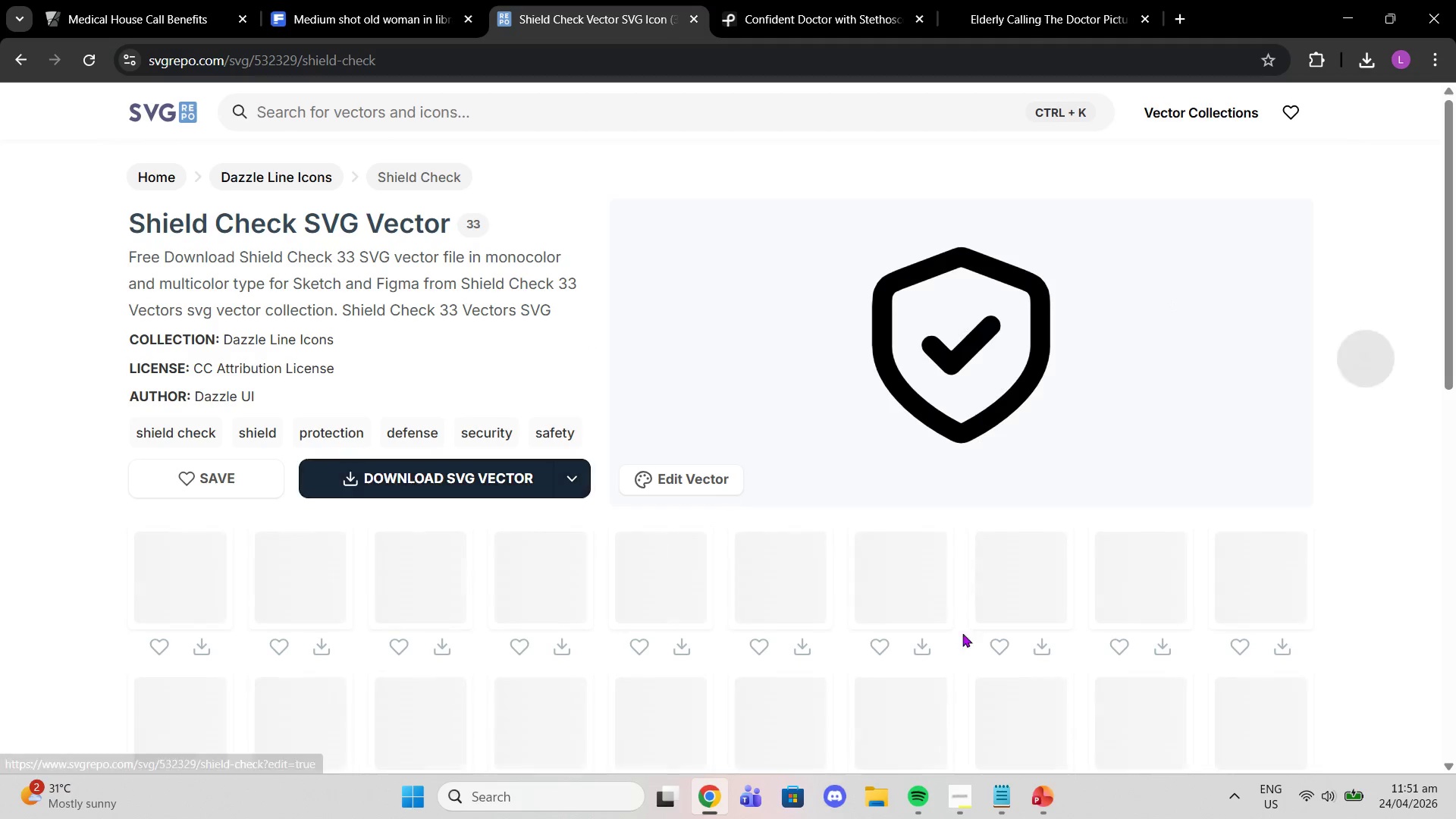 
left_click([1032, 792])
 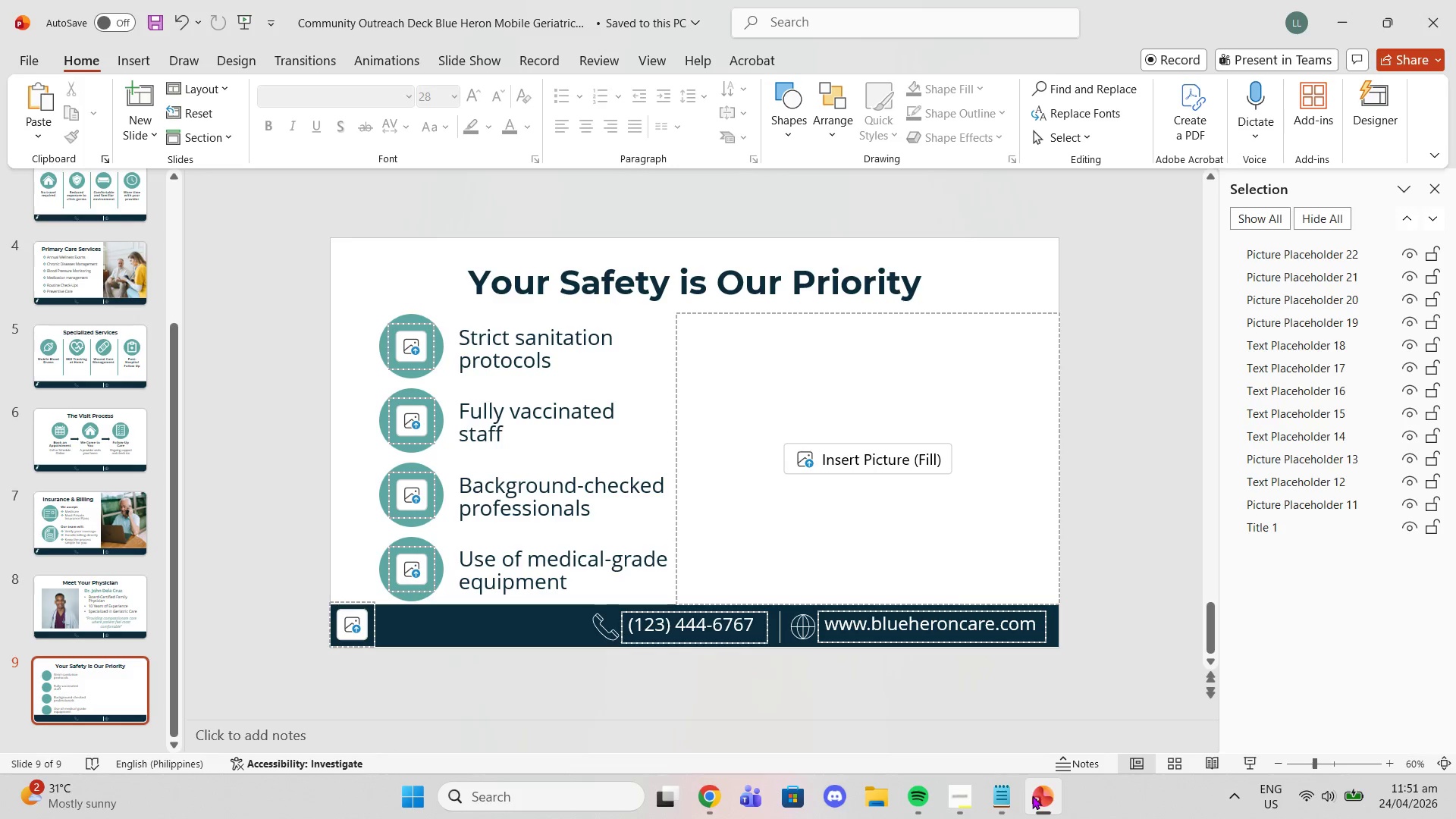 
left_click([1034, 795])
 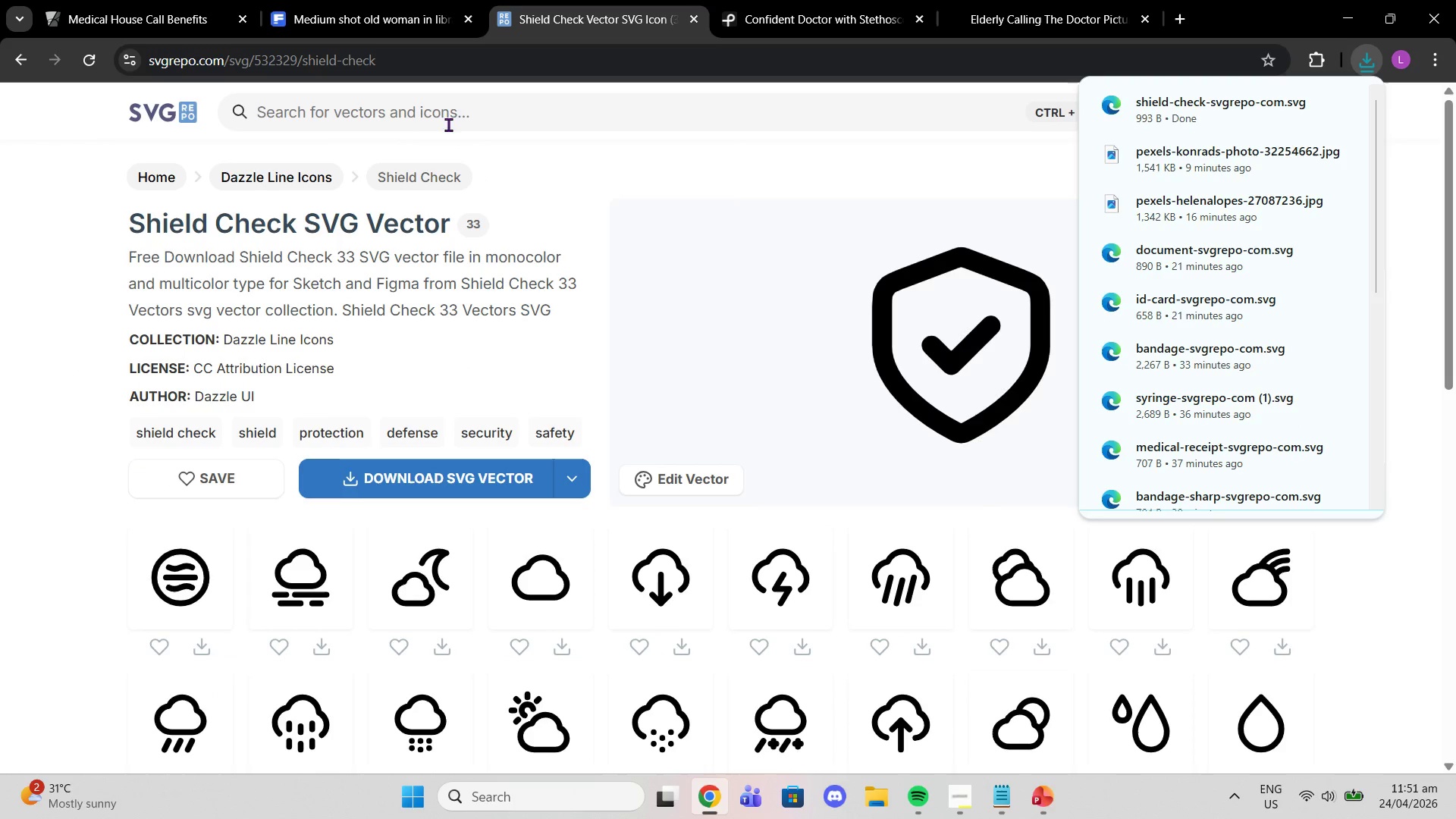 
left_click([444, 115])
 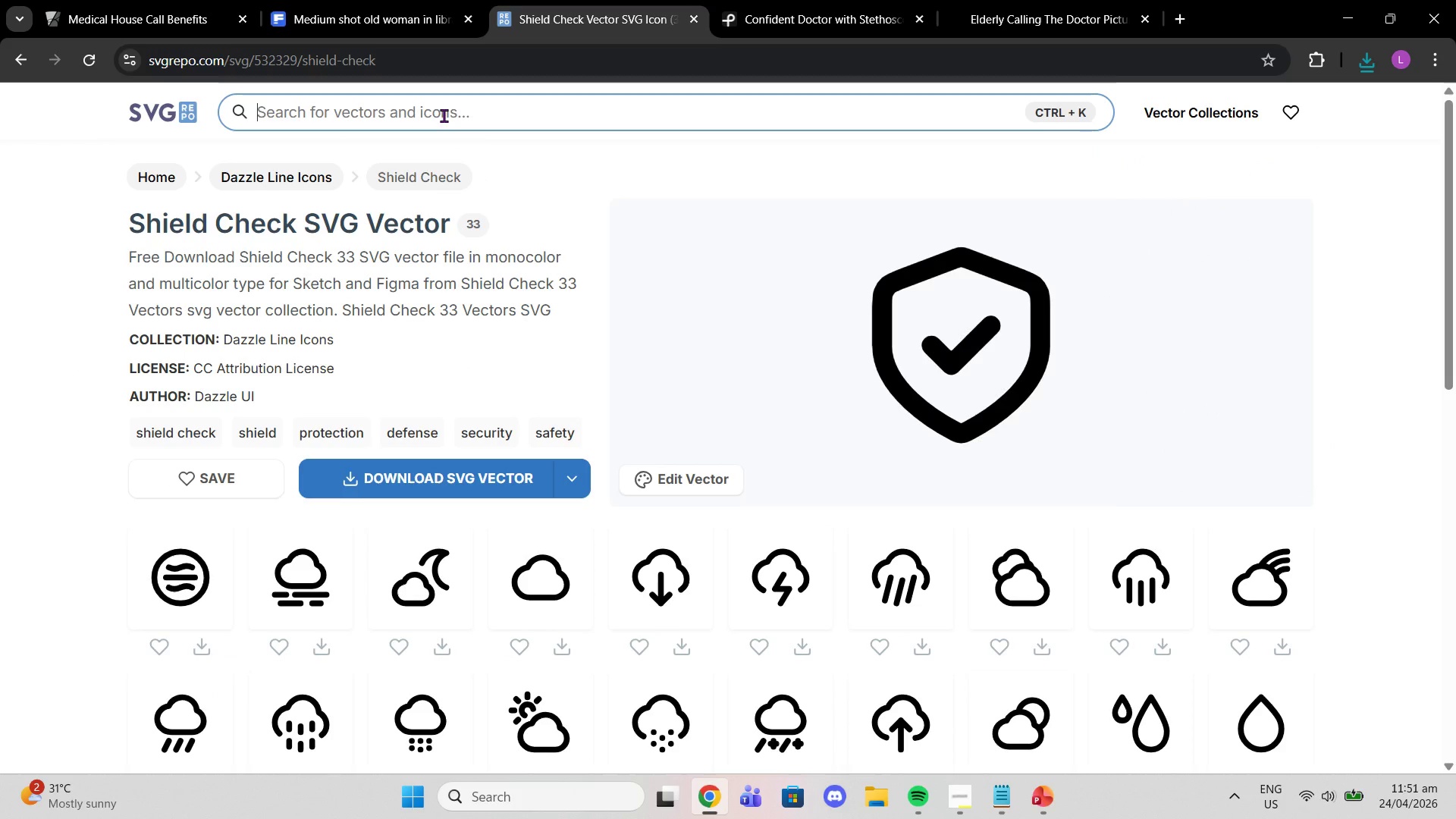 
type(vaccinated)
 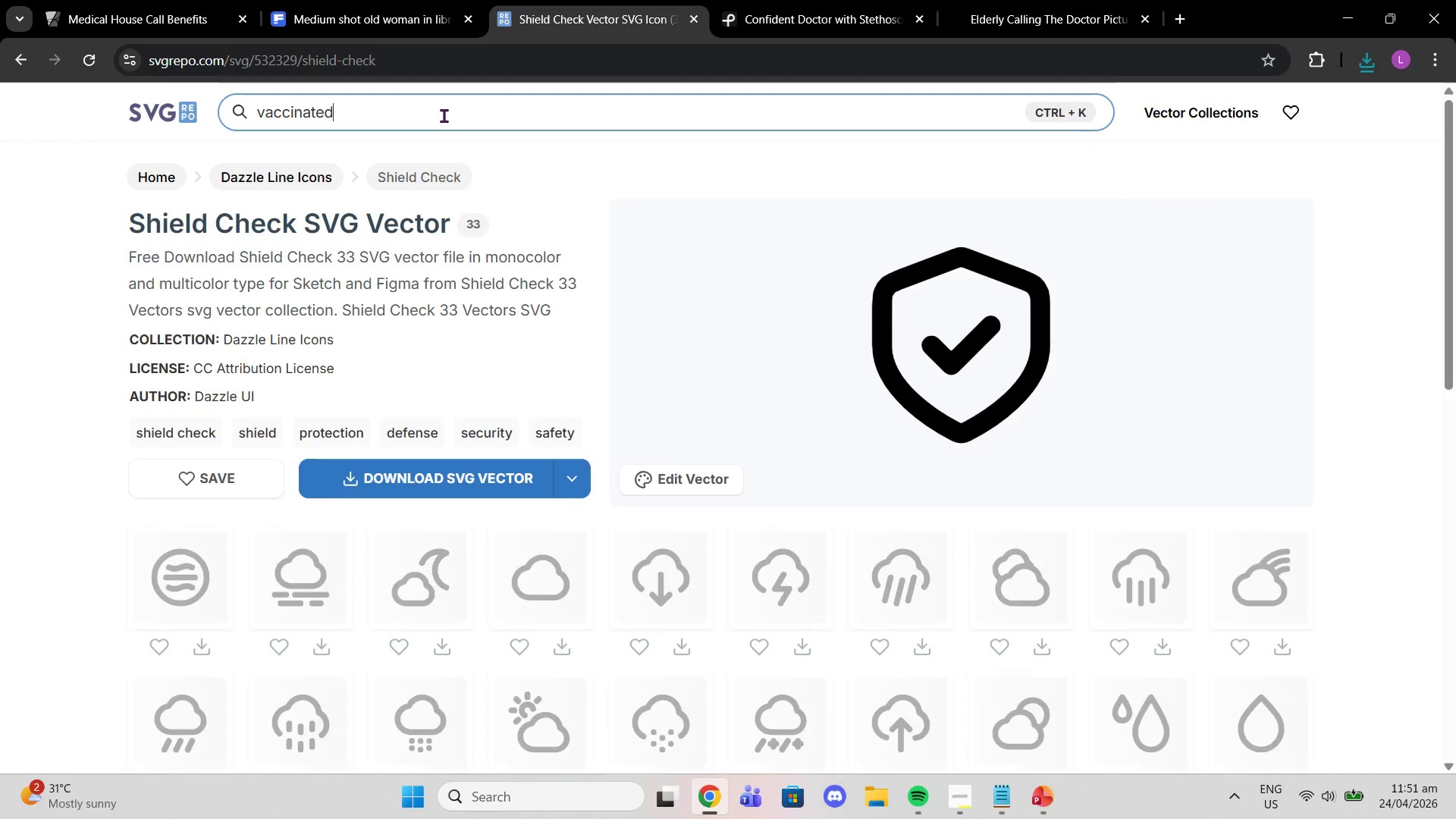 
key(Enter)
 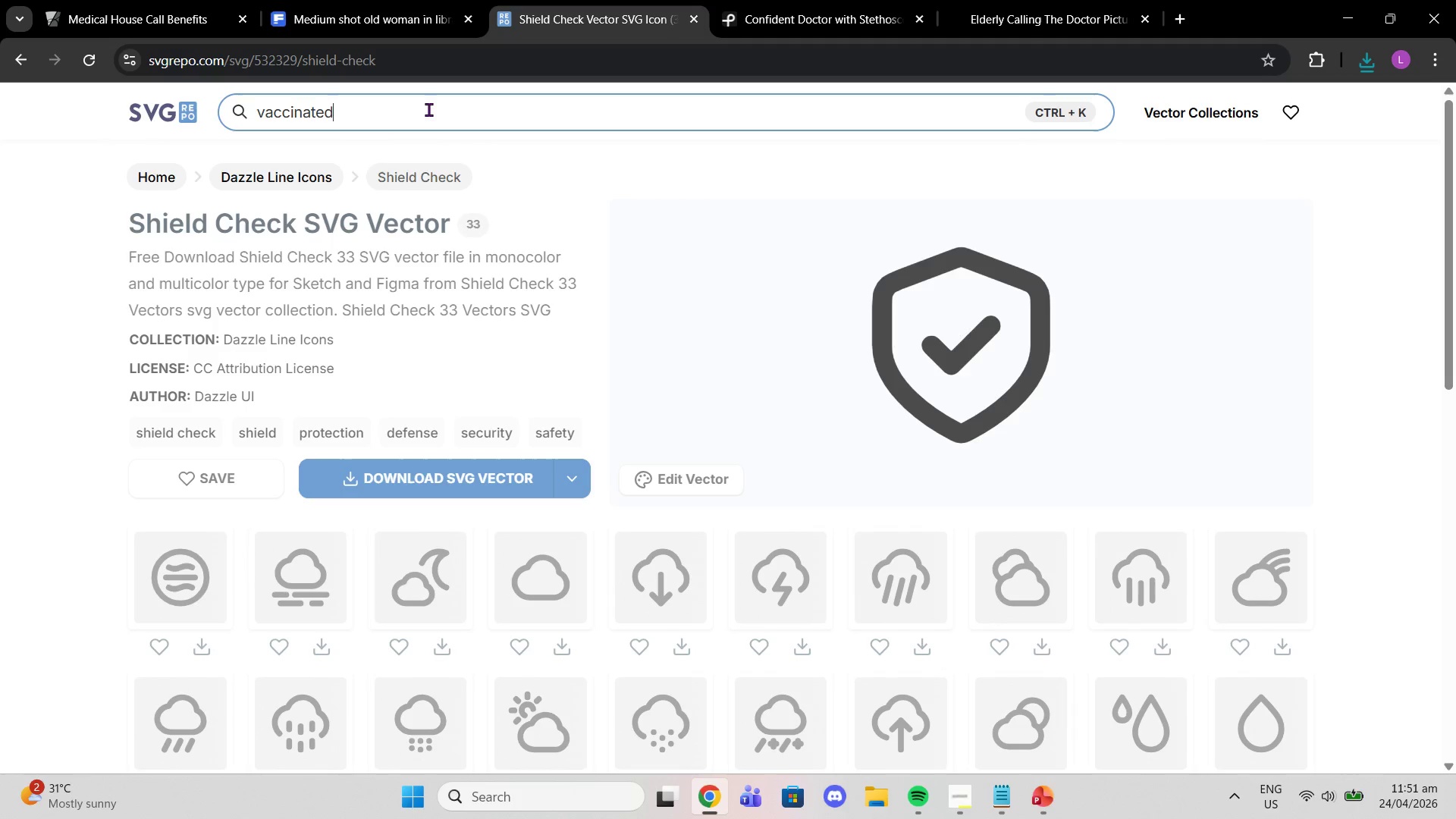 
wait(10.47)
 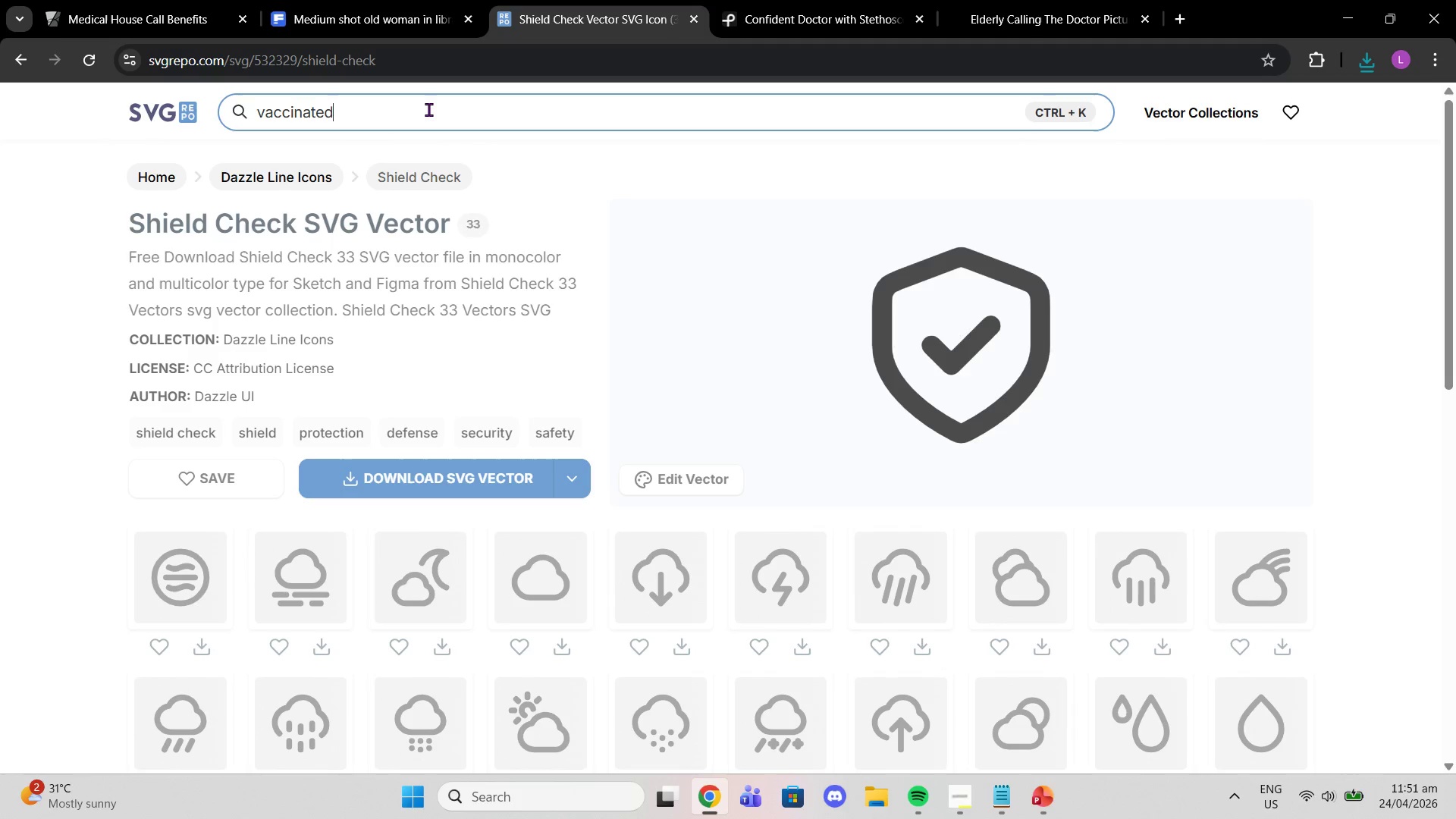 
left_click_drag(start_coordinate=[428, 109], to_coordinate=[455, 112])
 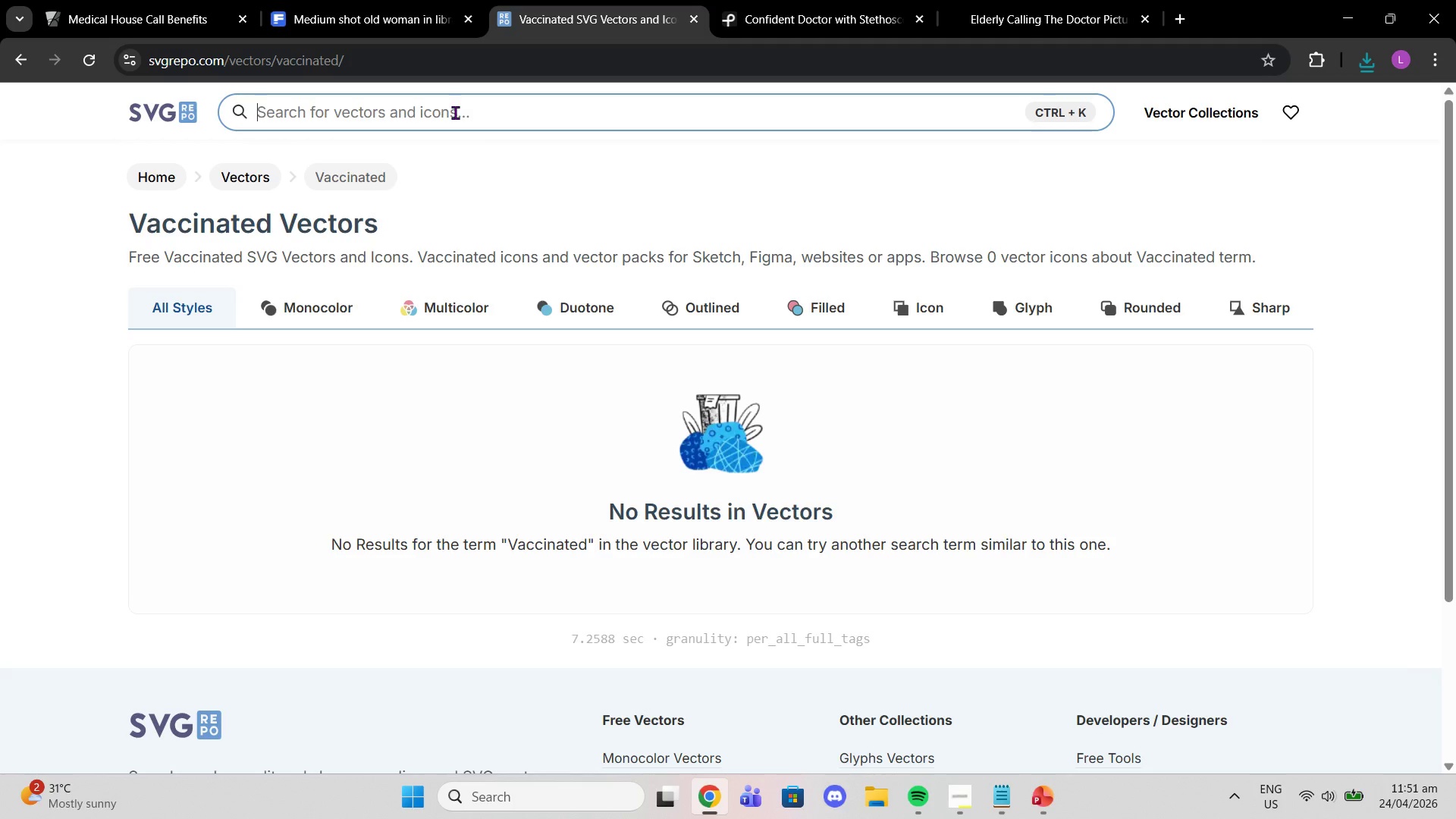 
type(vaccine)
 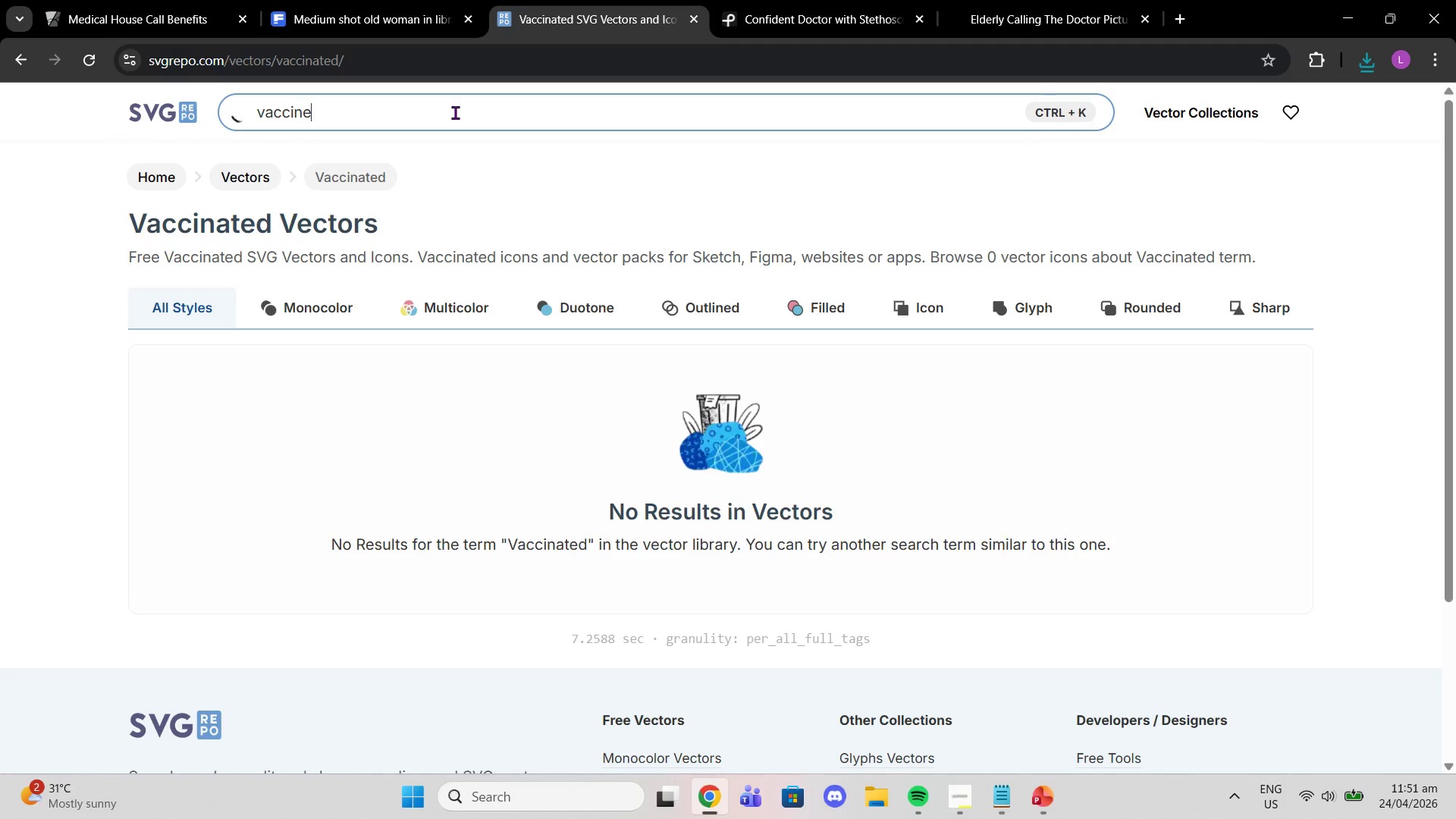 
key(Enter)
 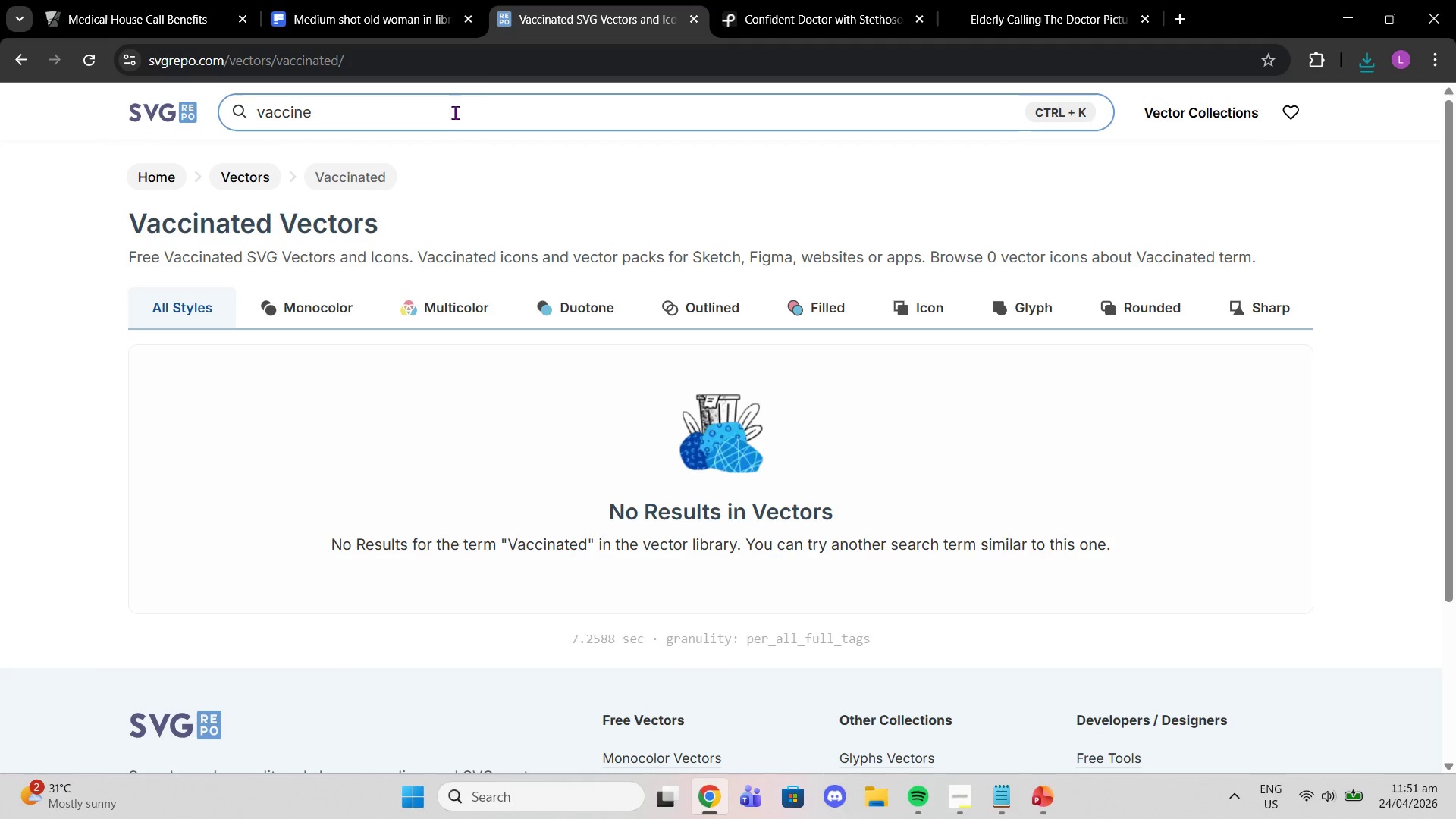 
mouse_move([1054, 774])
 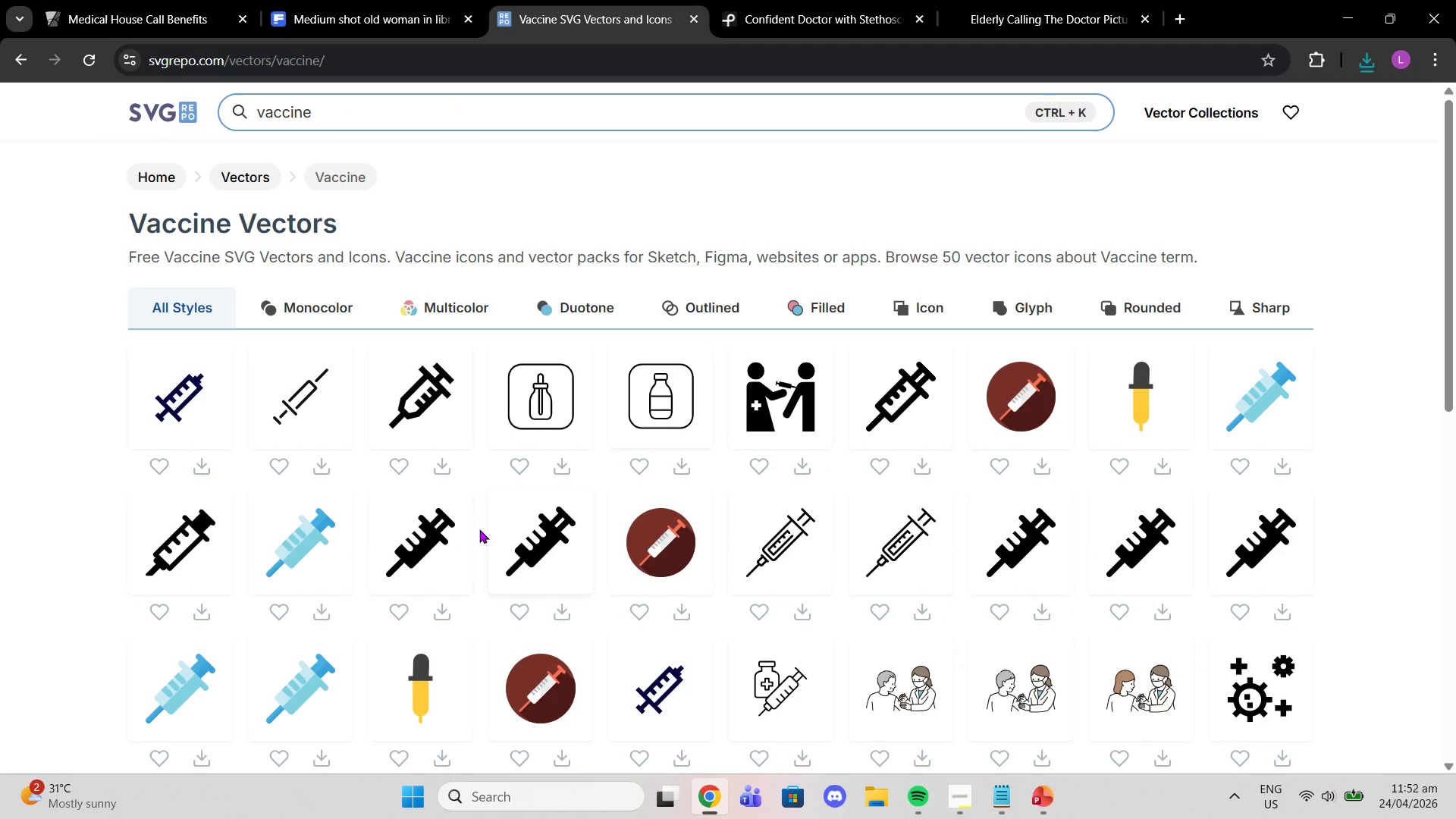 
scroll: coordinate [1109, 570], scroll_direction: down, amount: 4.0
 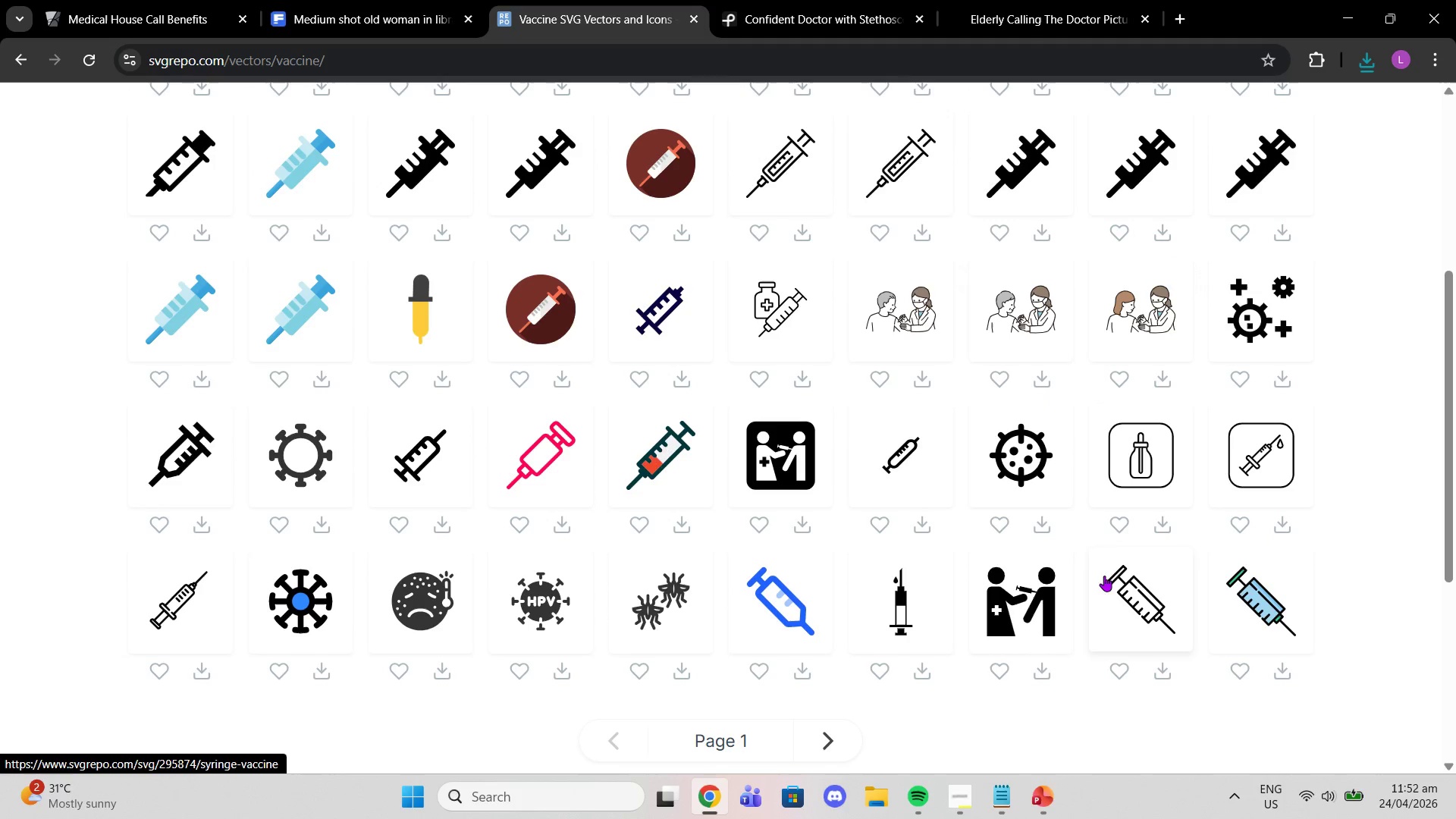 
scroll: coordinate [1097, 548], scroll_direction: up, amount: 4.0
 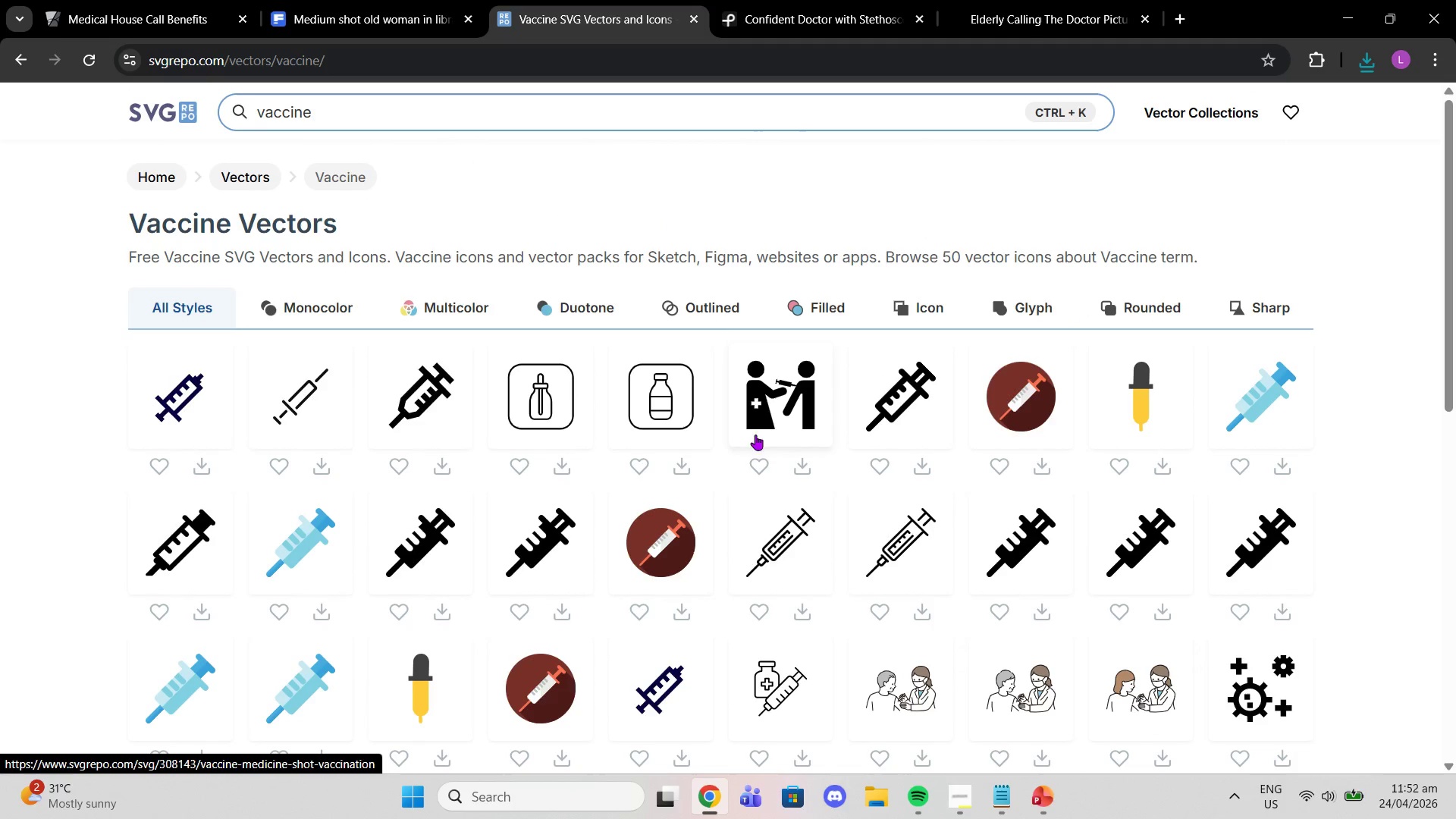 
left_click([769, 413])
 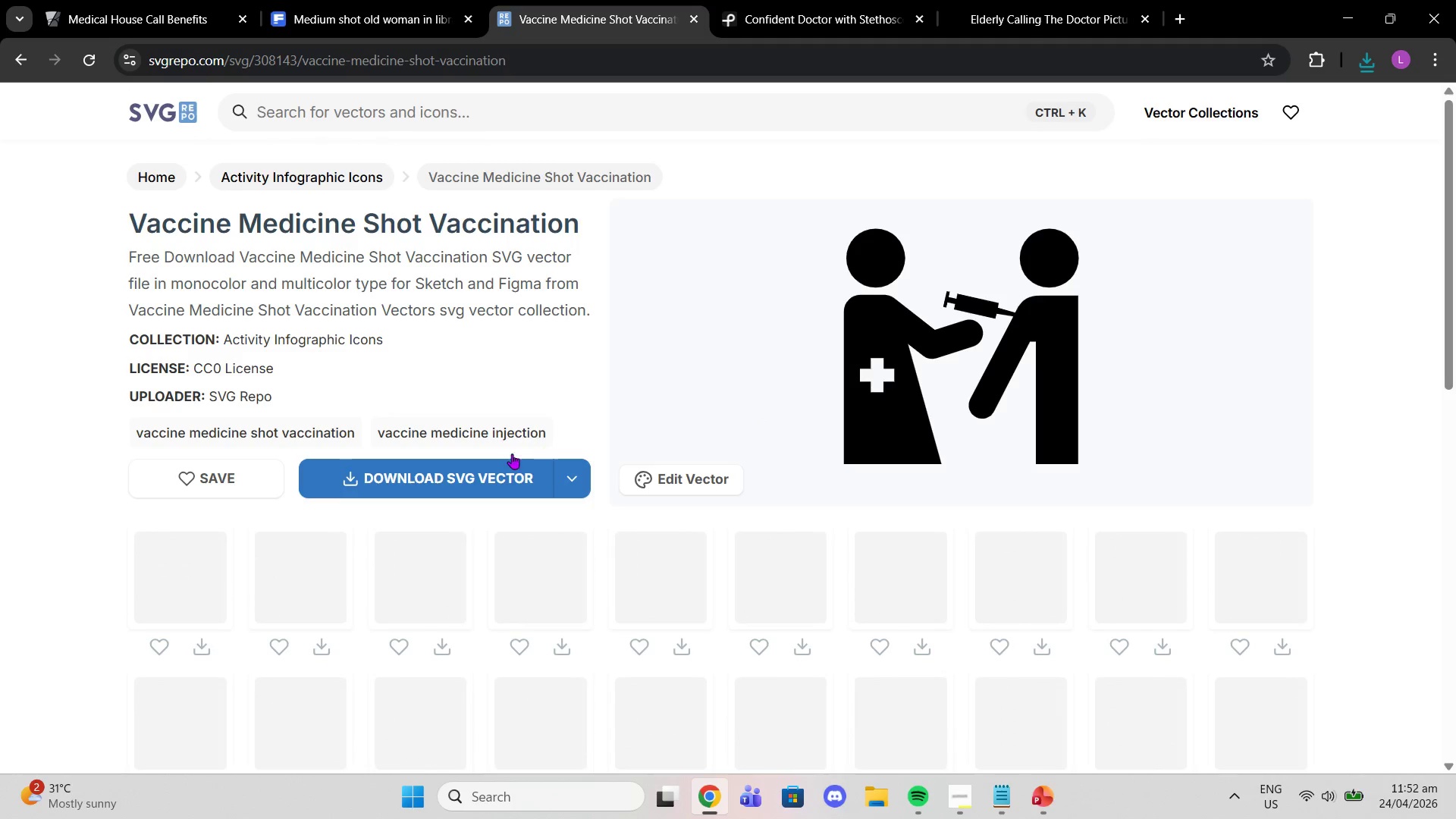 
left_click([460, 479])
 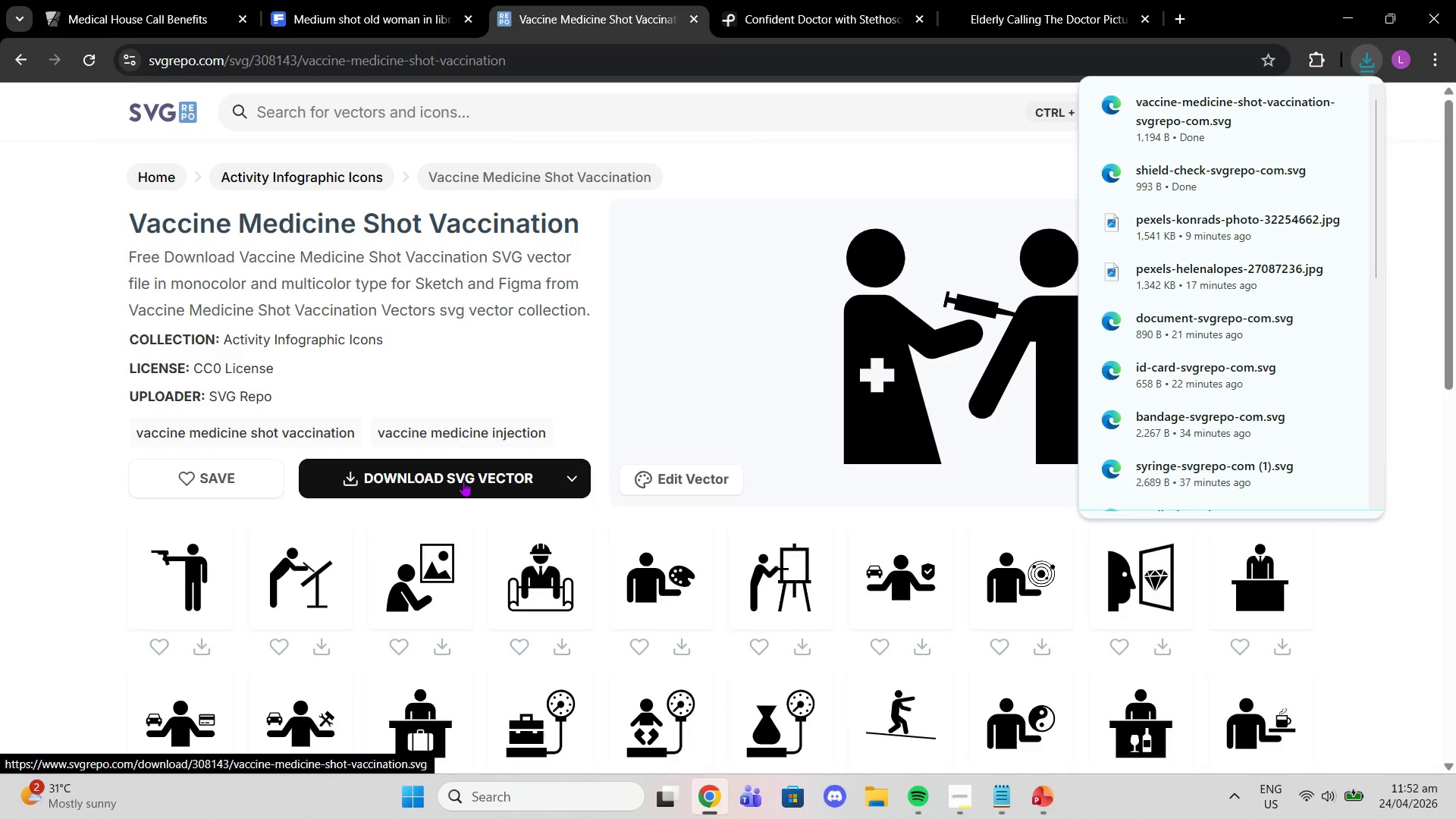 
wait(8.08)
 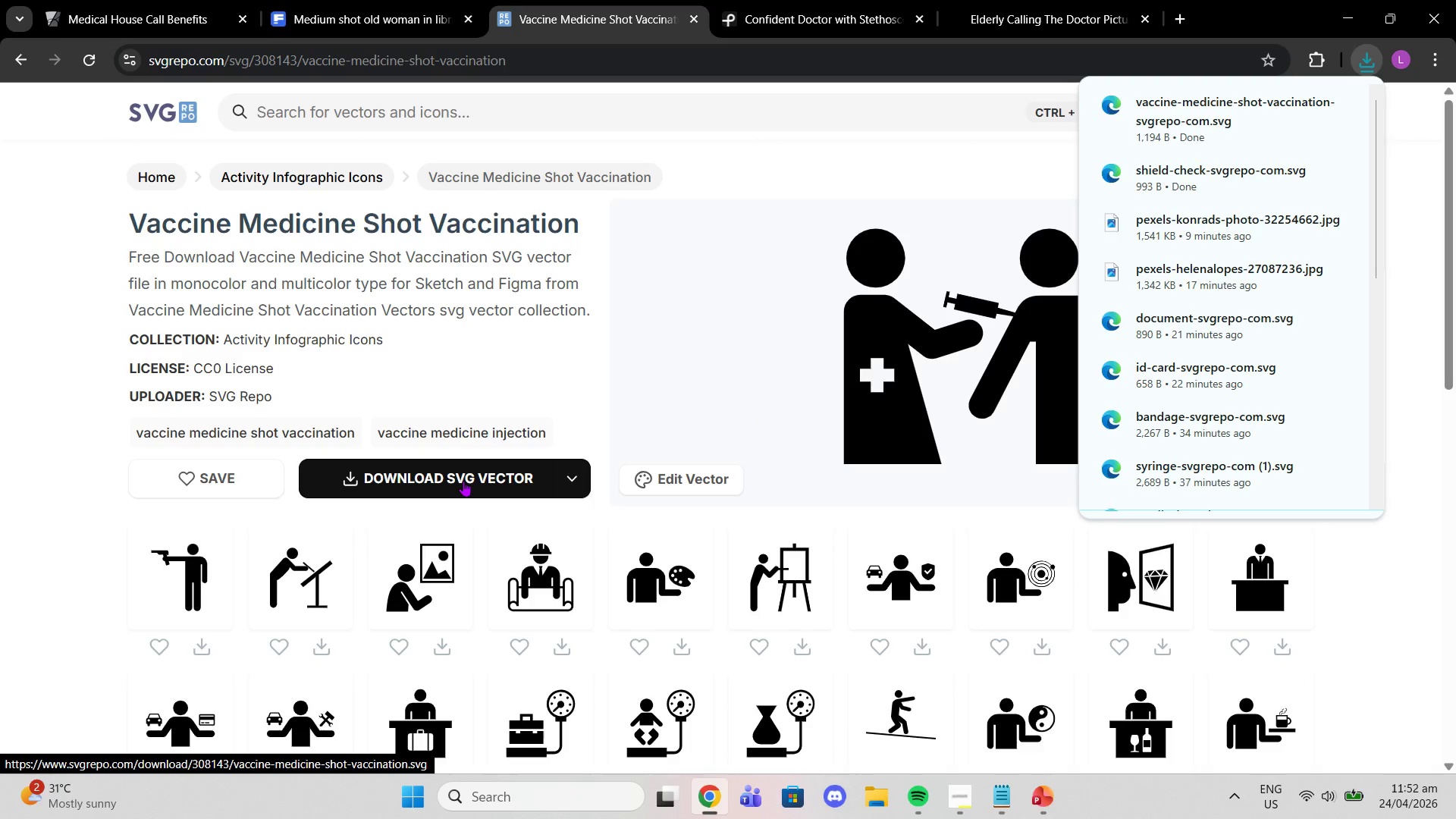 
left_click([368, 108])
 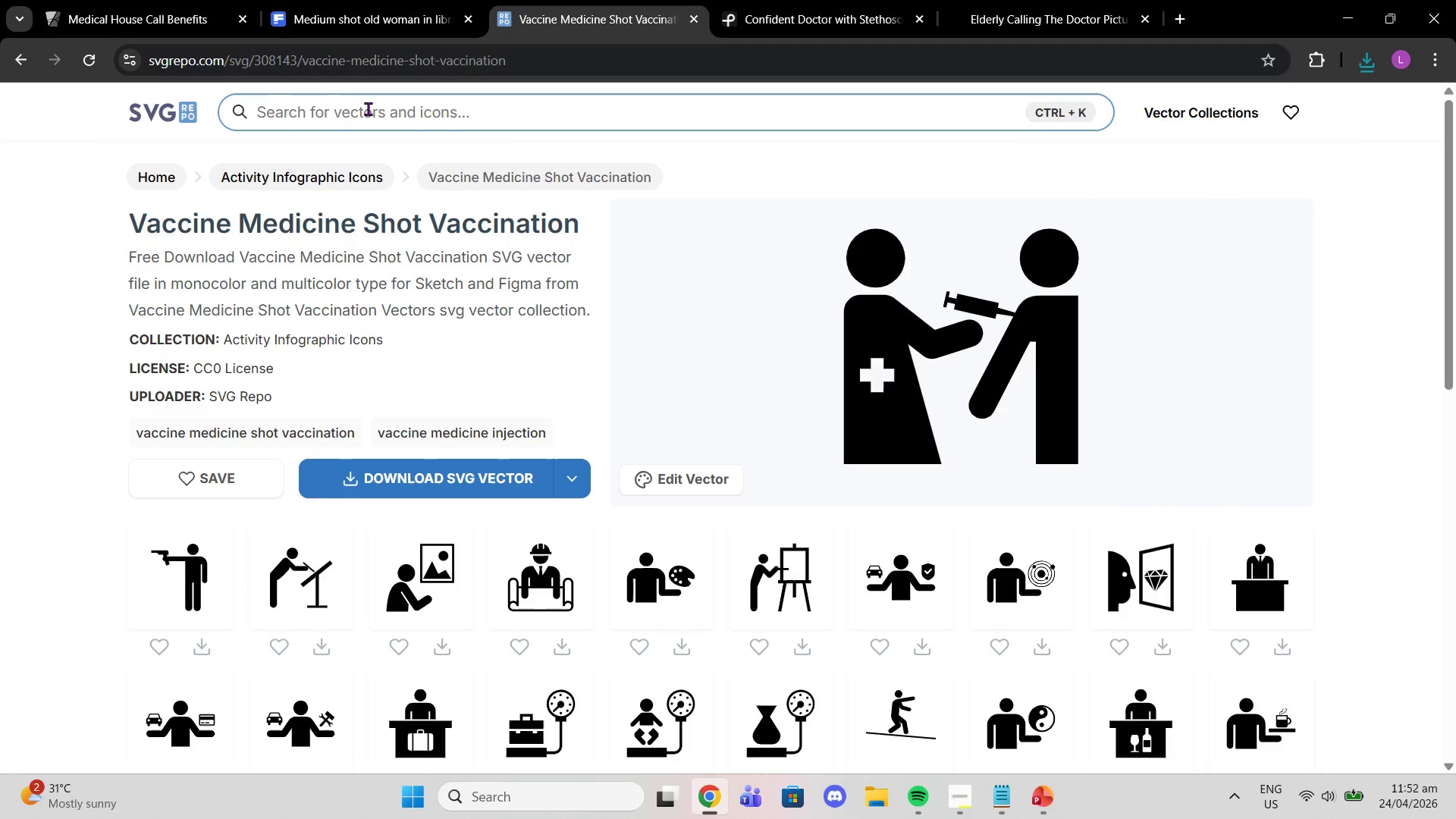 
type(verti)
key(Backspace)
key(Backspace)
type(ified)
 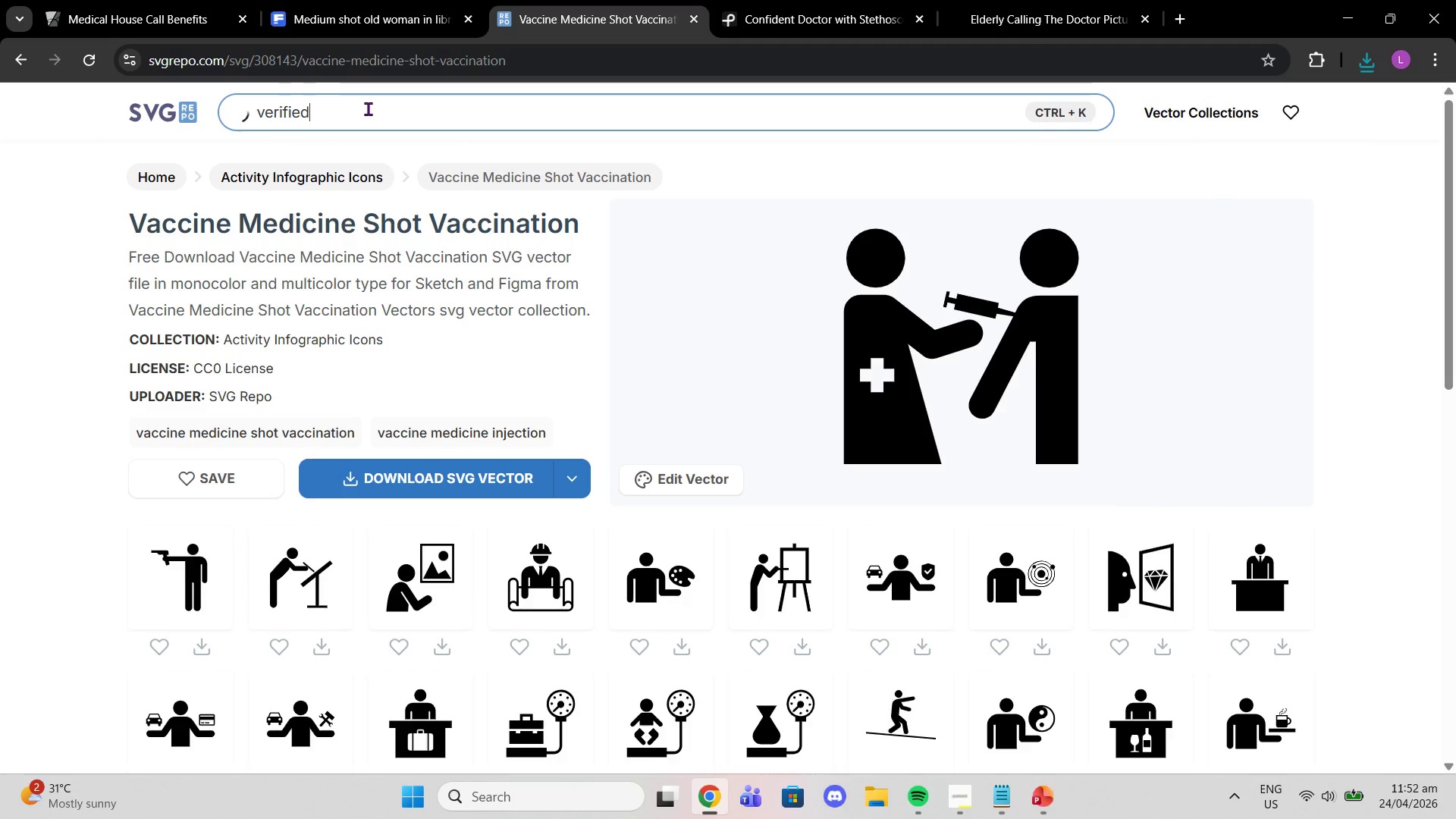 
key(Enter)
 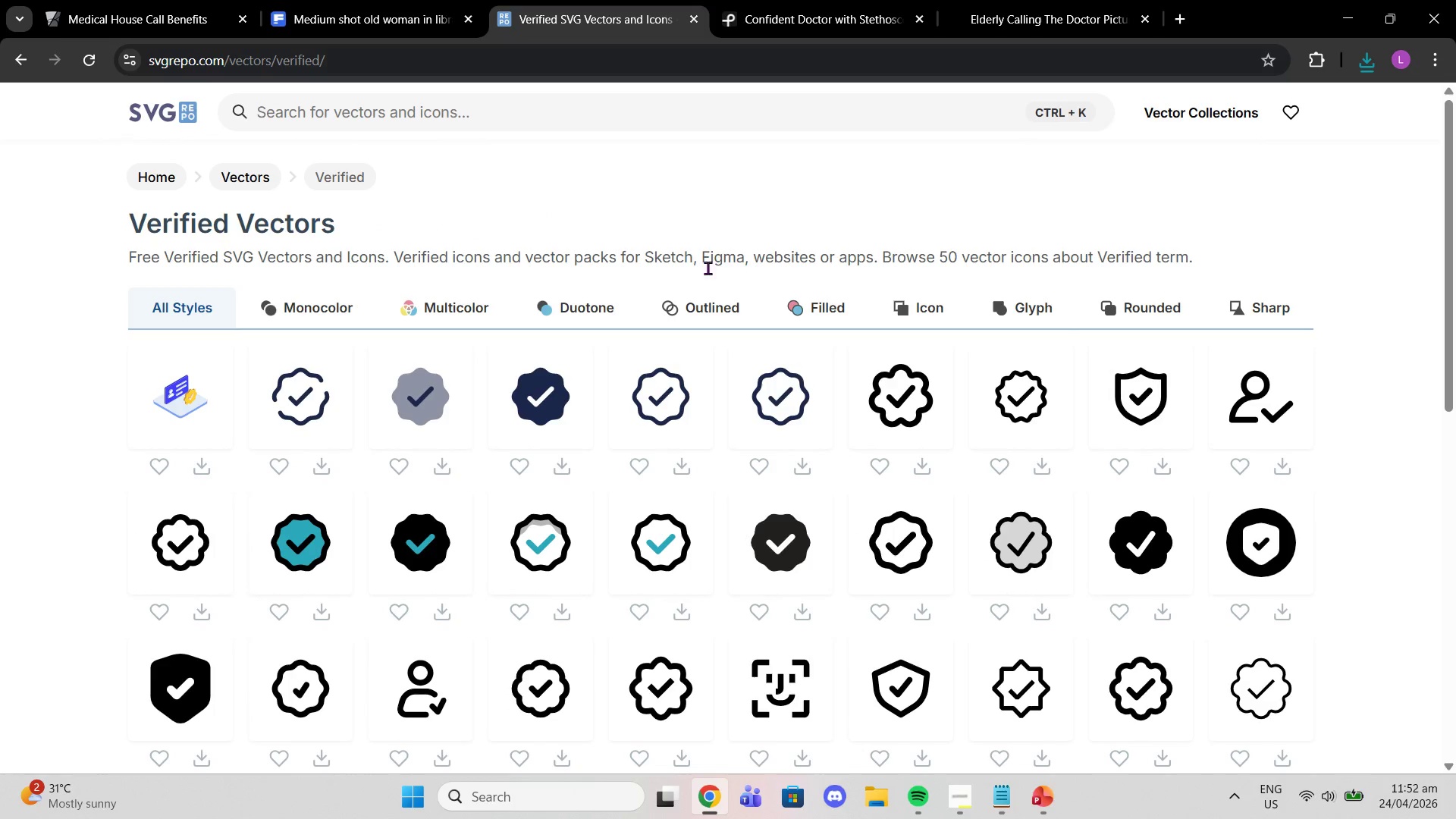 
wait(5.5)
 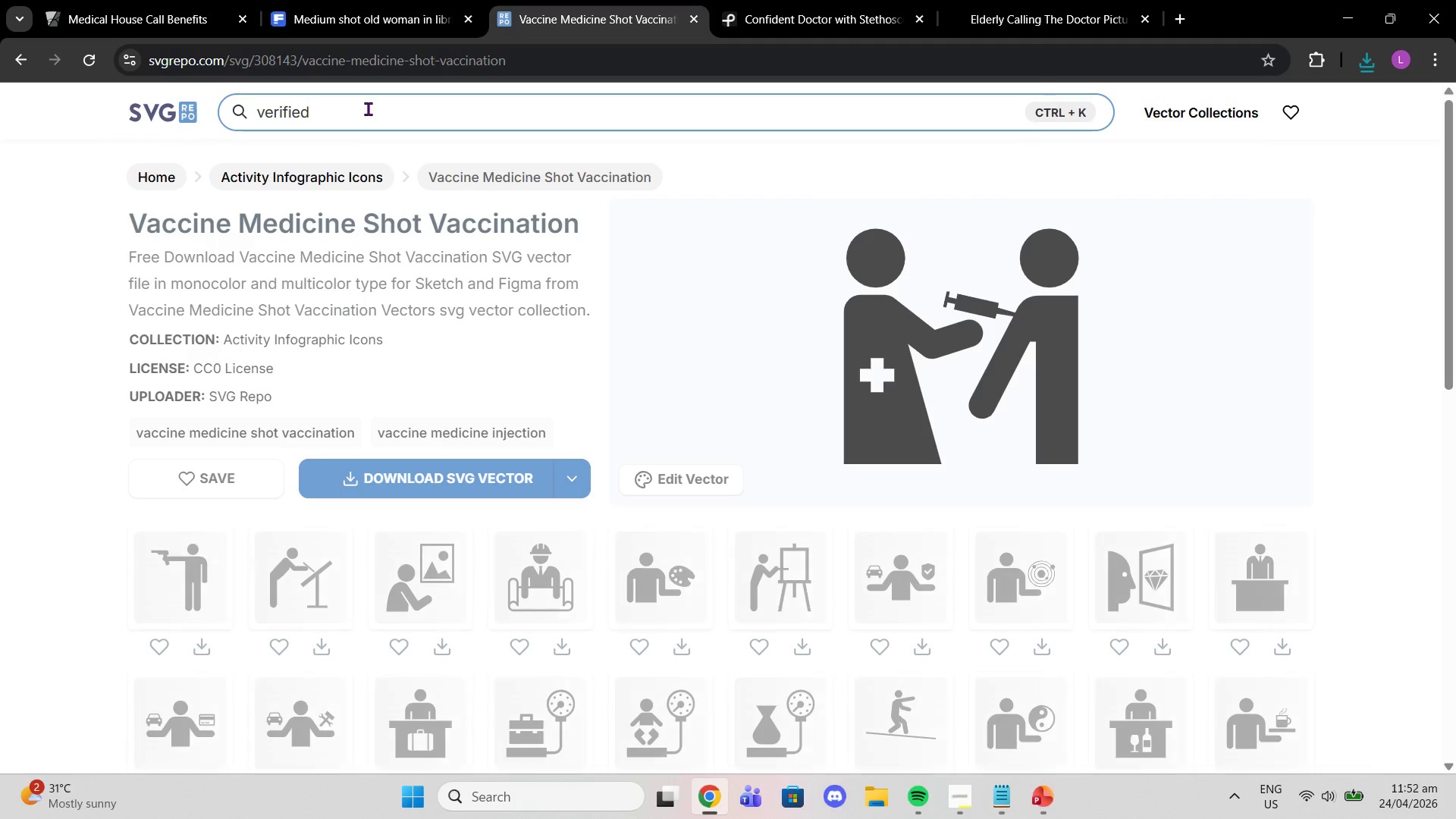 
left_click([212, 565])
 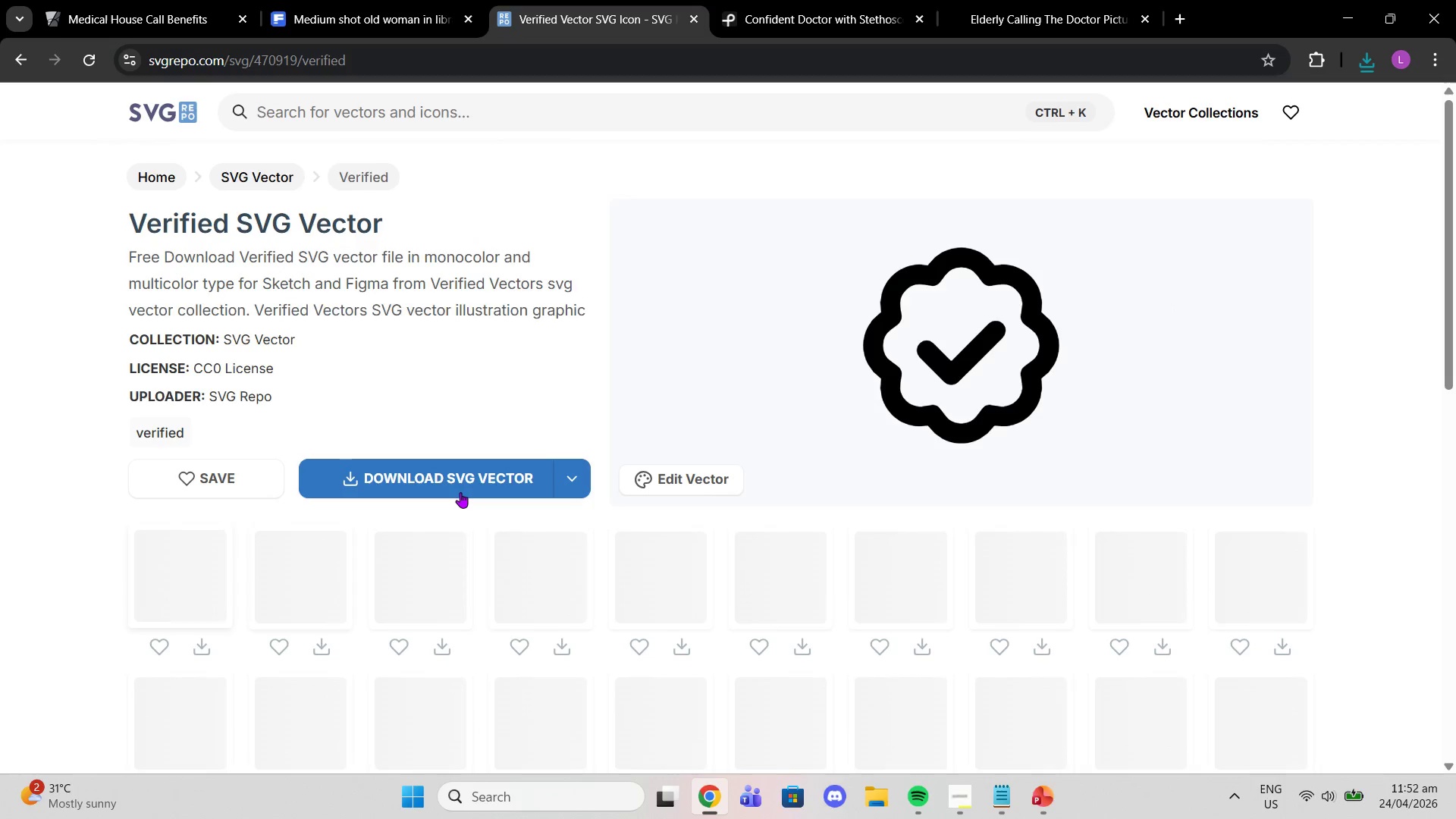 
left_click([460, 492])
 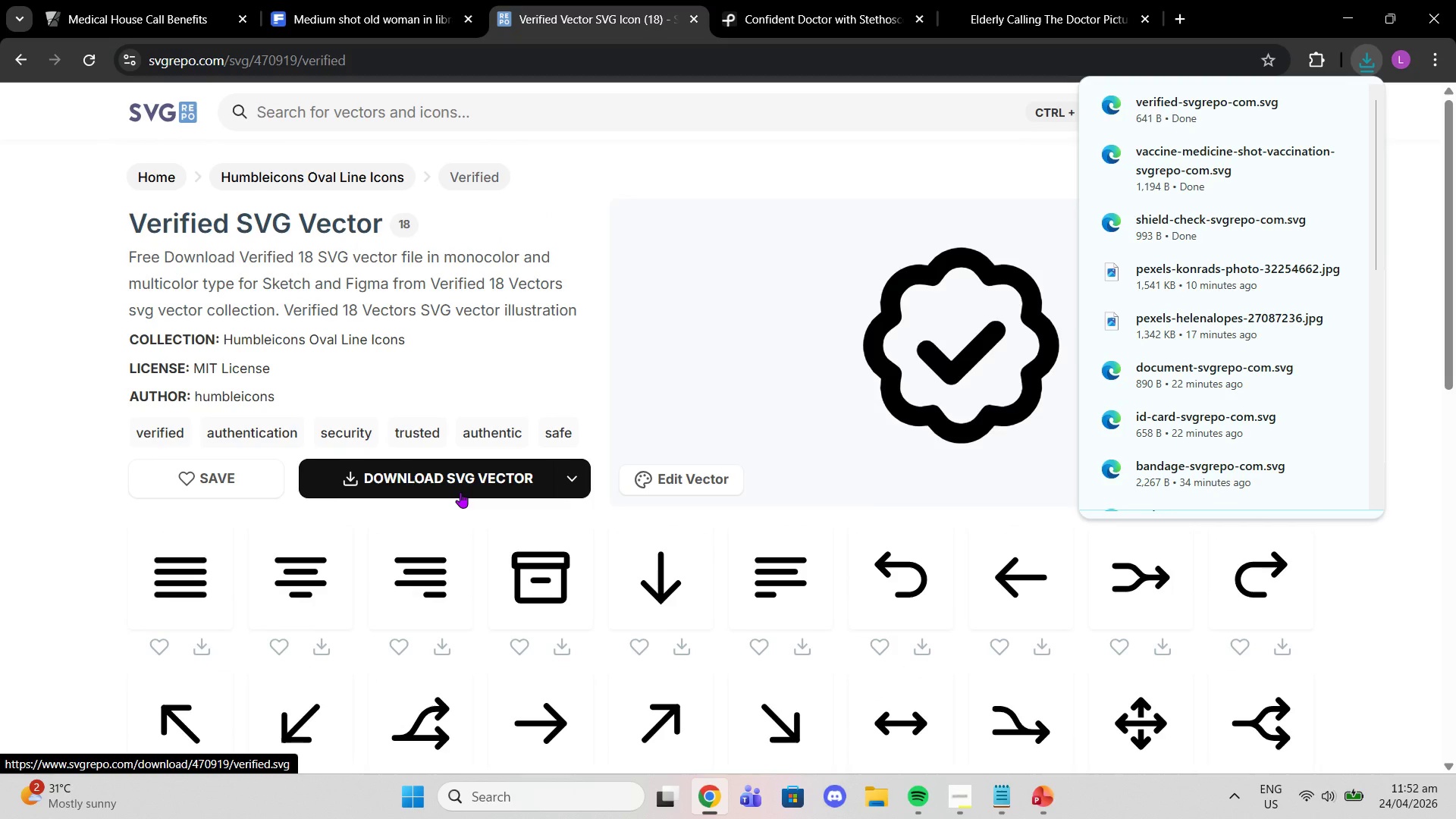 
wait(7.42)
 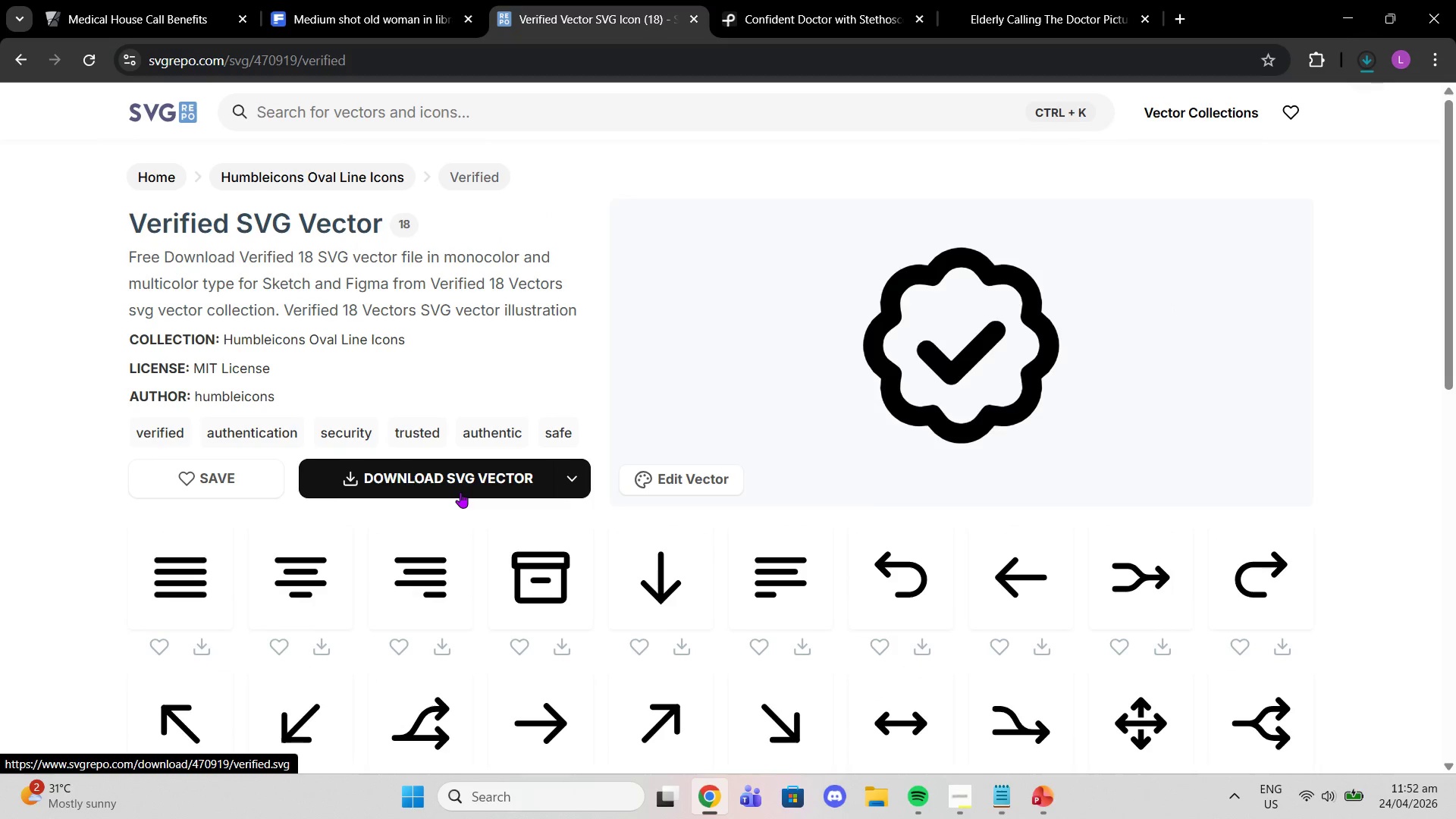 
left_click([394, 111])
 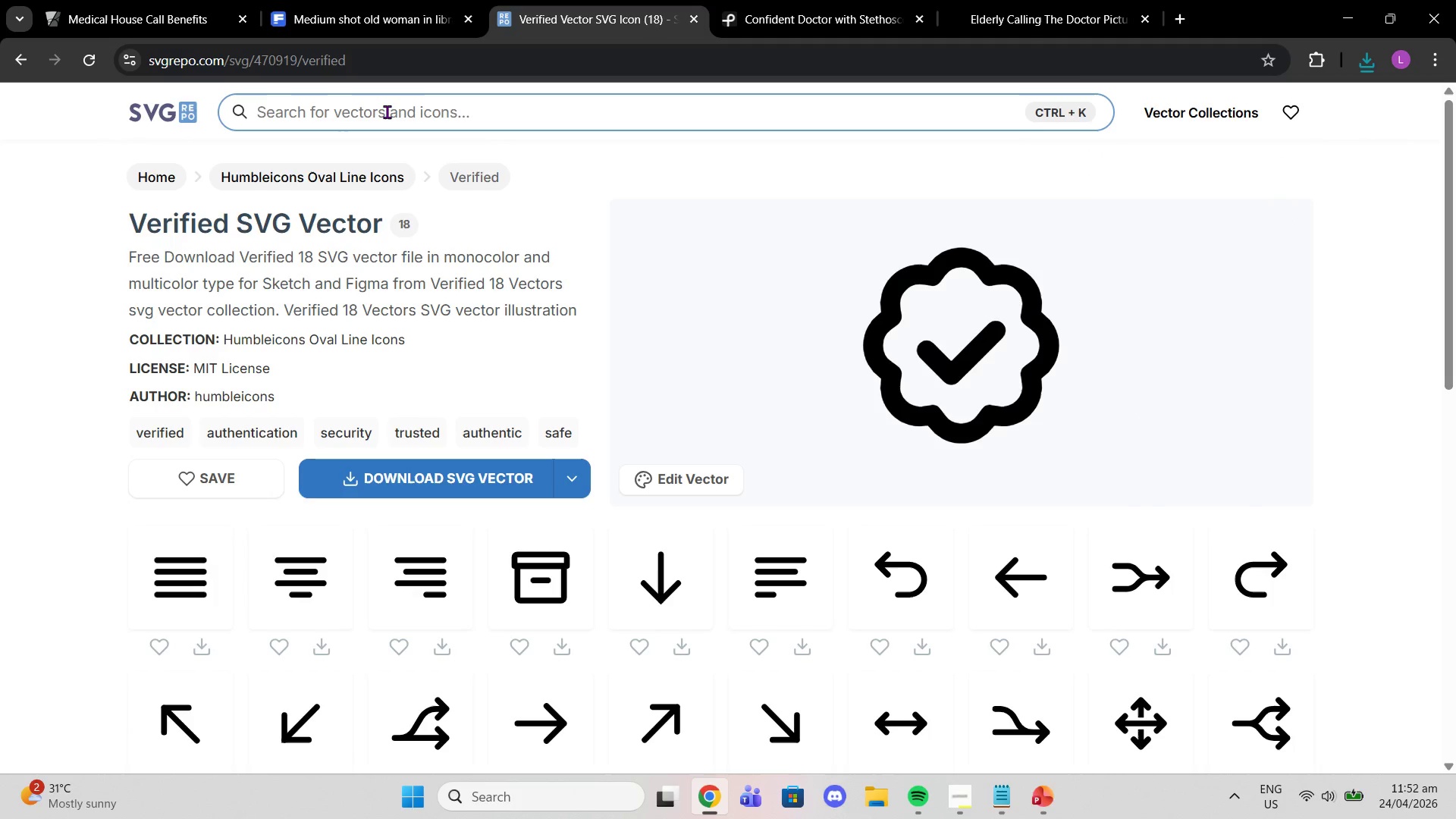 
wait(6.75)
 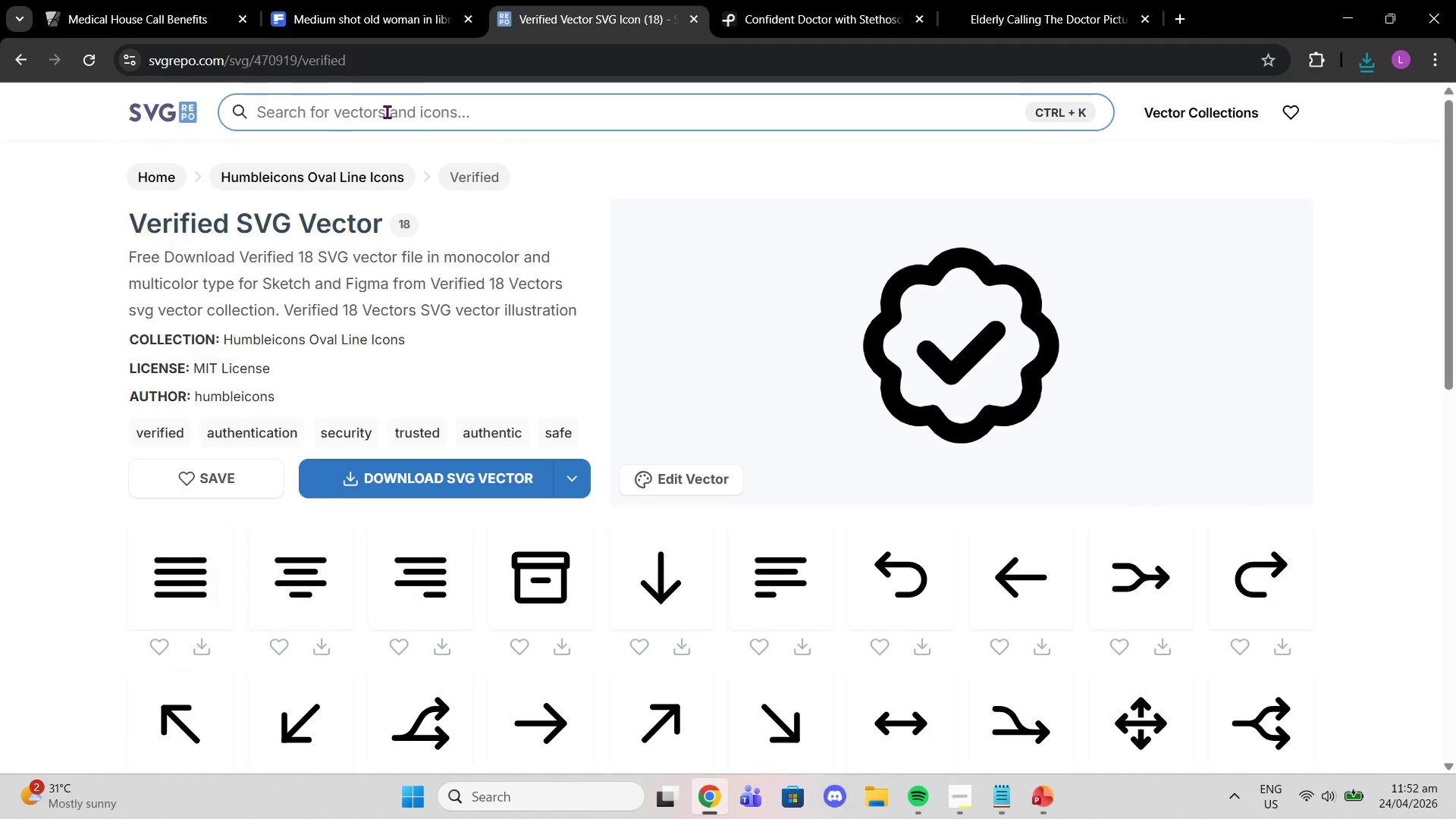 
type(medical box)
 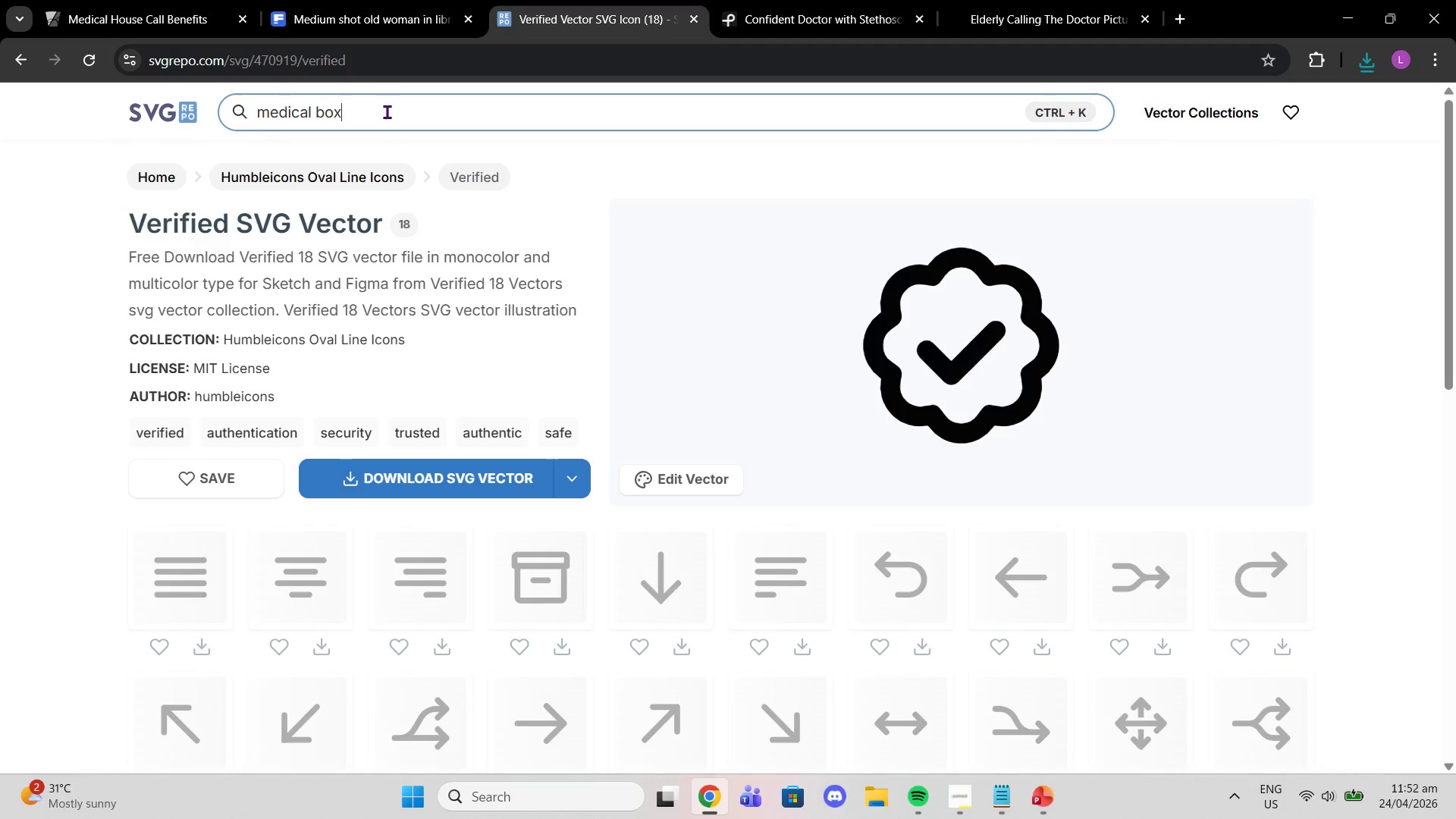 
key(Enter)
 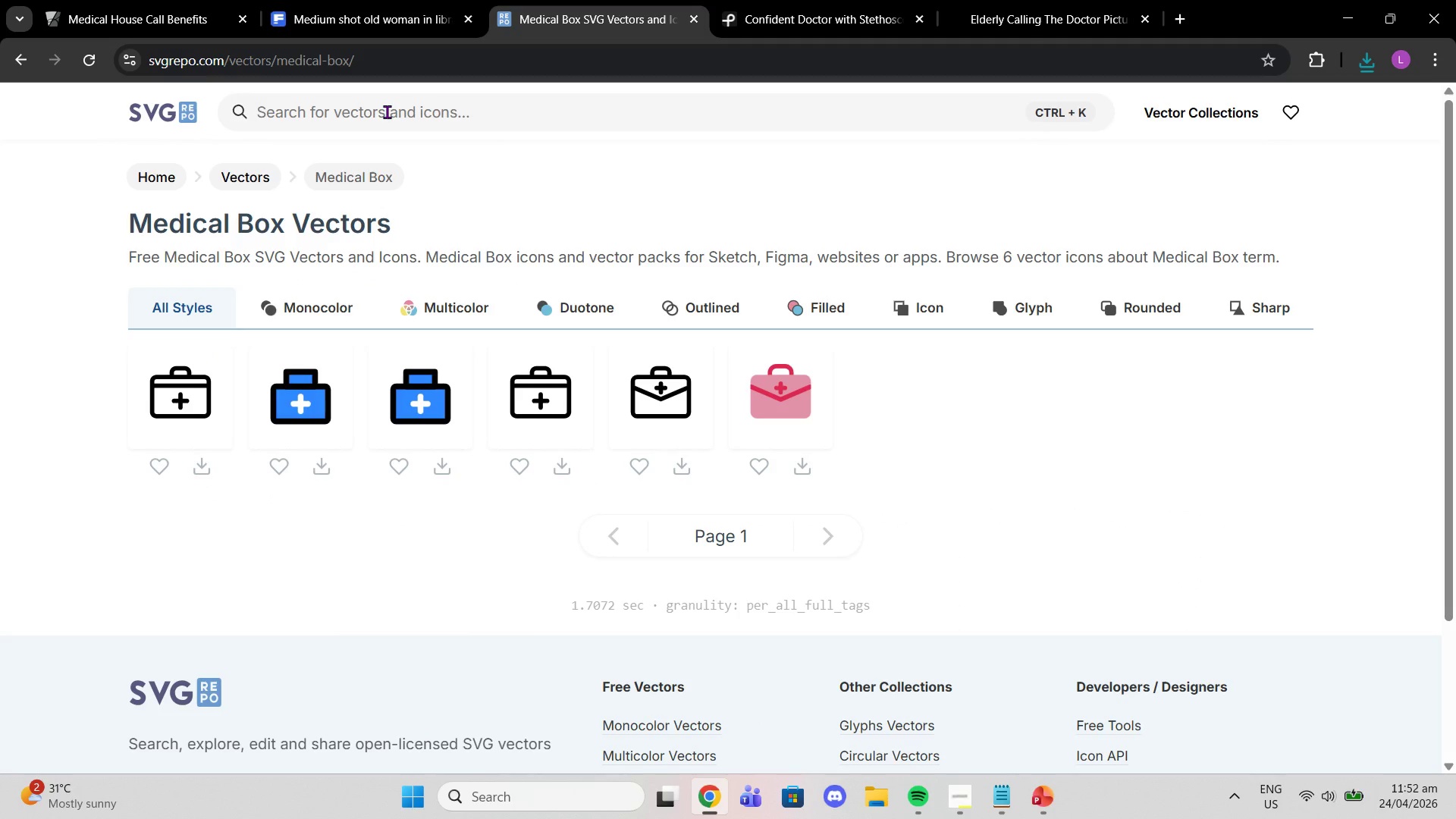 
wait(9.02)
 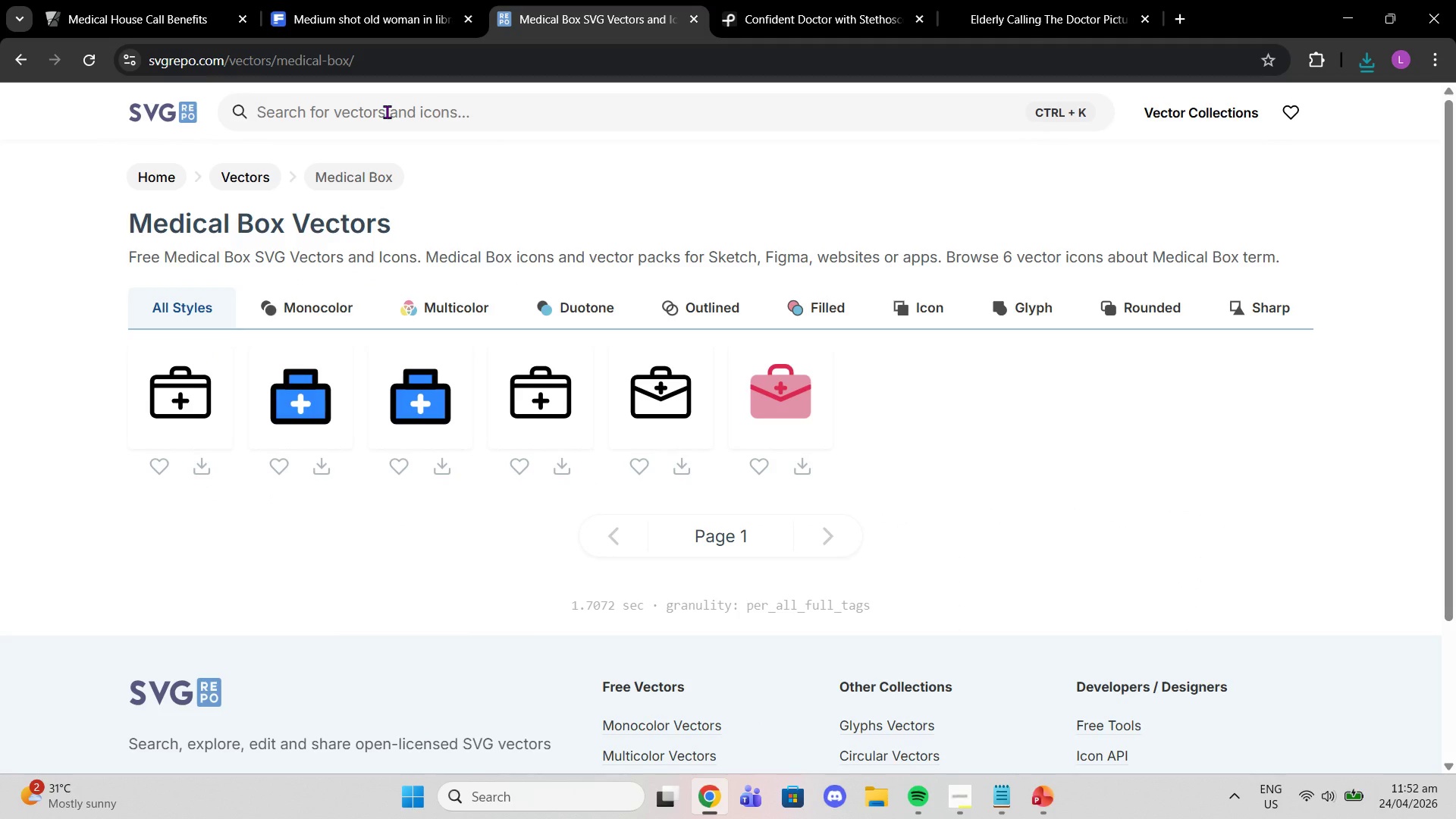 
left_click([149, 419])
 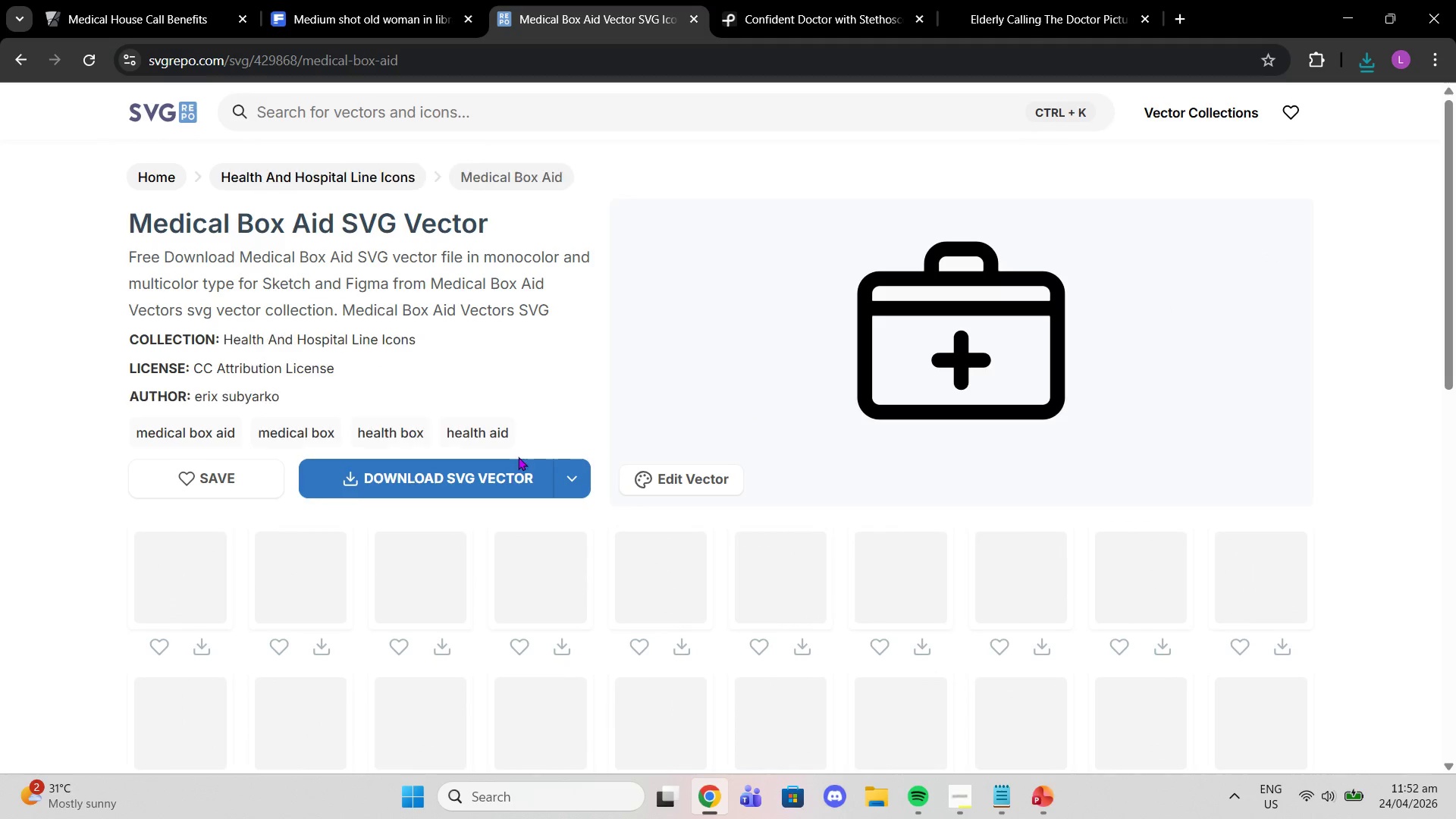 
left_click([447, 487])
 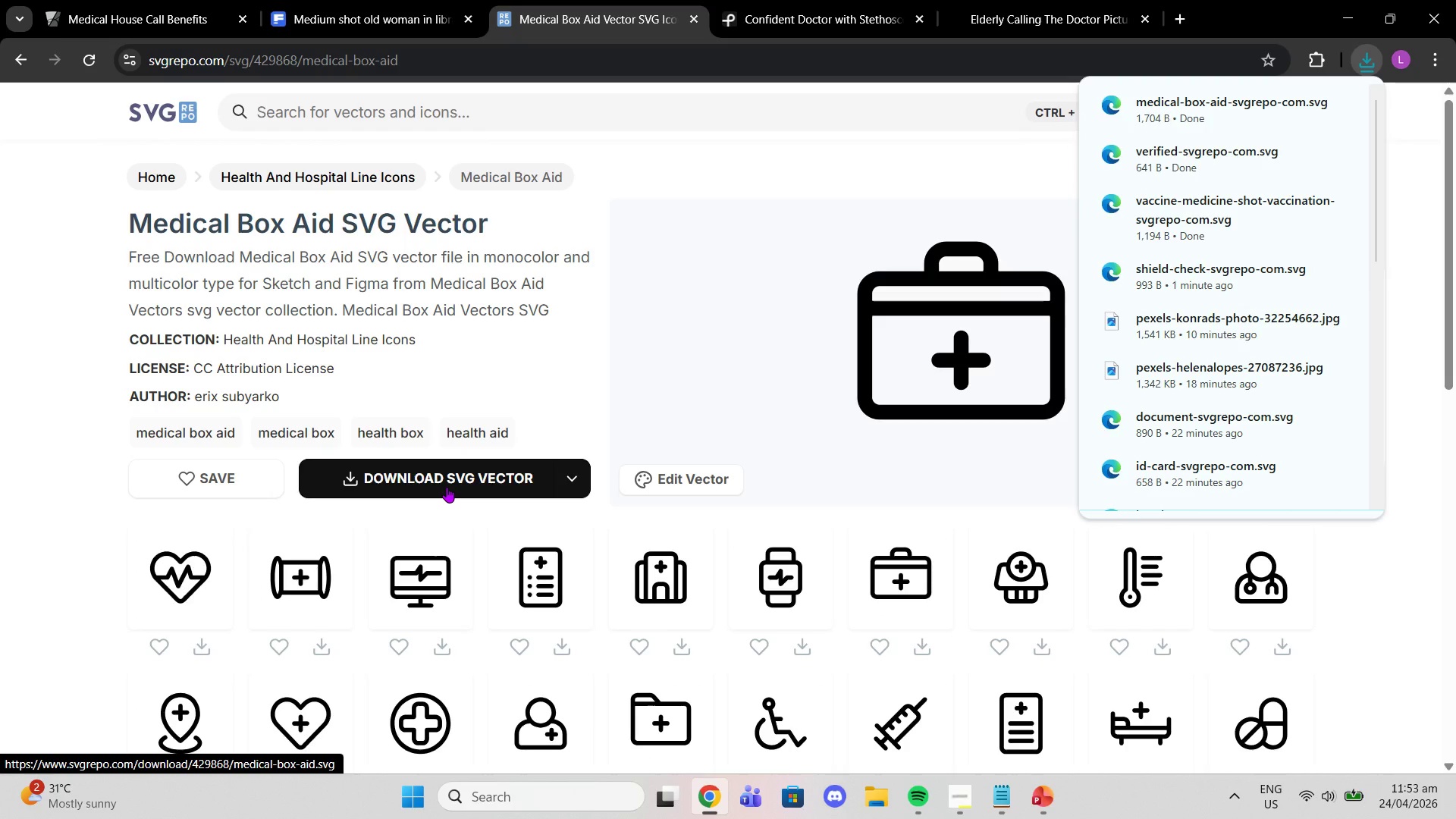 
wait(9.86)
 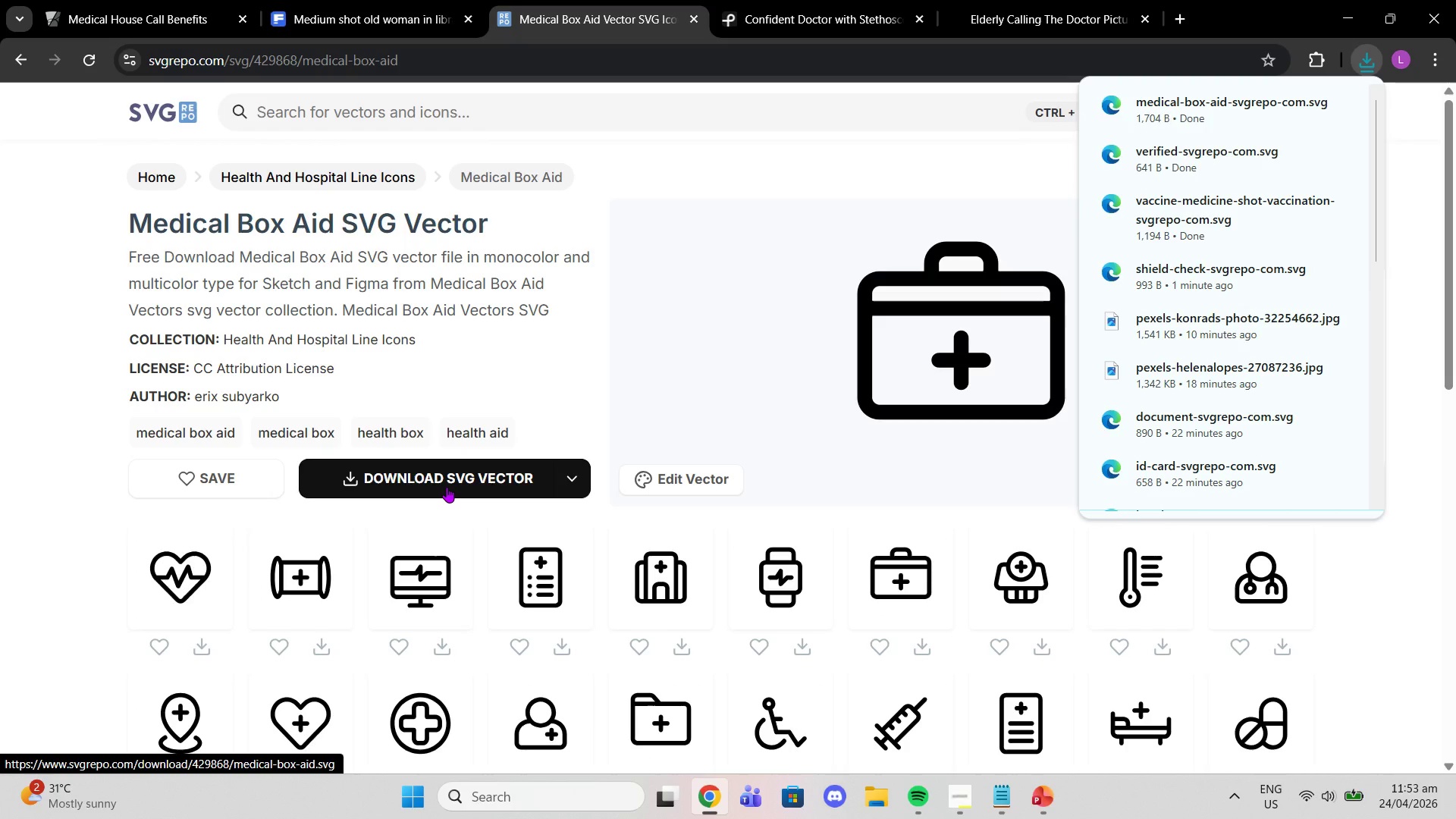 
left_click([1247, 592])
 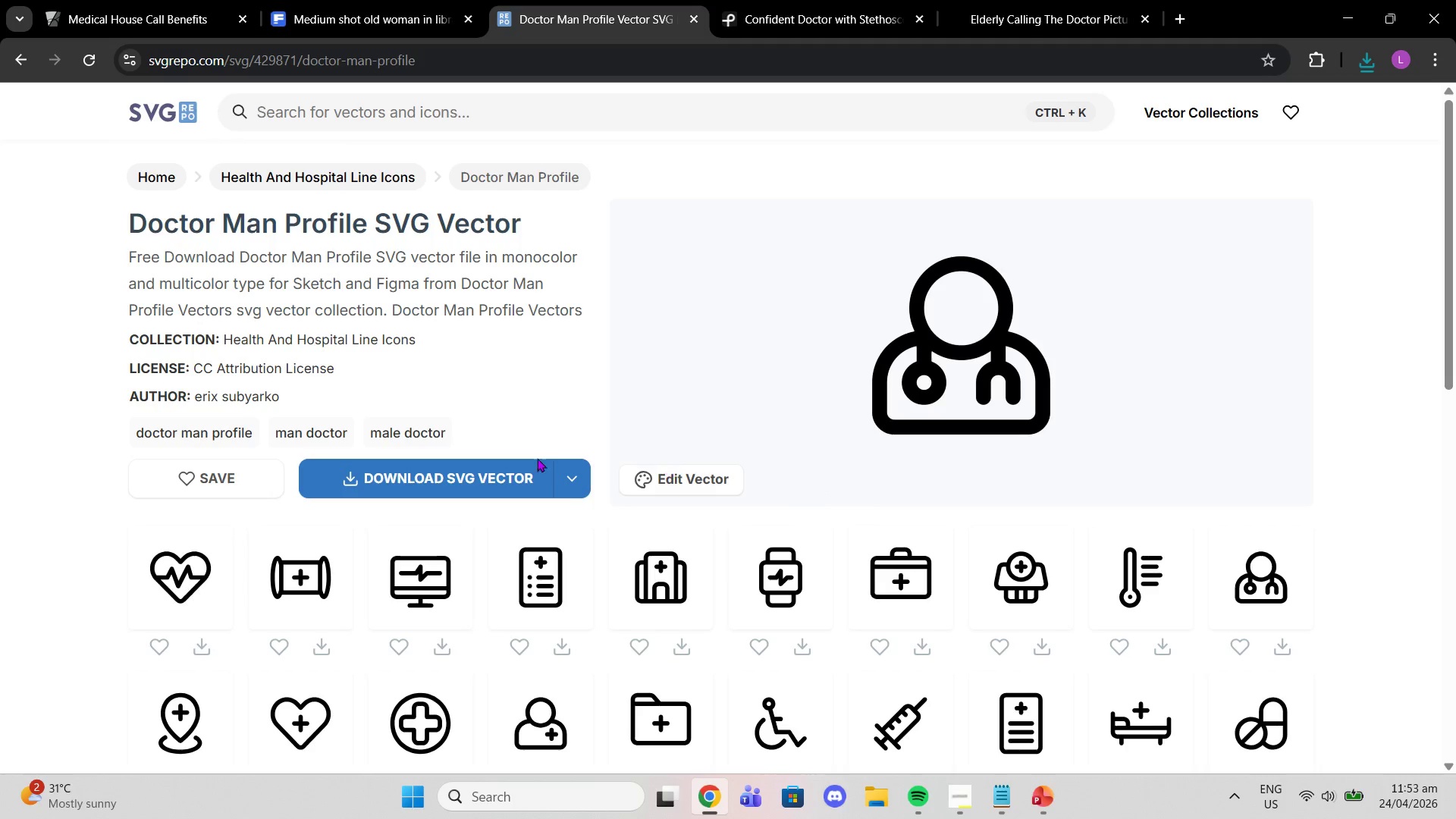 
left_click([433, 466])
 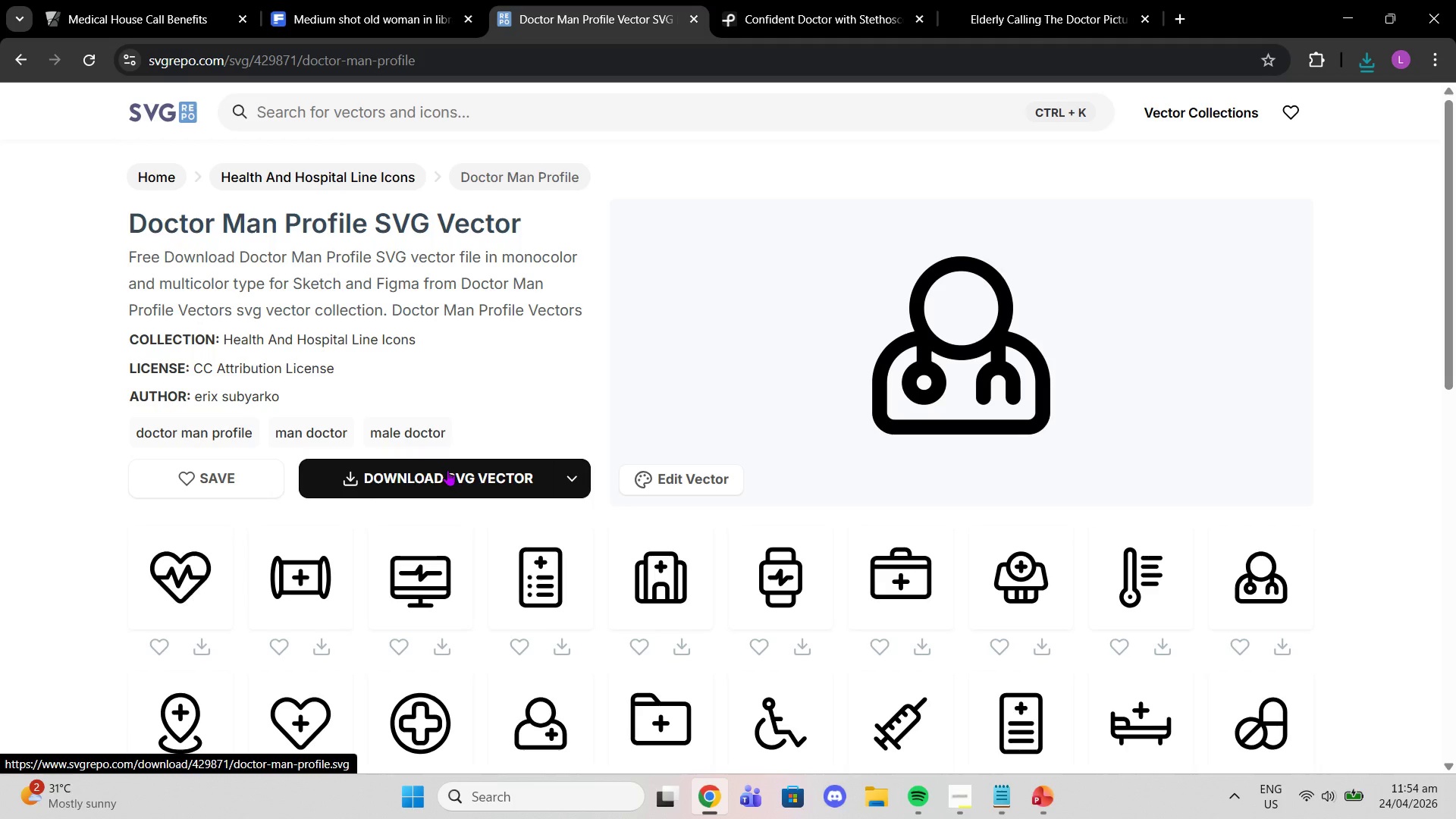 
wait(59.08)
 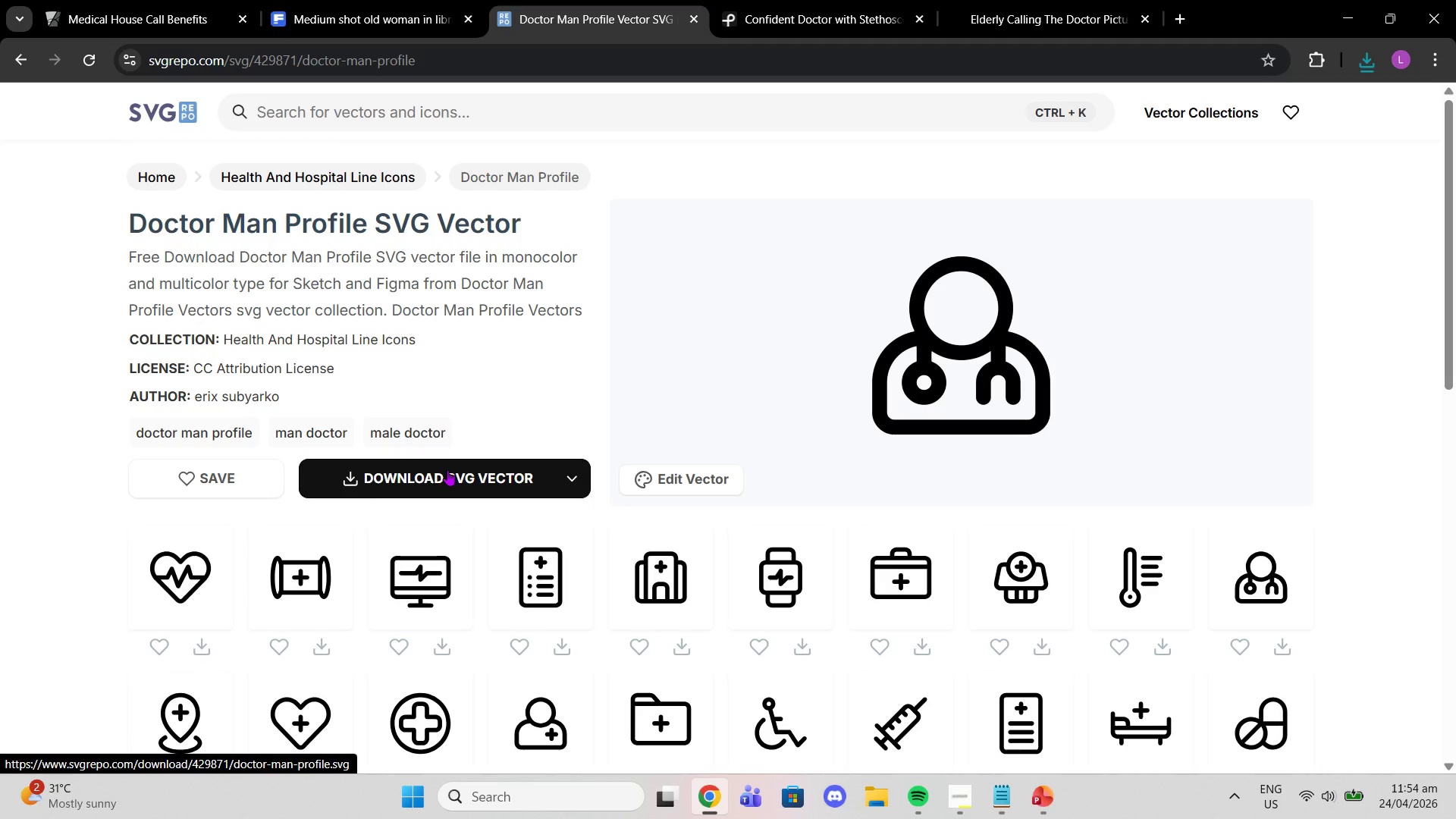 
left_click([1039, 795])
 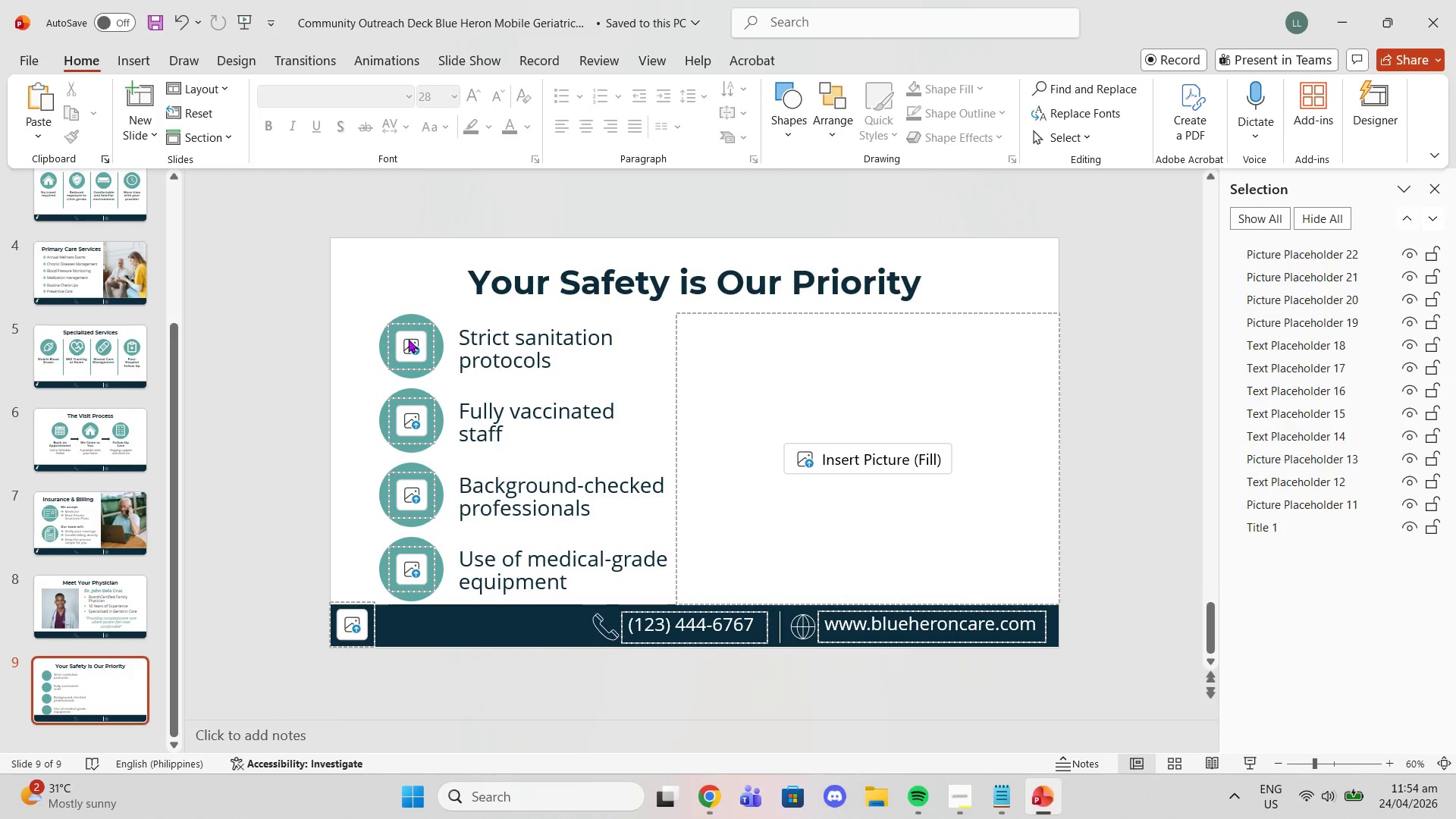 
left_click([408, 339])
 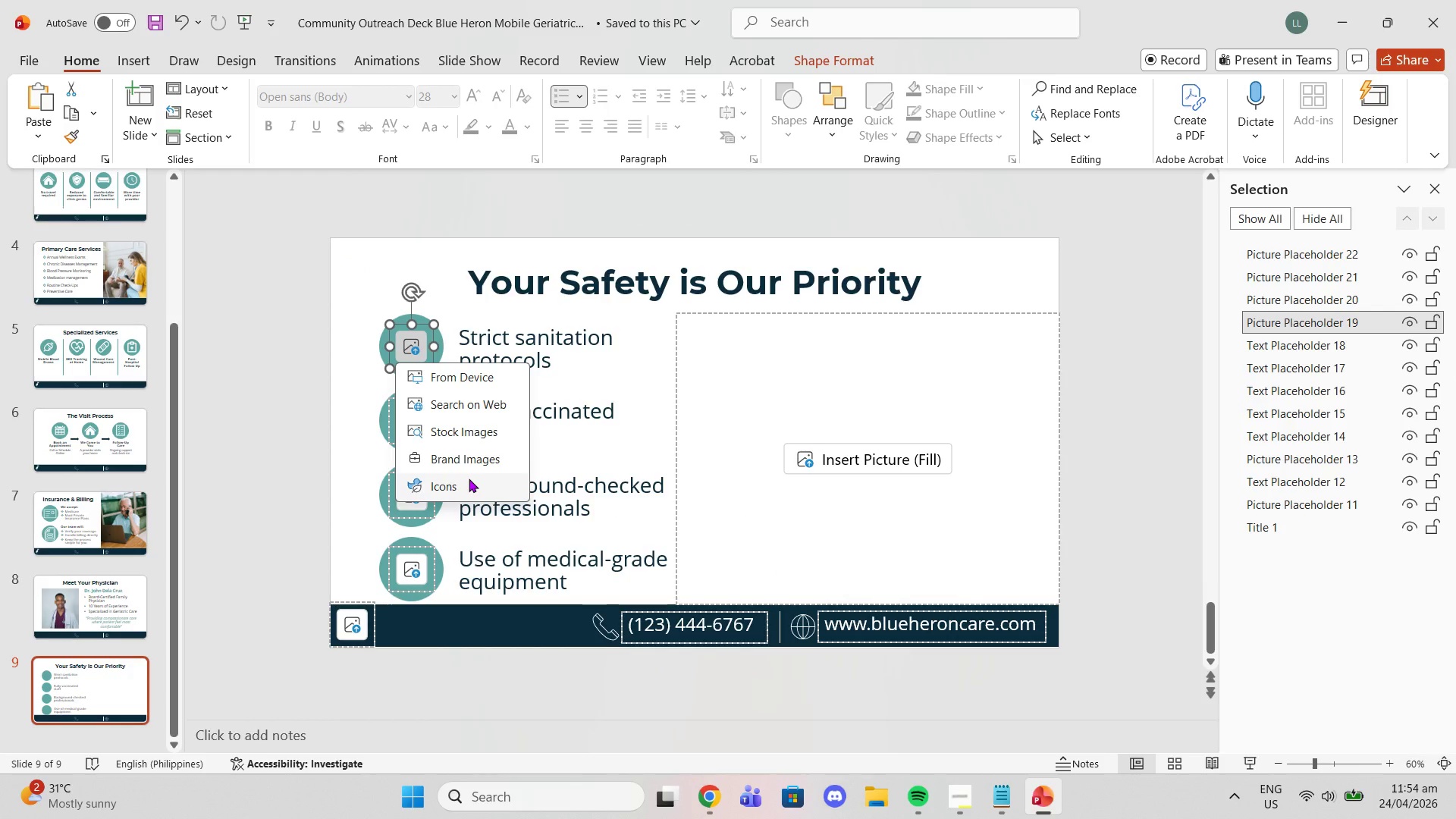 
left_click([469, 479])
 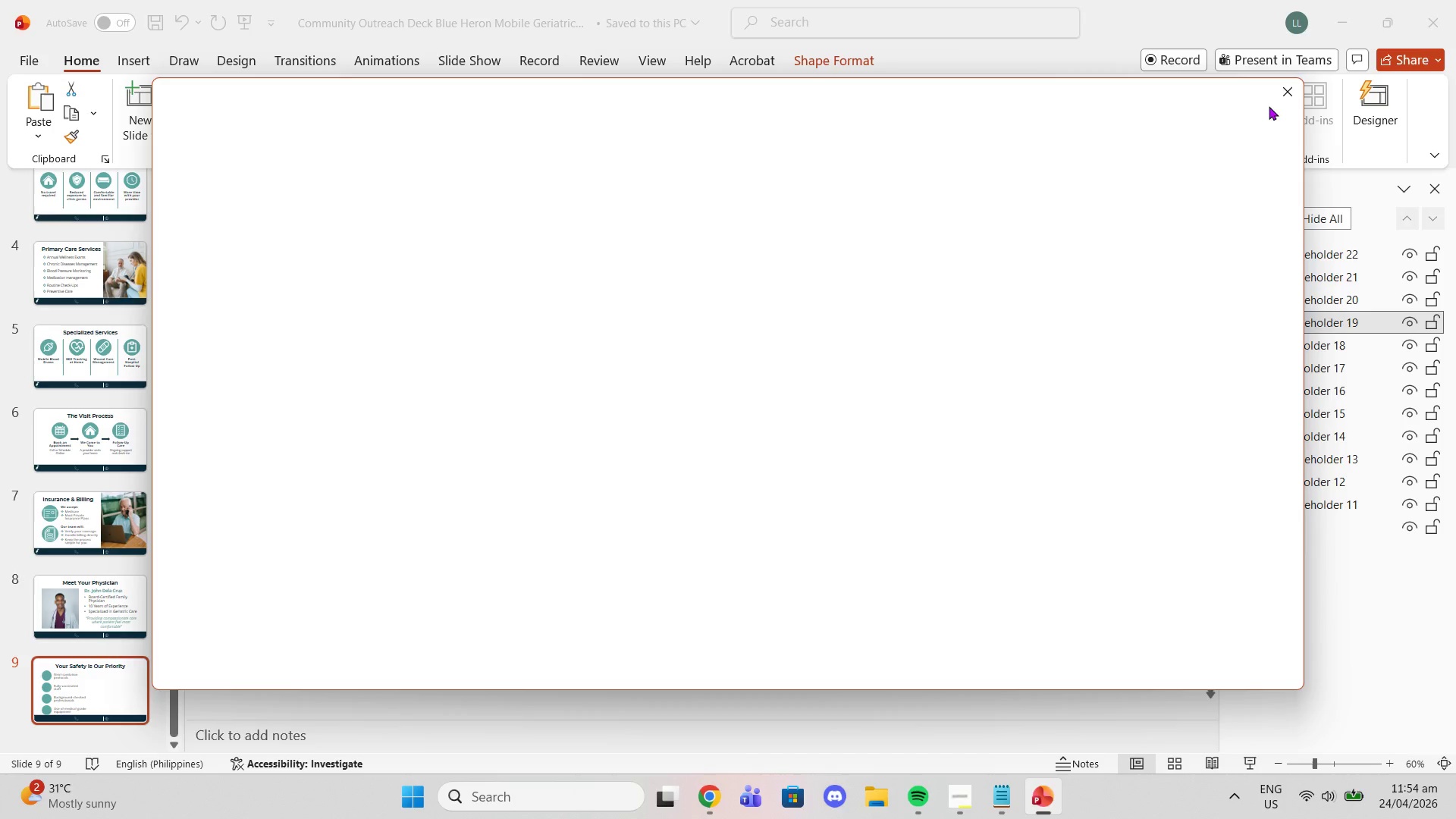 
left_click([1288, 88])
 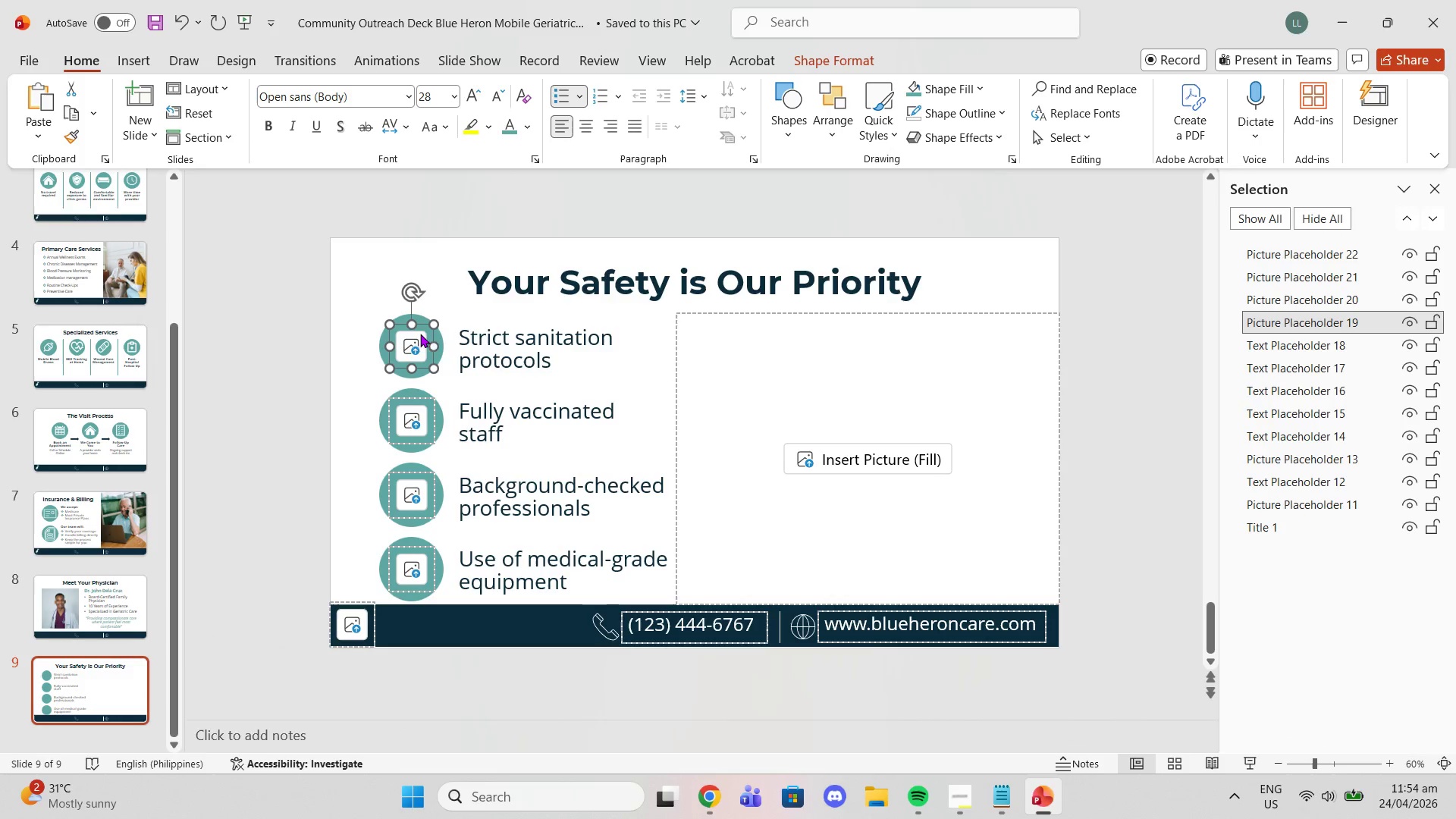 
left_click([417, 346])
 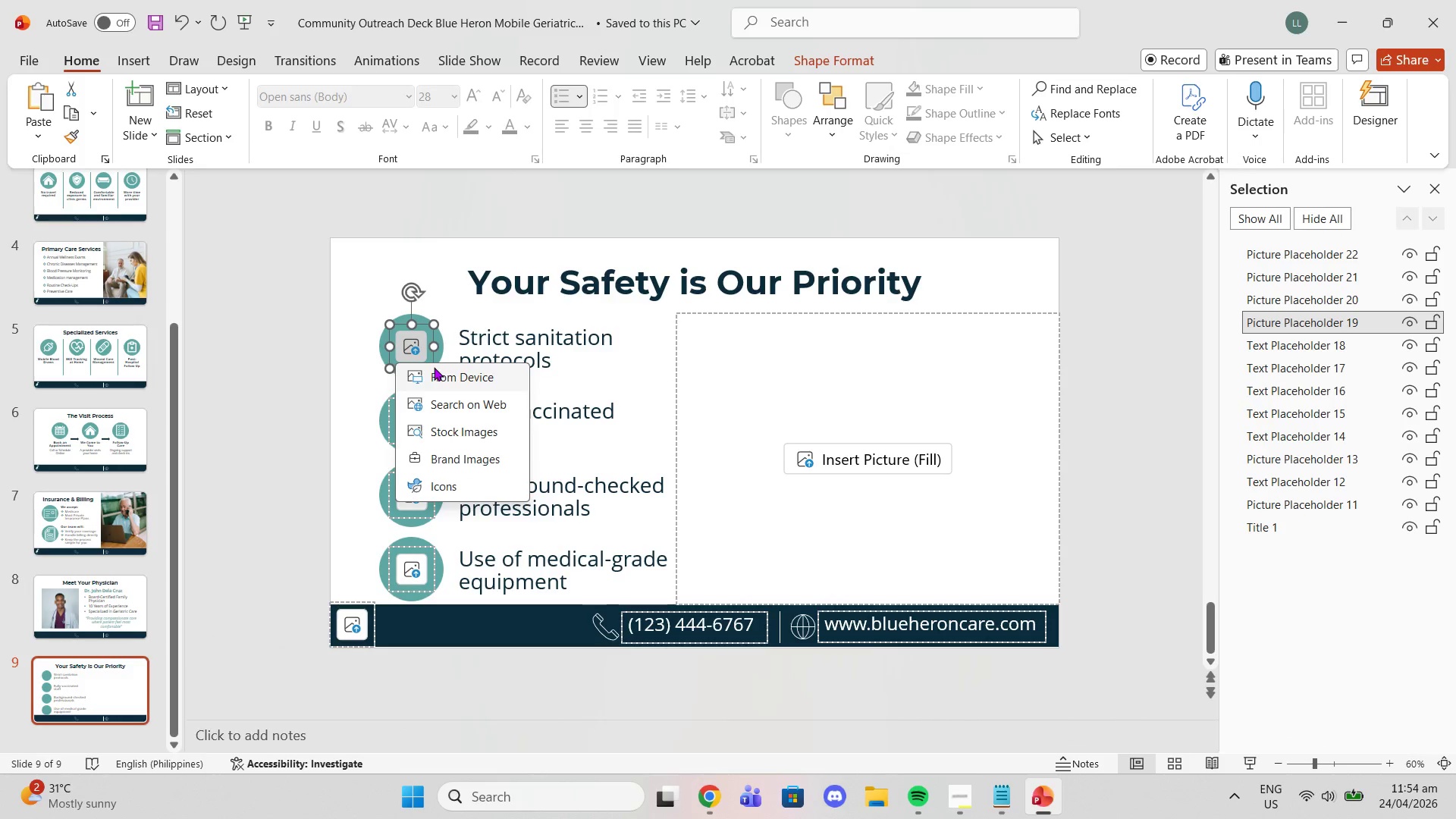 
left_click([434, 367])
 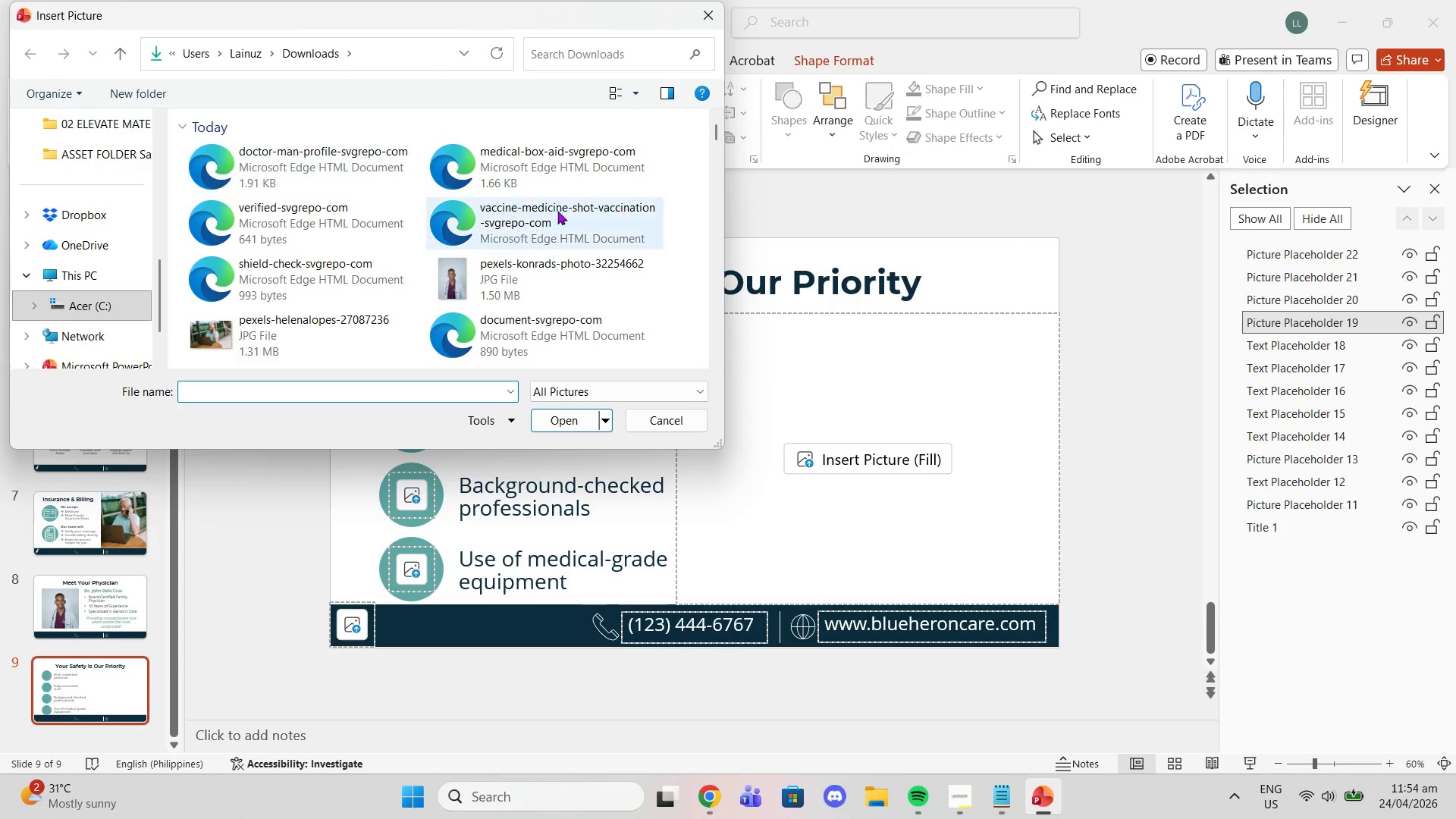 
left_click([563, 231])
 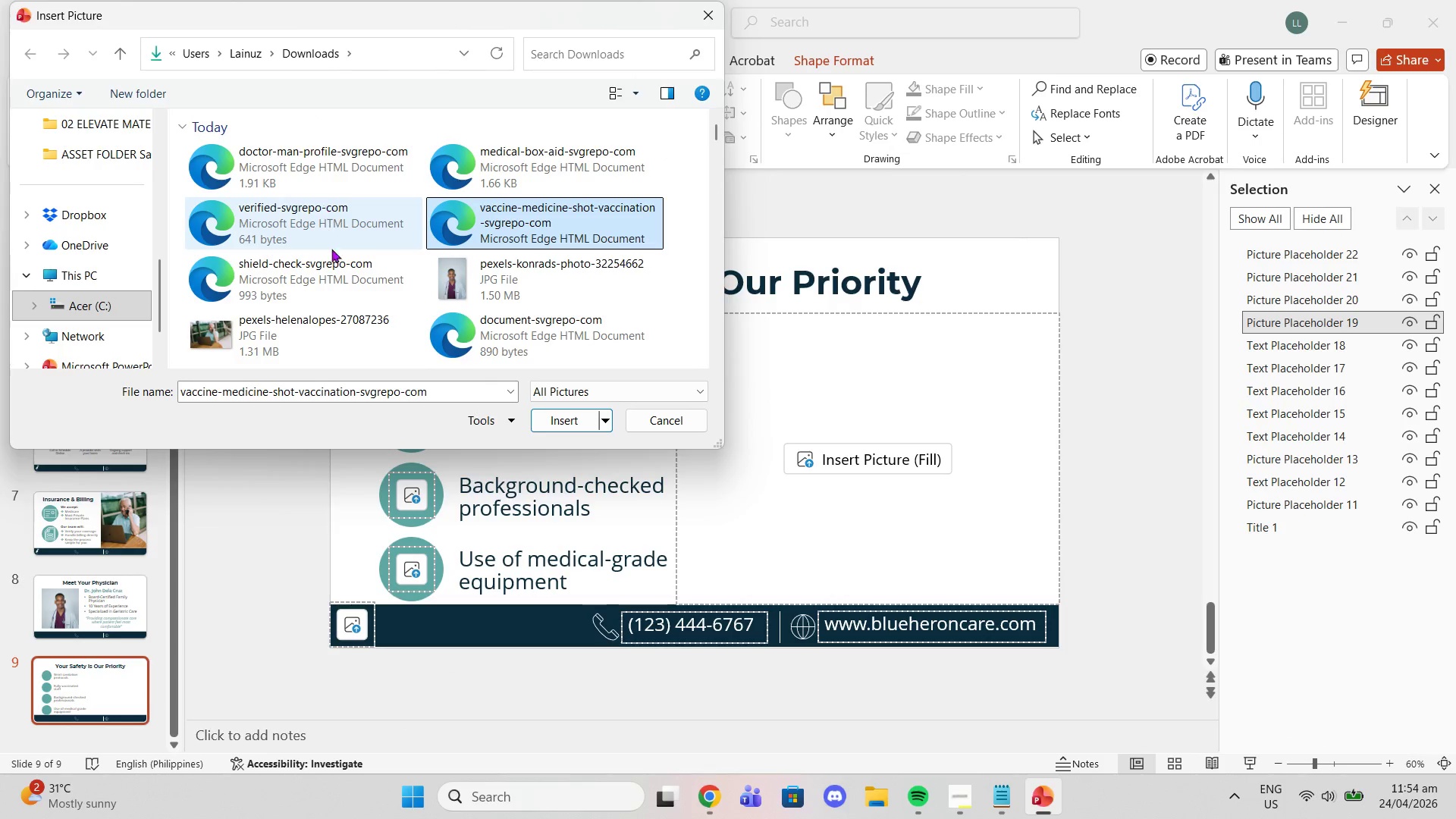 
left_click([331, 268])
 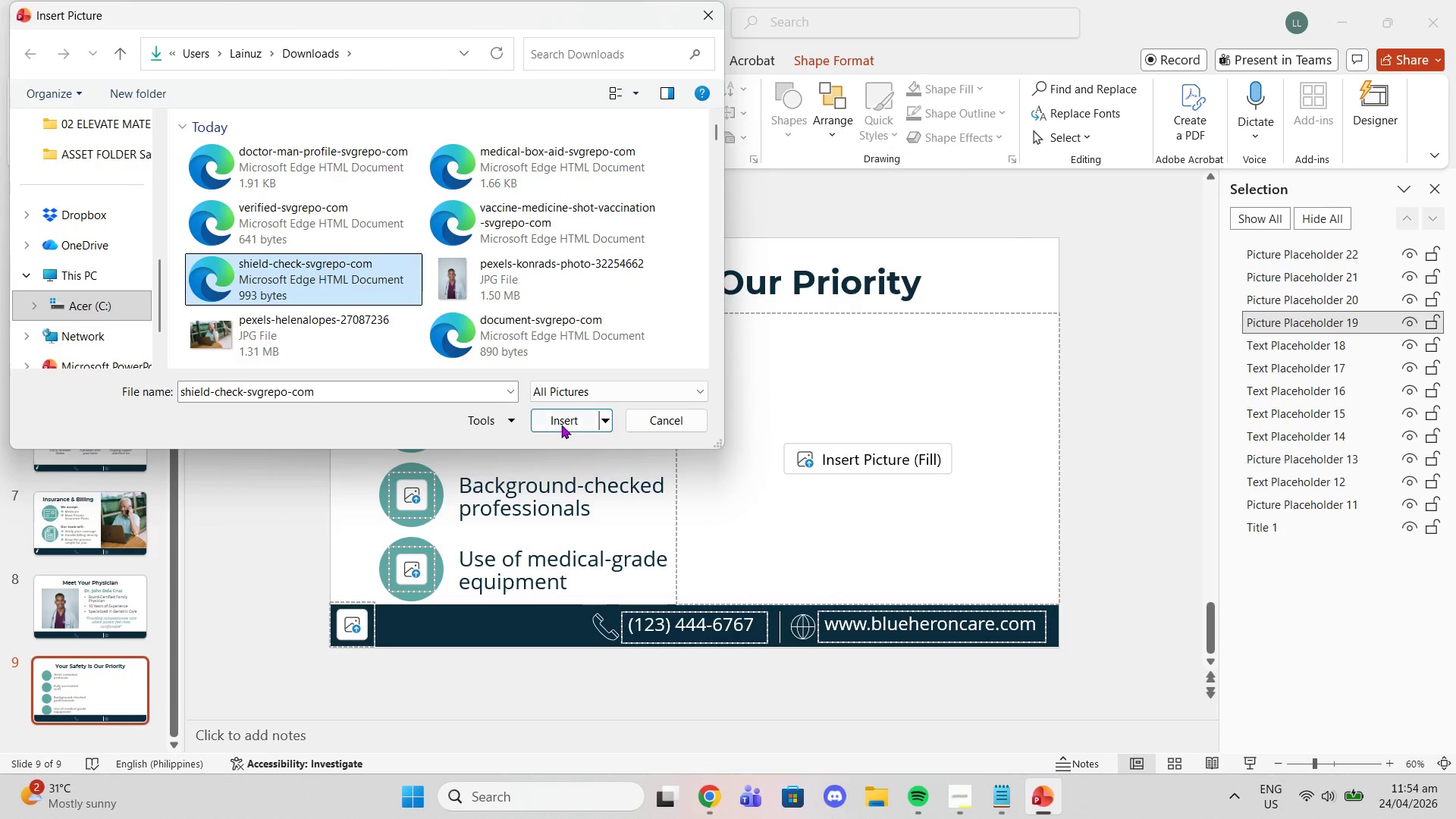 
left_click([559, 422])
 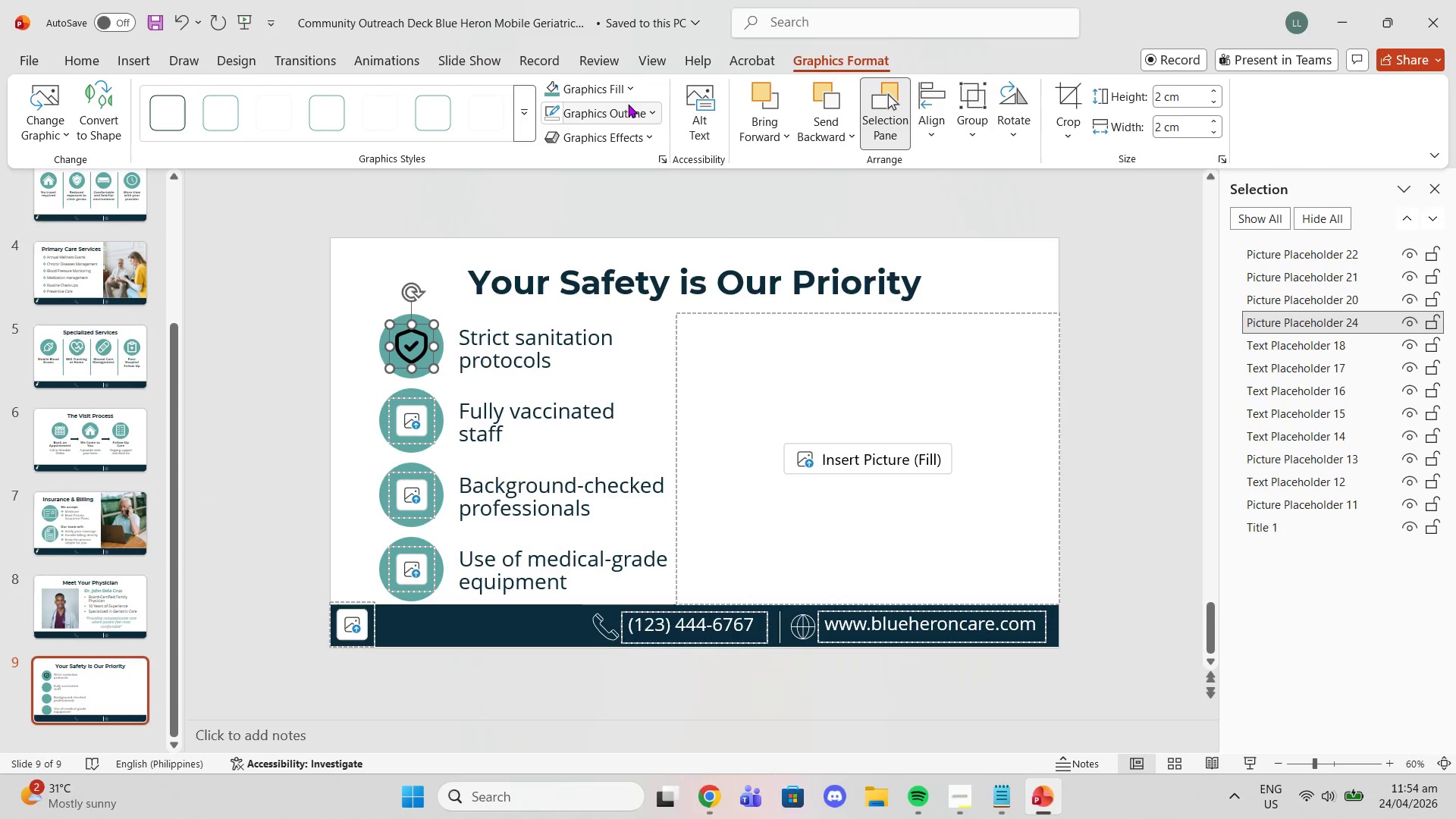 
left_click([584, 89])
 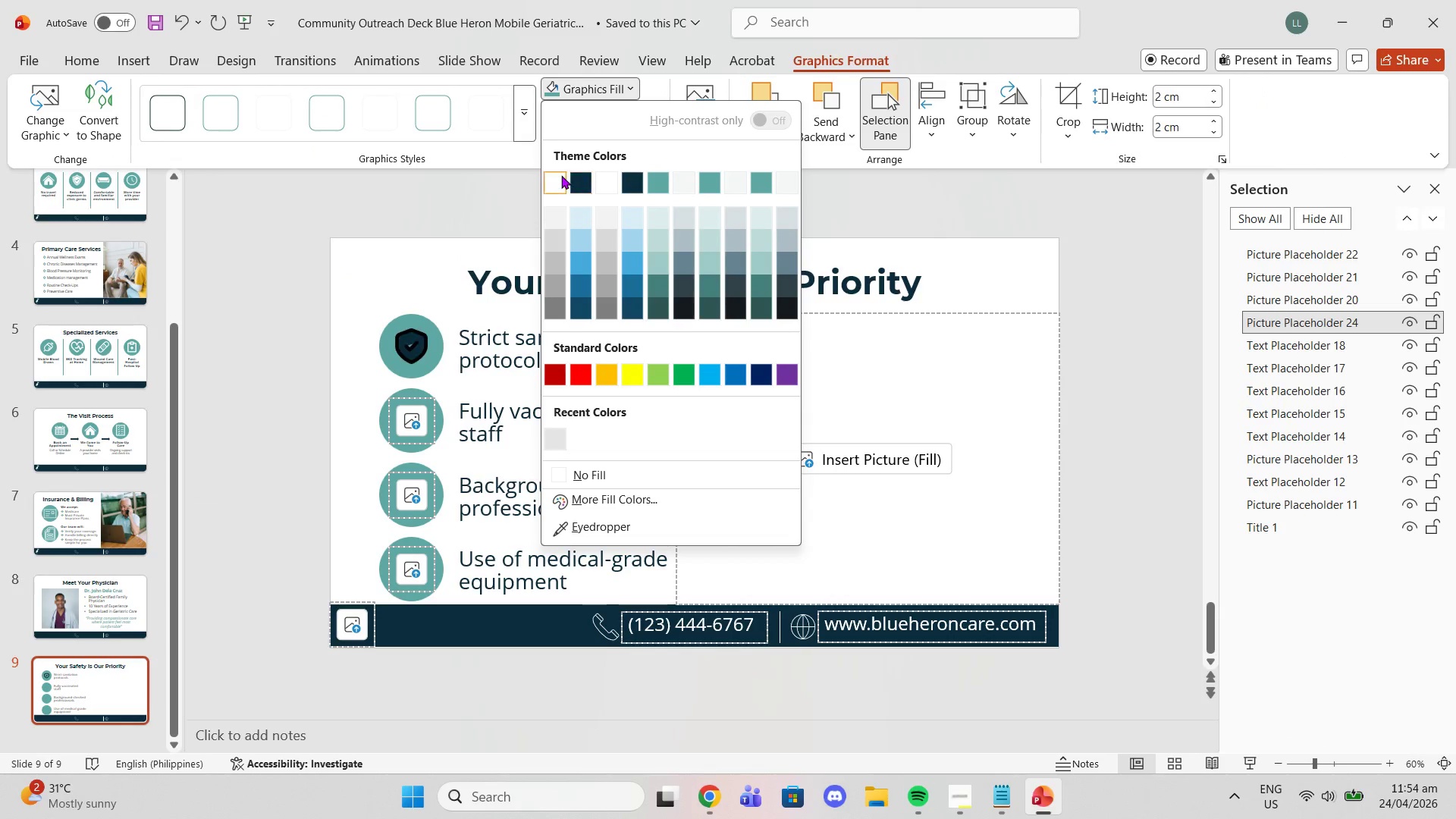 
left_click([561, 175])
 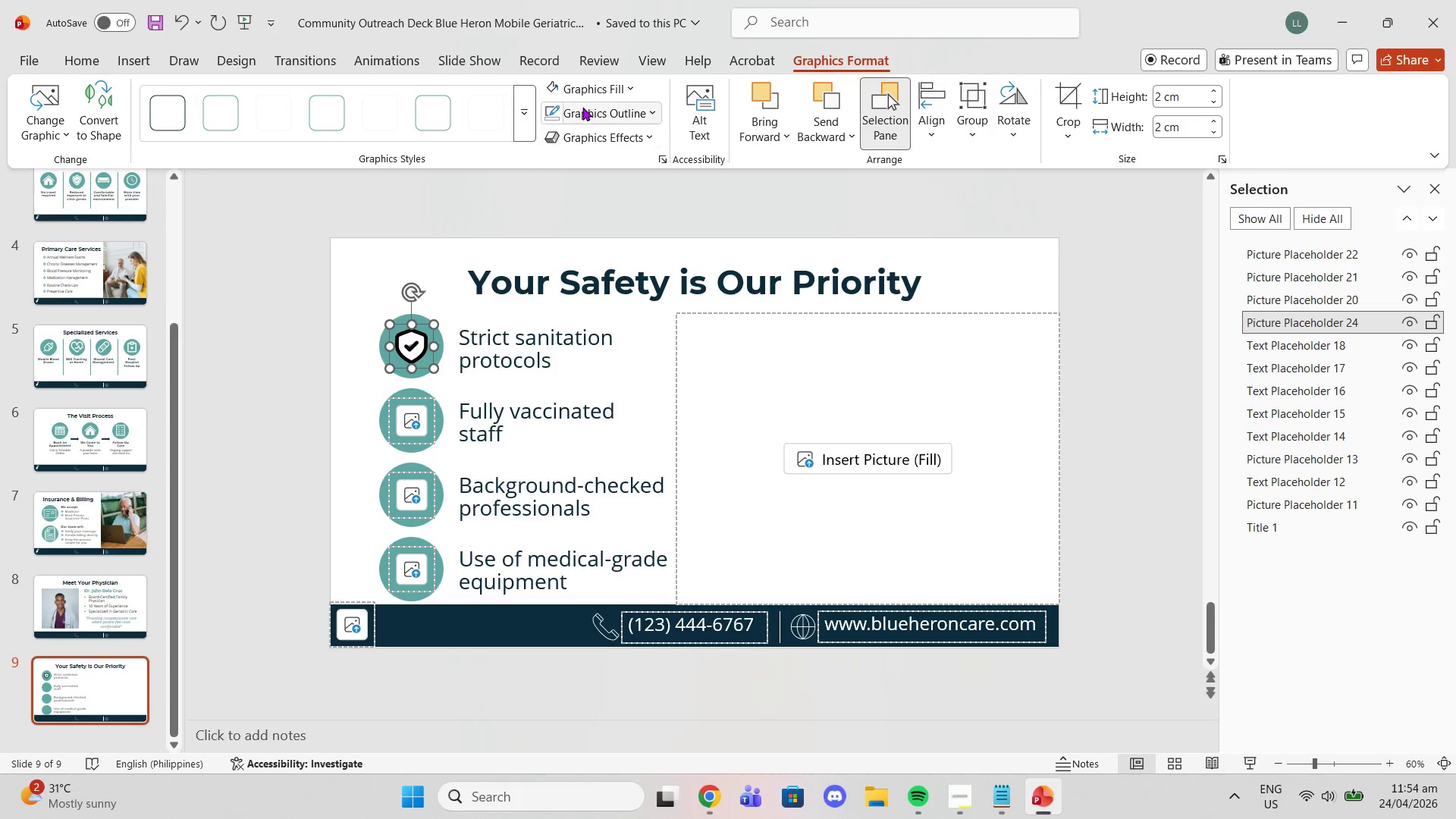 
left_click([582, 96])
 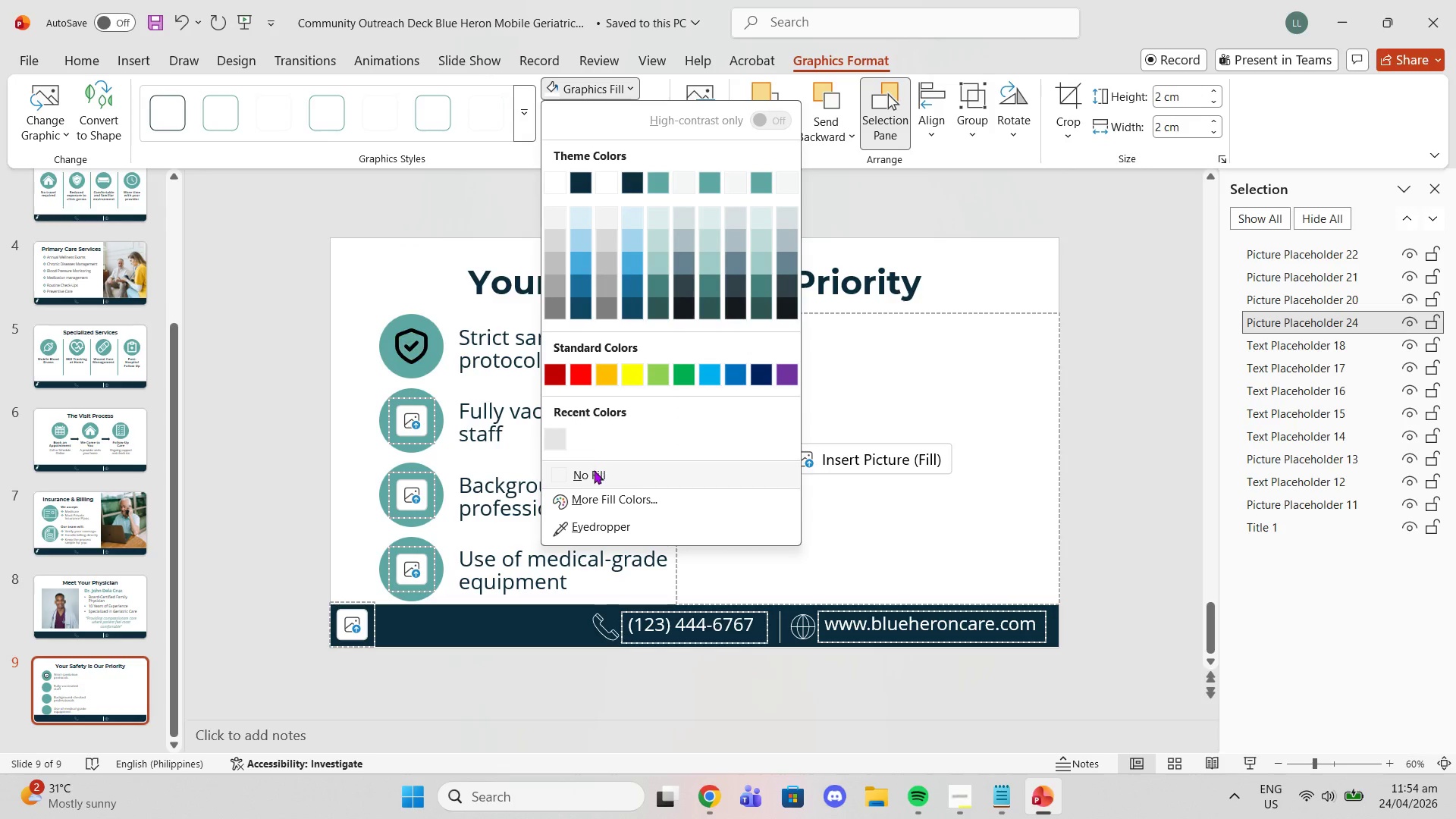 
left_click([593, 474])
 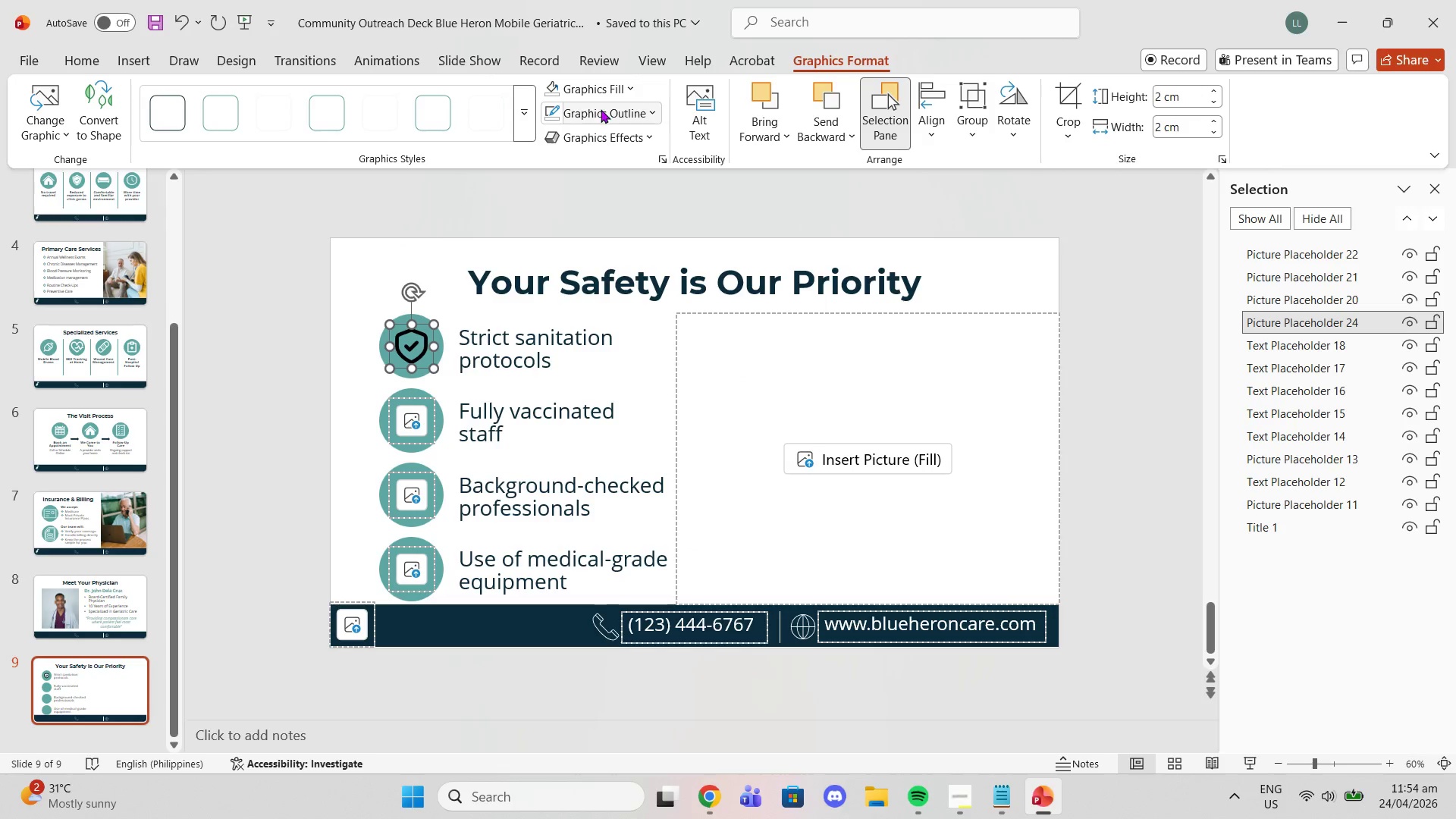 
left_click([601, 109])
 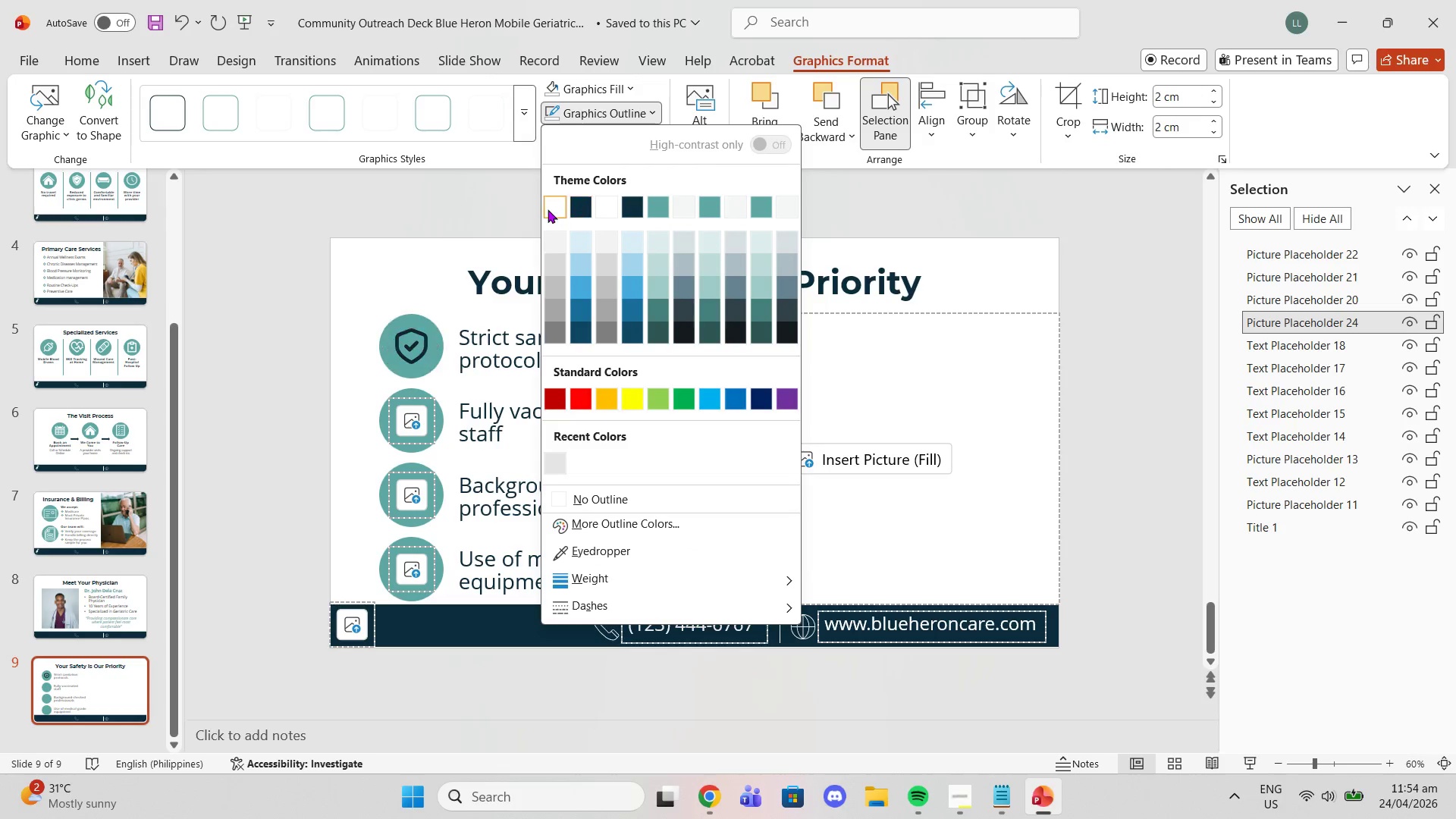 
left_click([545, 209])
 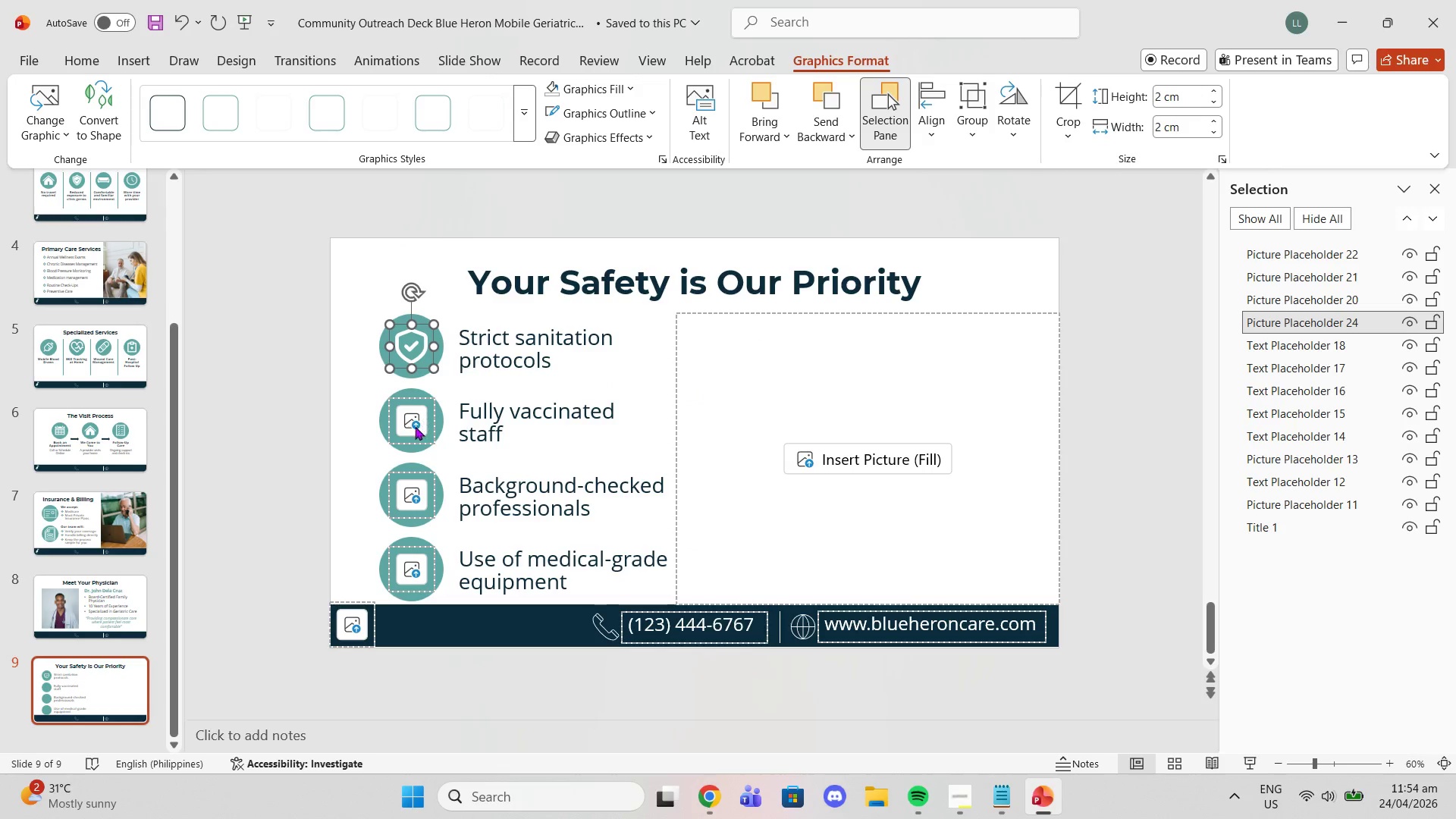 
left_click([413, 426])
 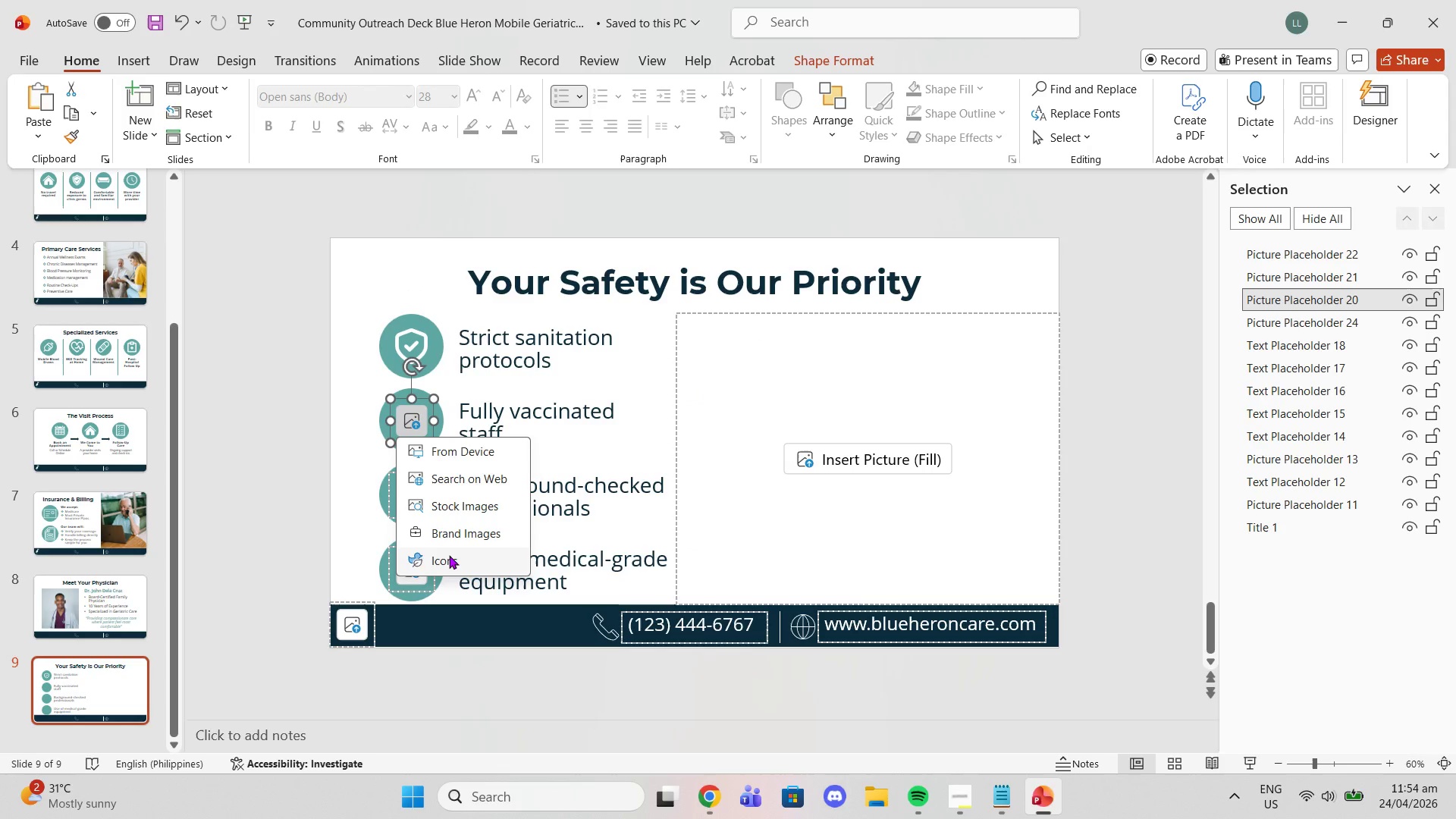 
left_click([448, 555])
 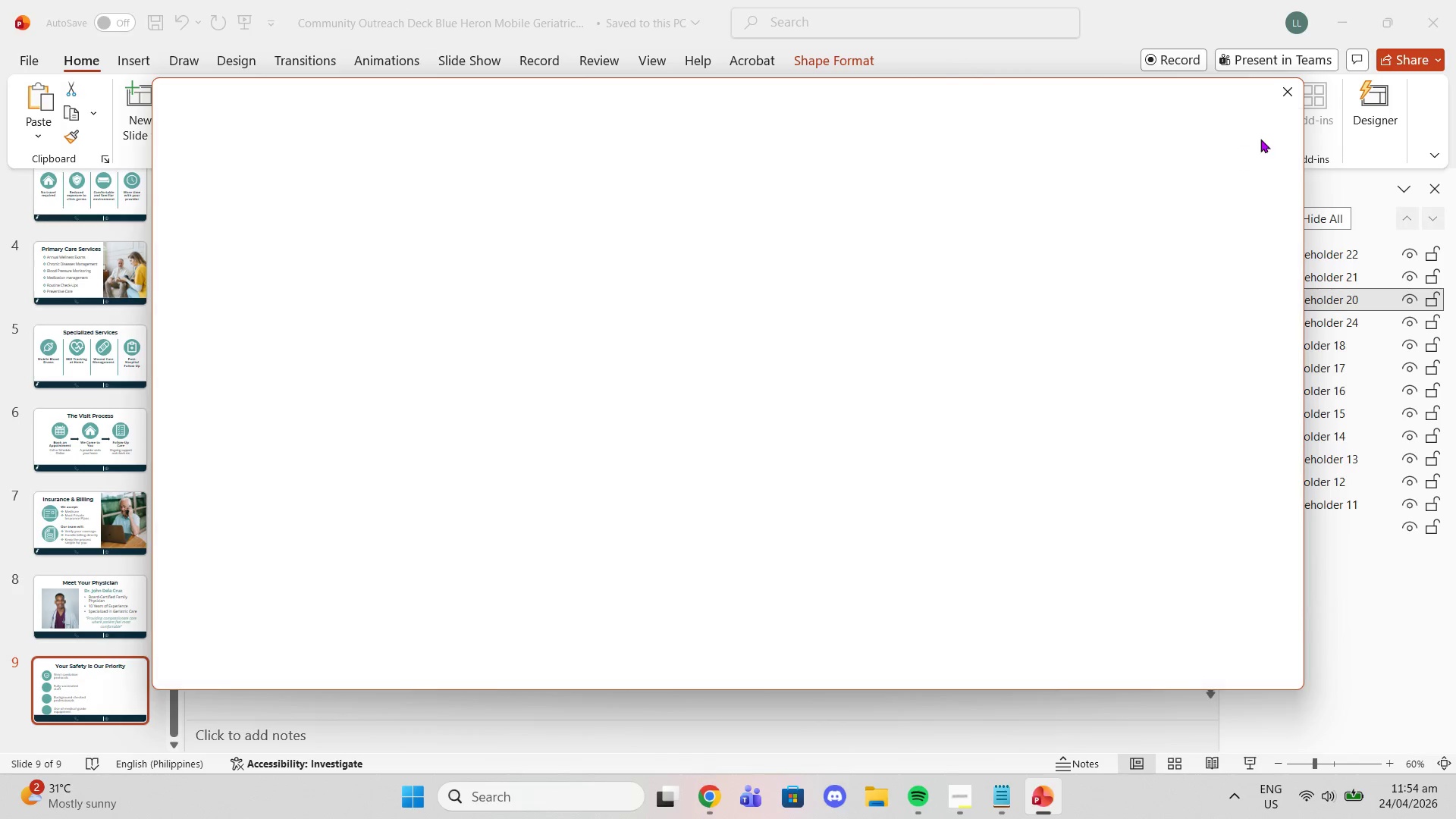 
left_click([1294, 97])
 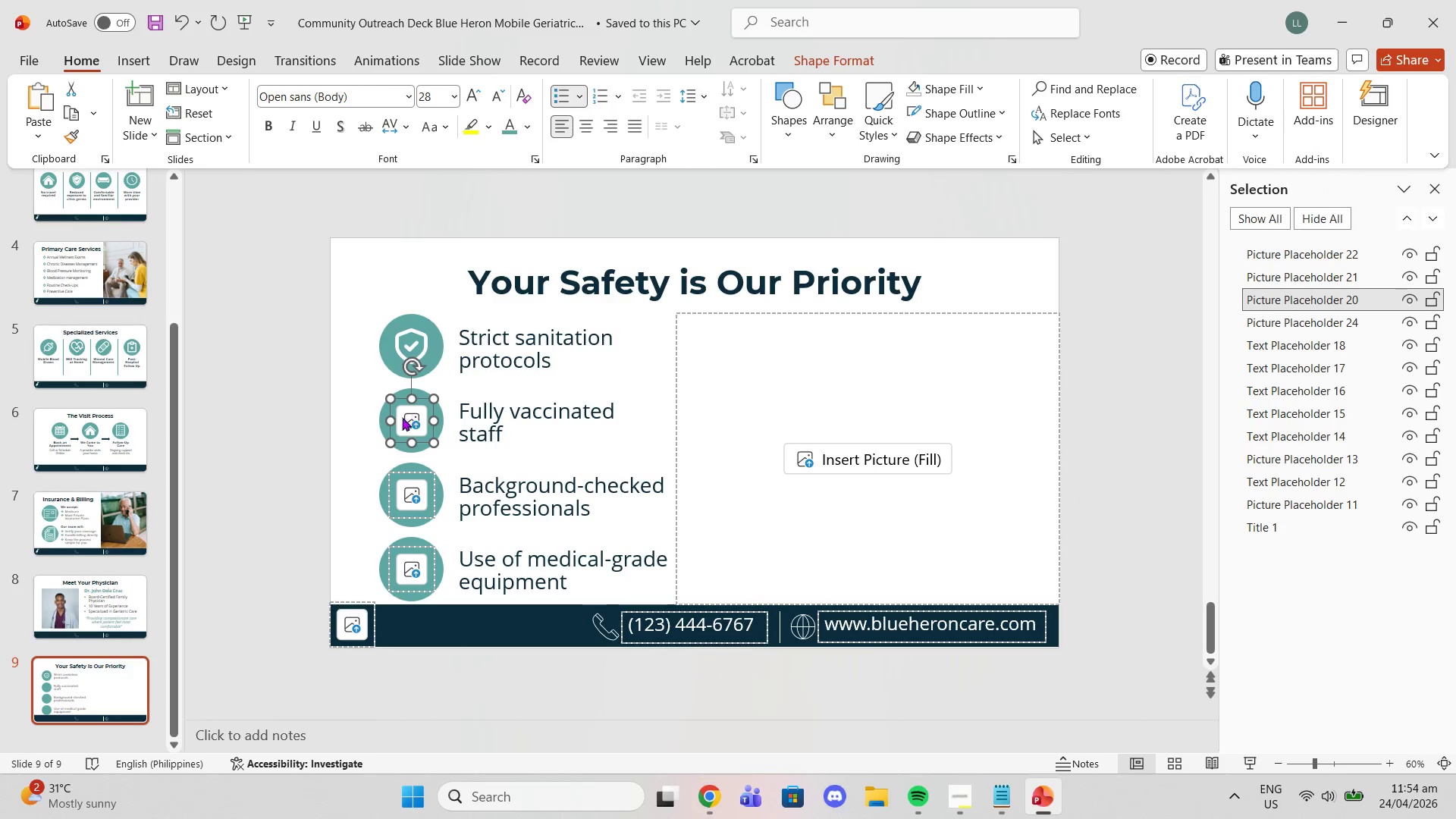 
left_click([400, 424])
 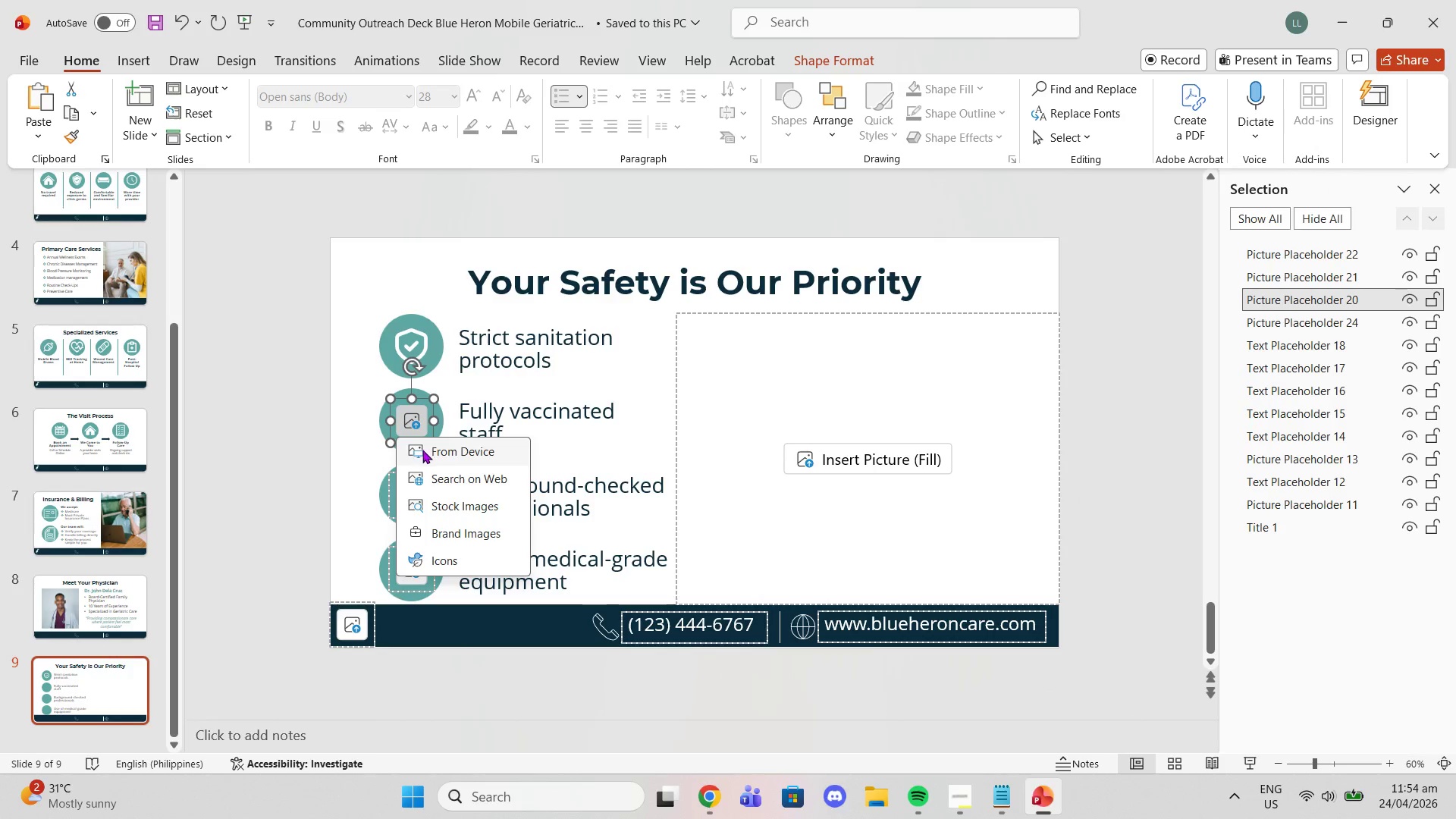 
left_click([422, 450])
 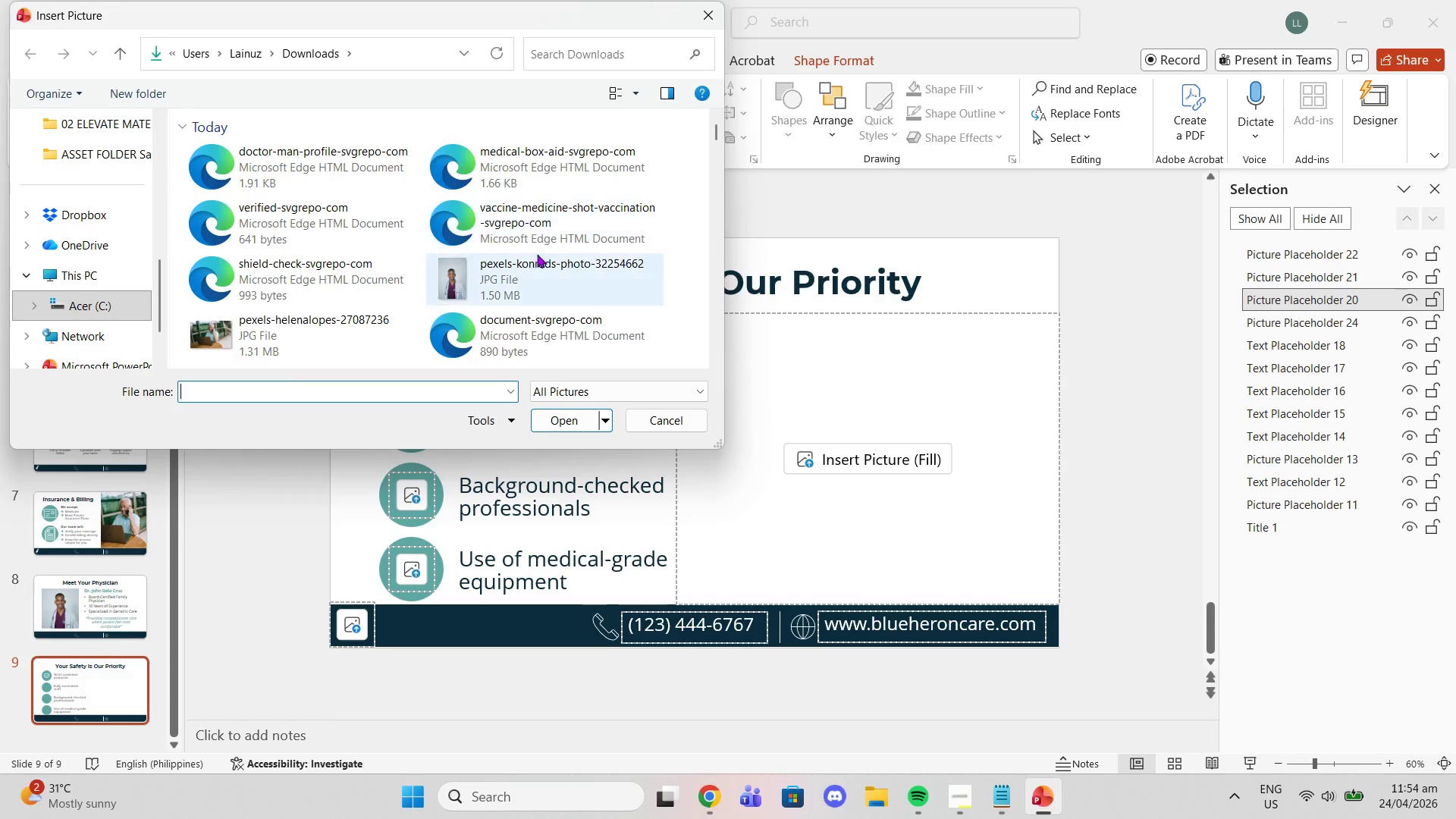 
left_click([446, 228])
 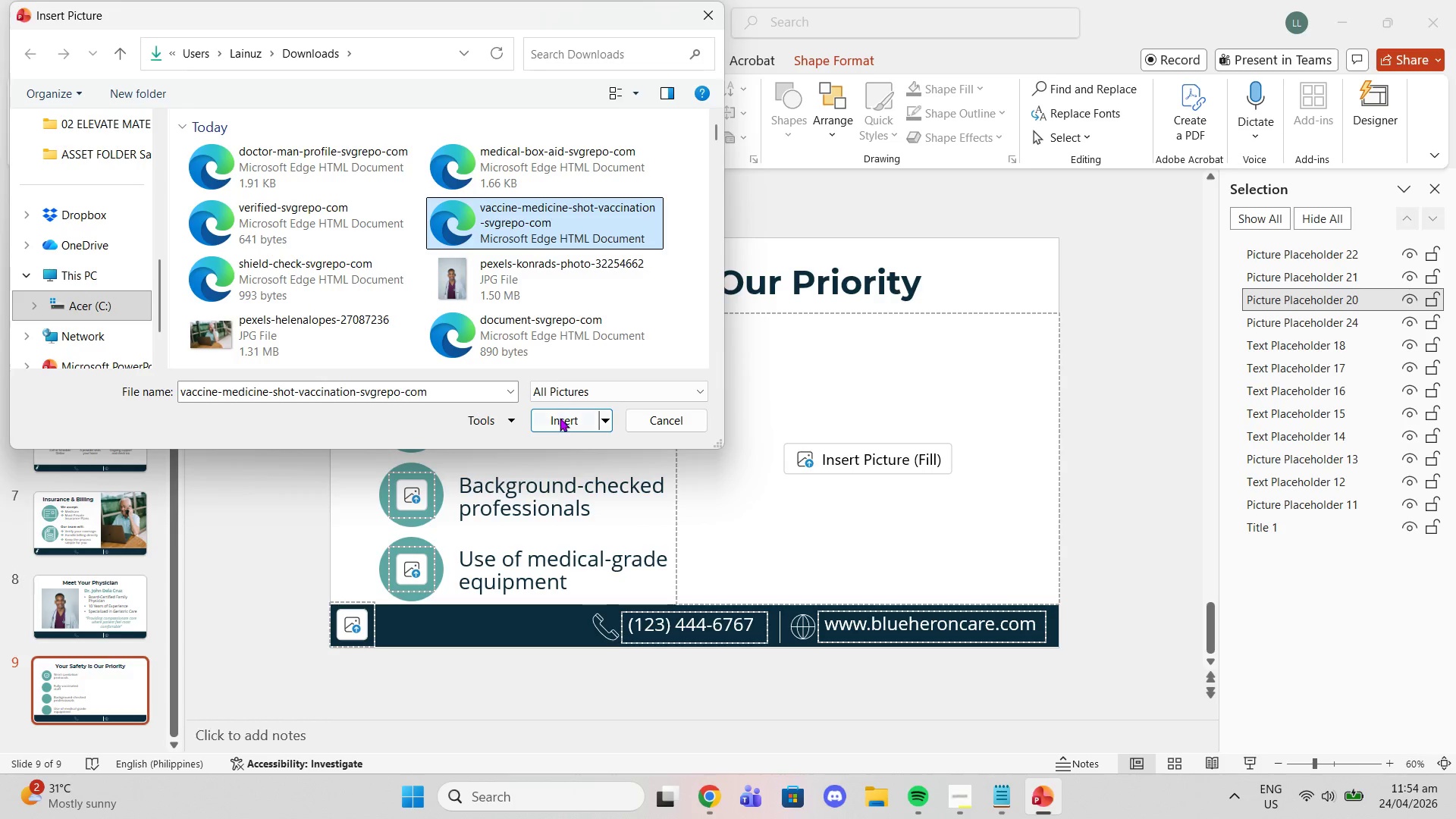 
double_click([556, 418])
 